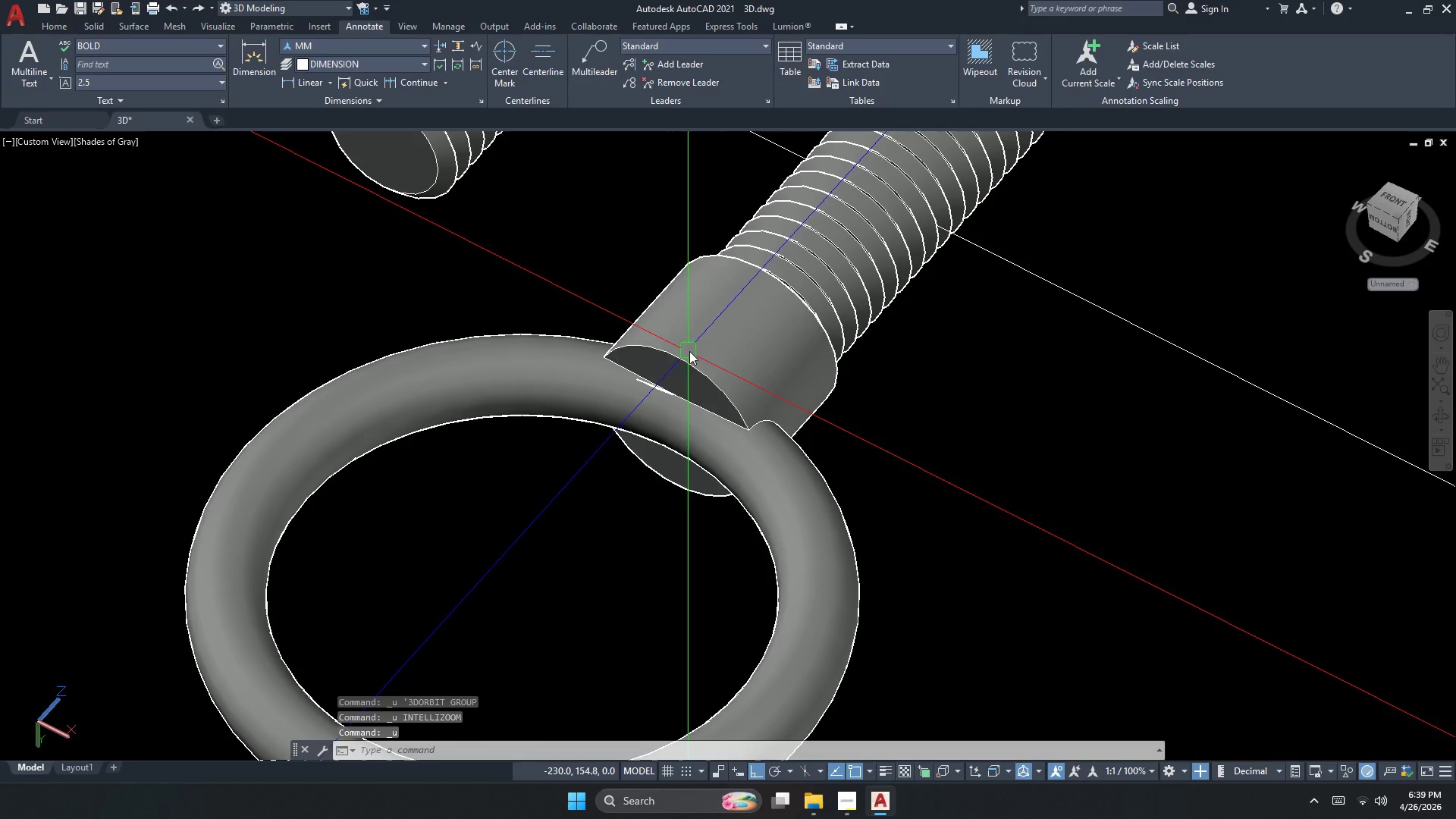 
key(Control+Z)
 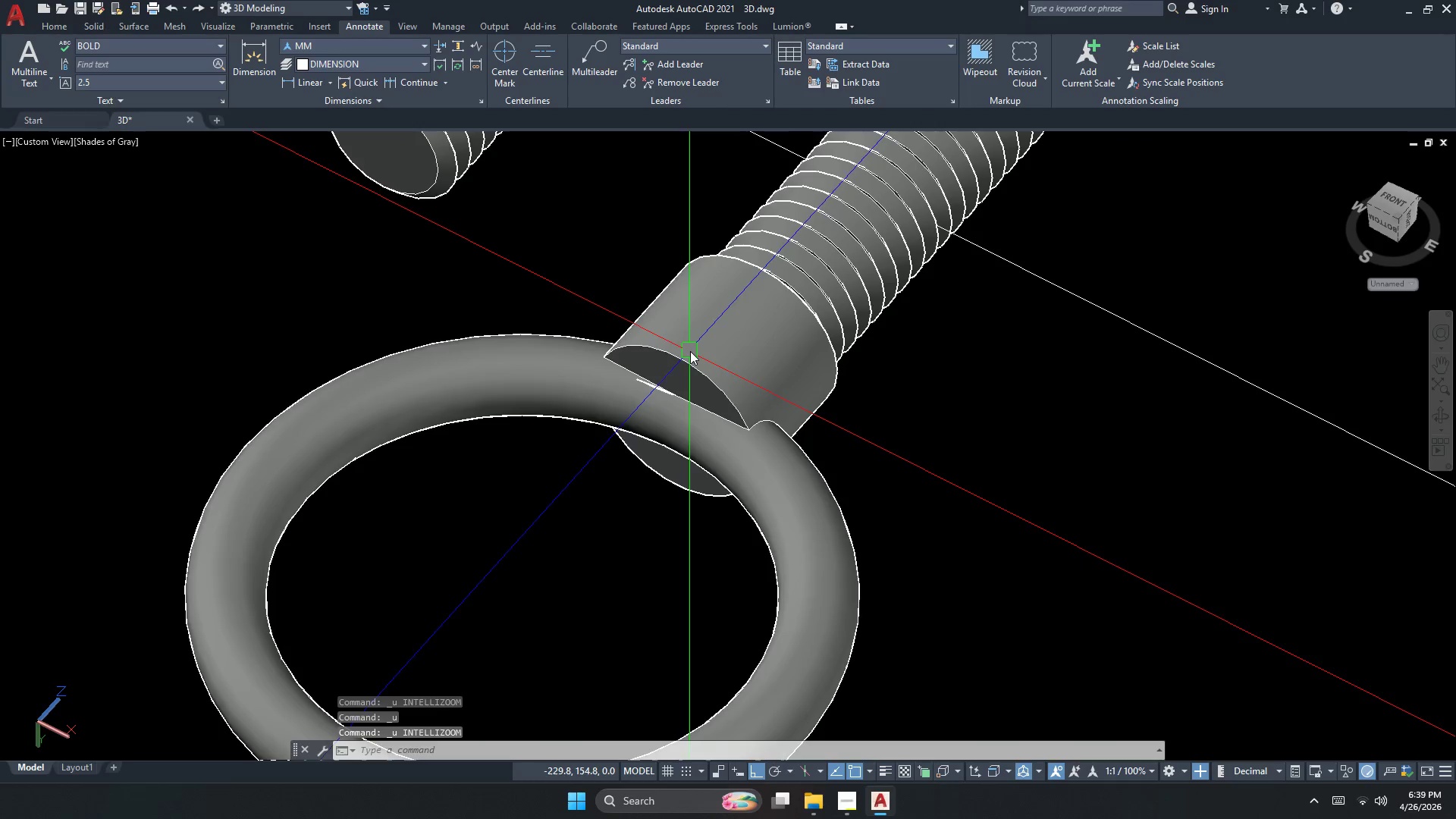 
key(Control+Z)
 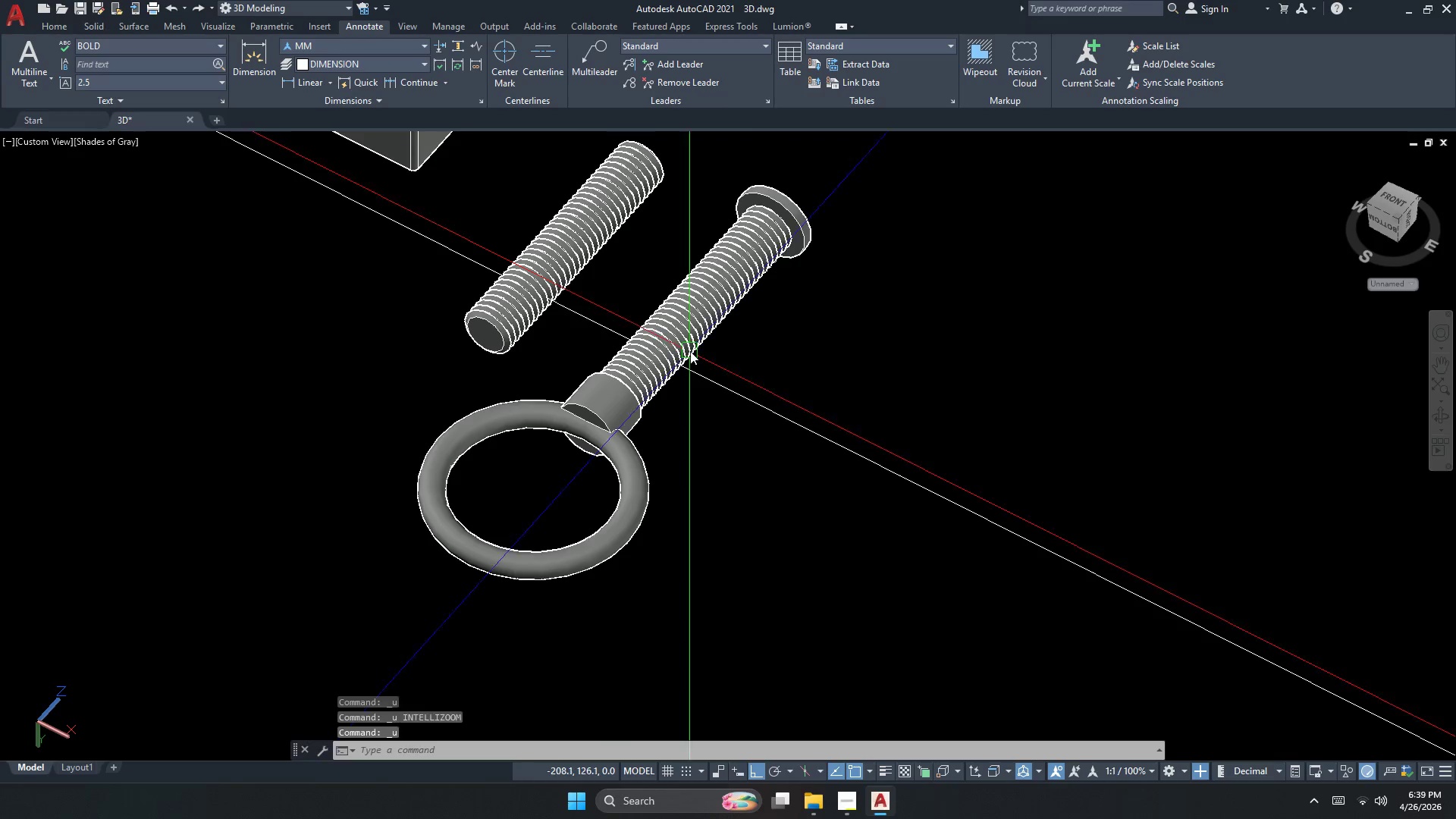 
key(Control+Z)
 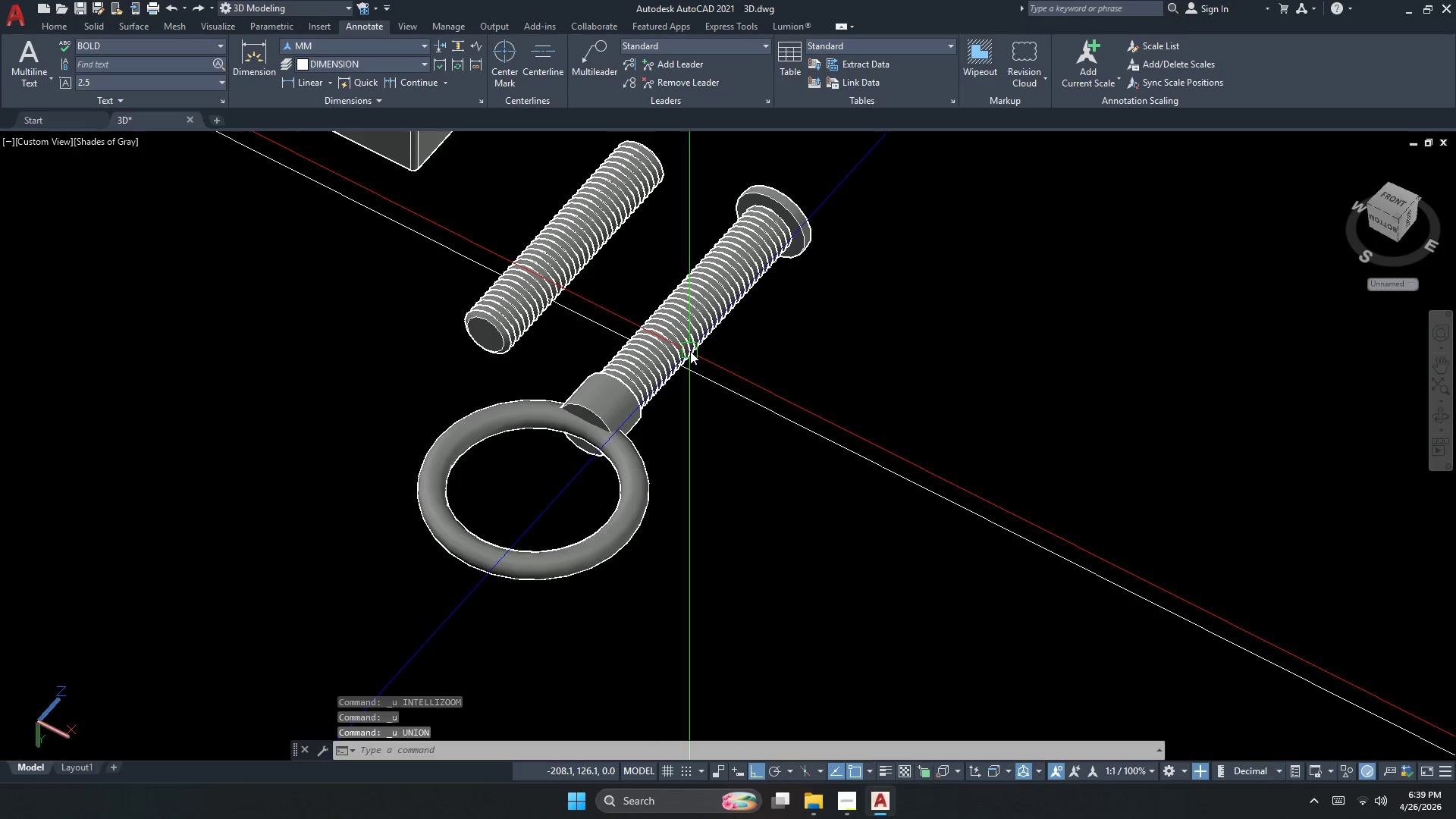 
key(Control+Z)
 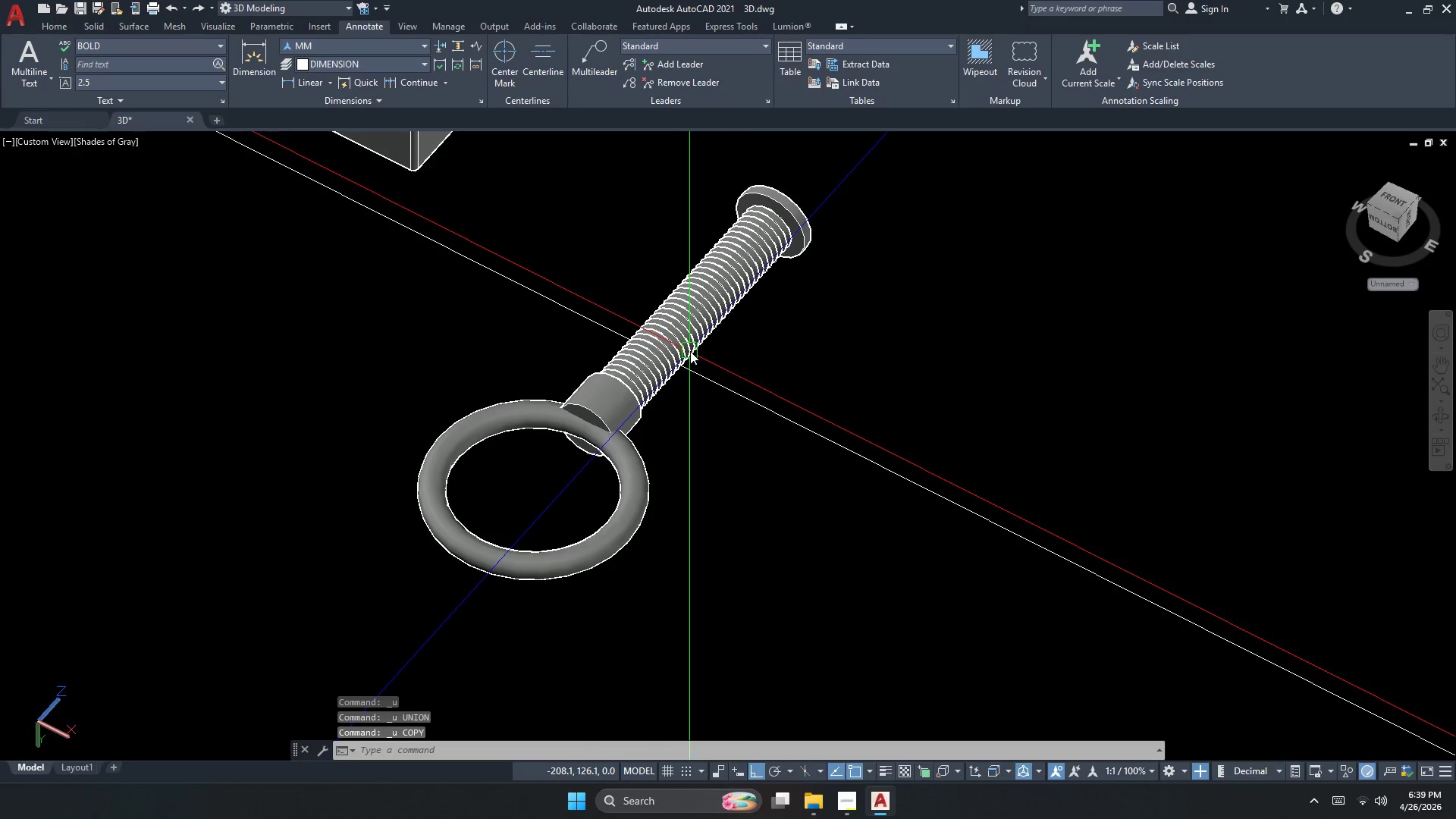 
key(Control+Z)
 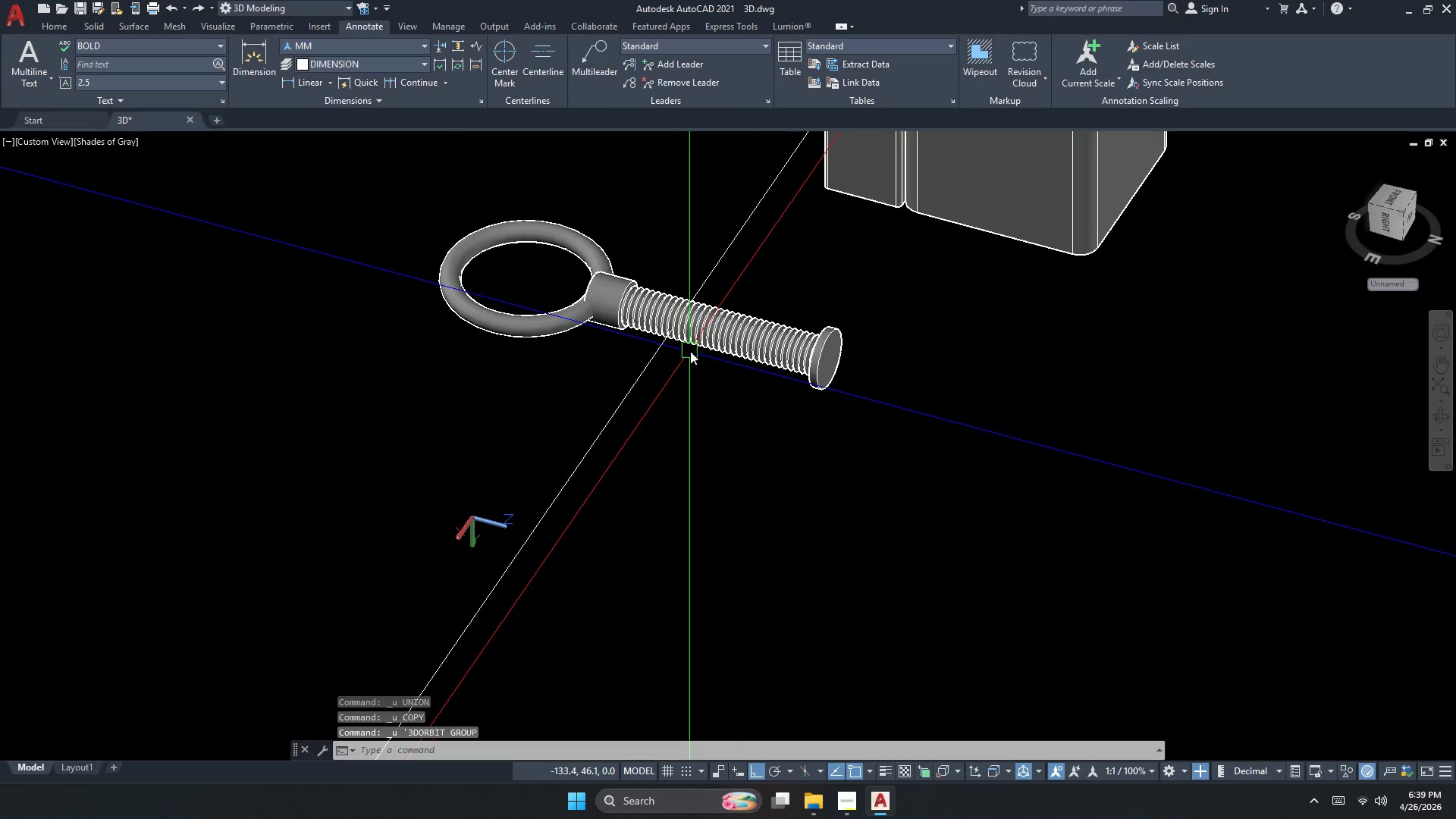 
key(Control+Z)
 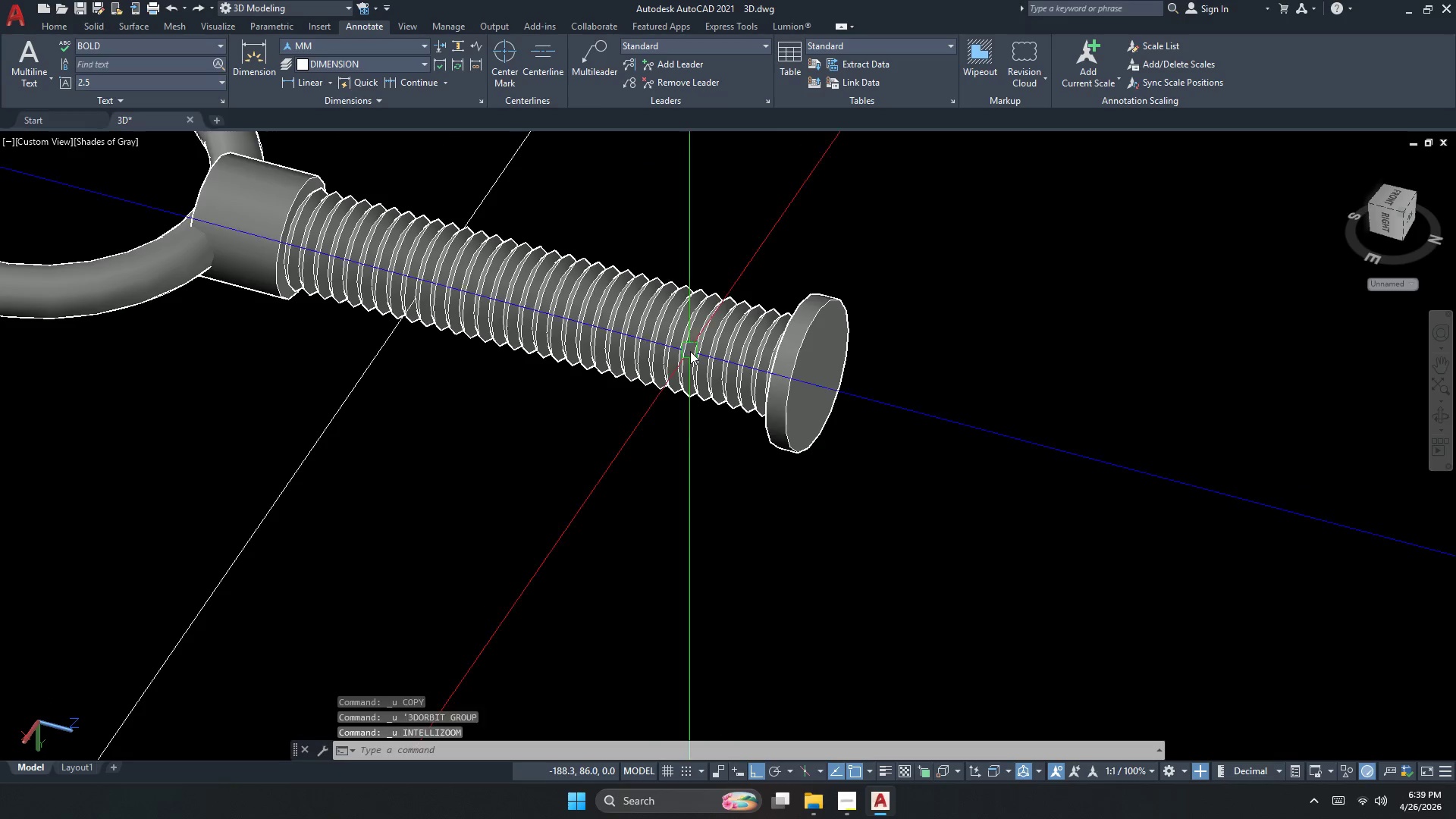 
key(Control+Z)
 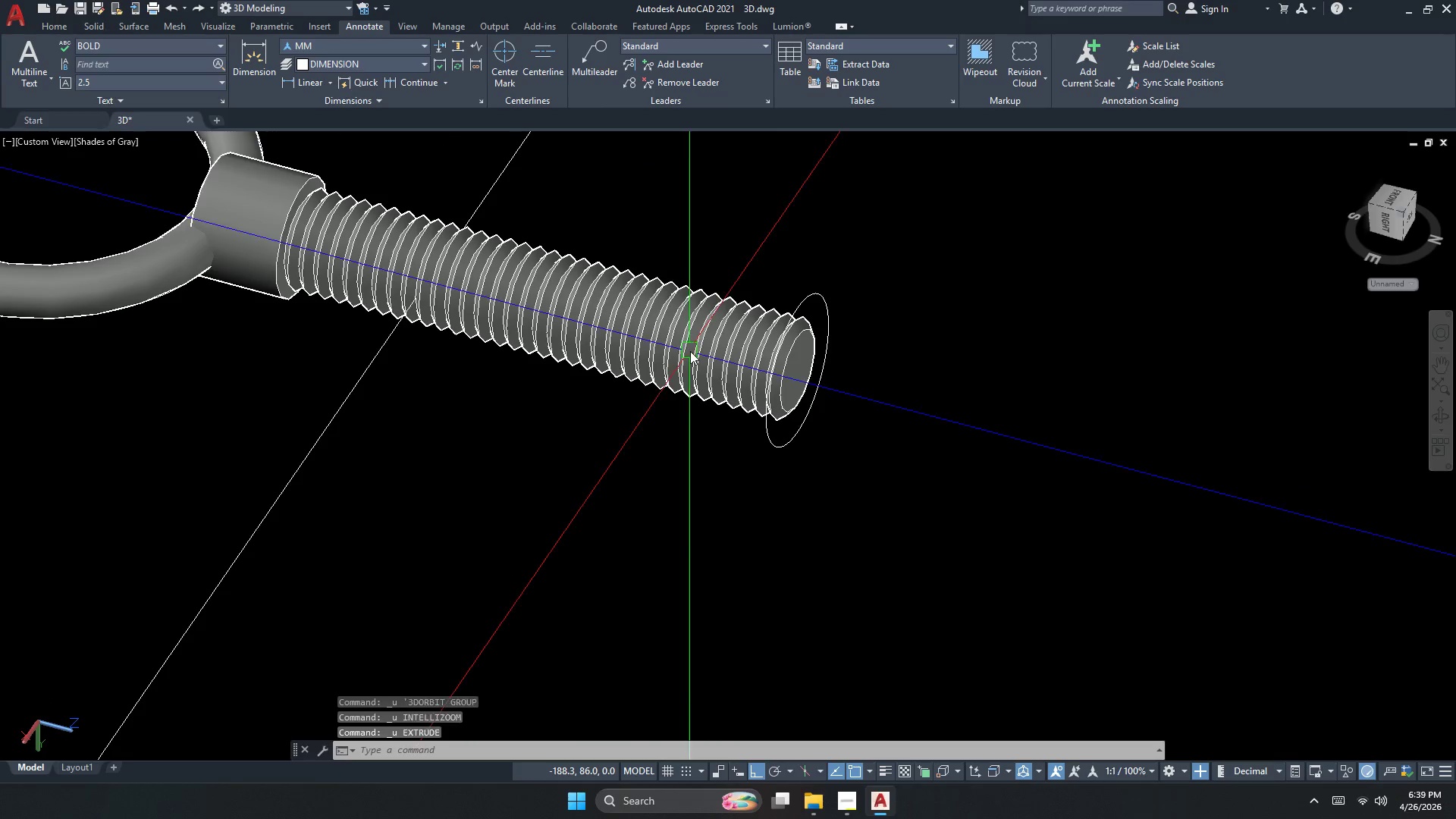 
key(Control+Z)
 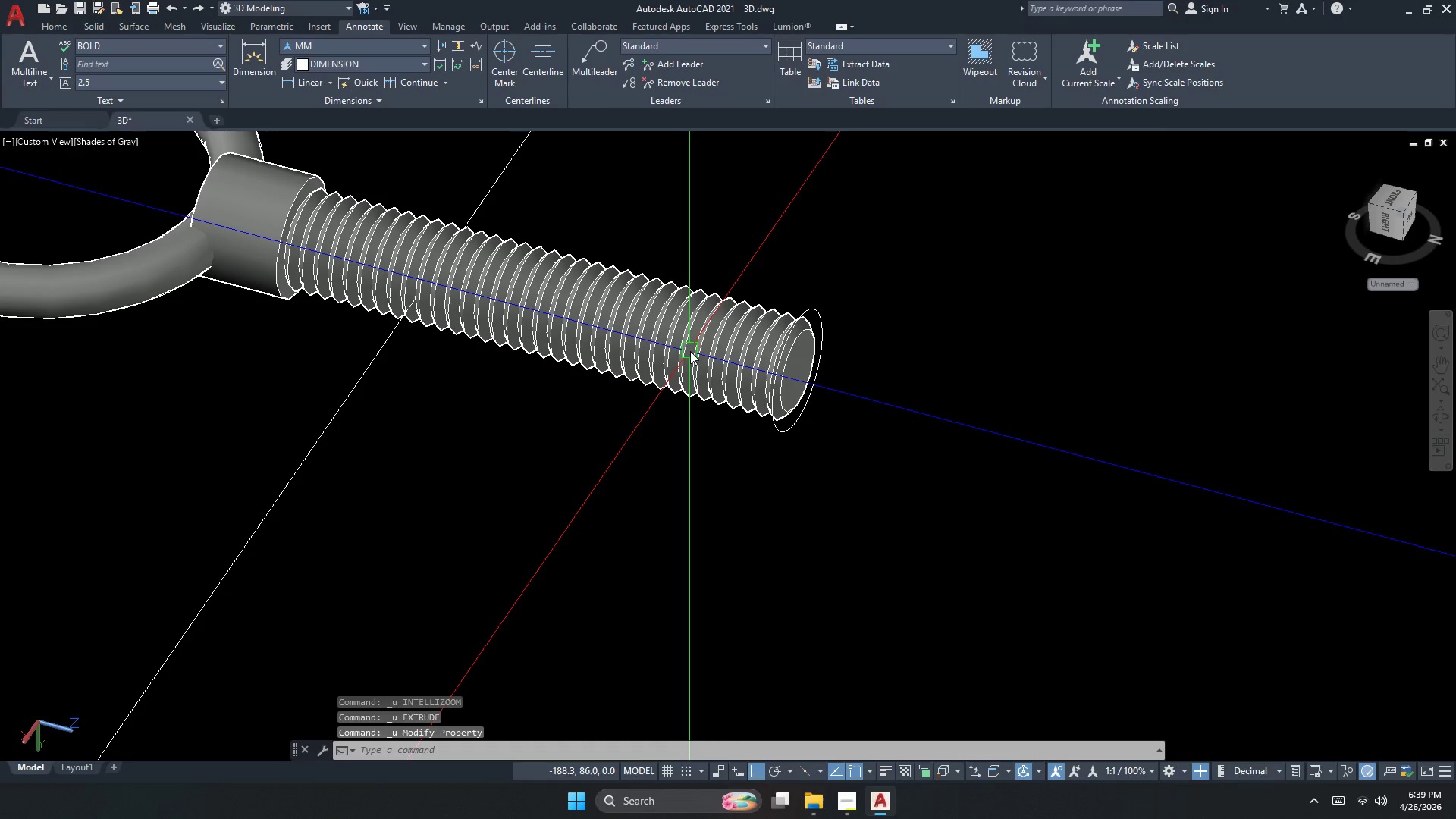 
key(Control+Z)
 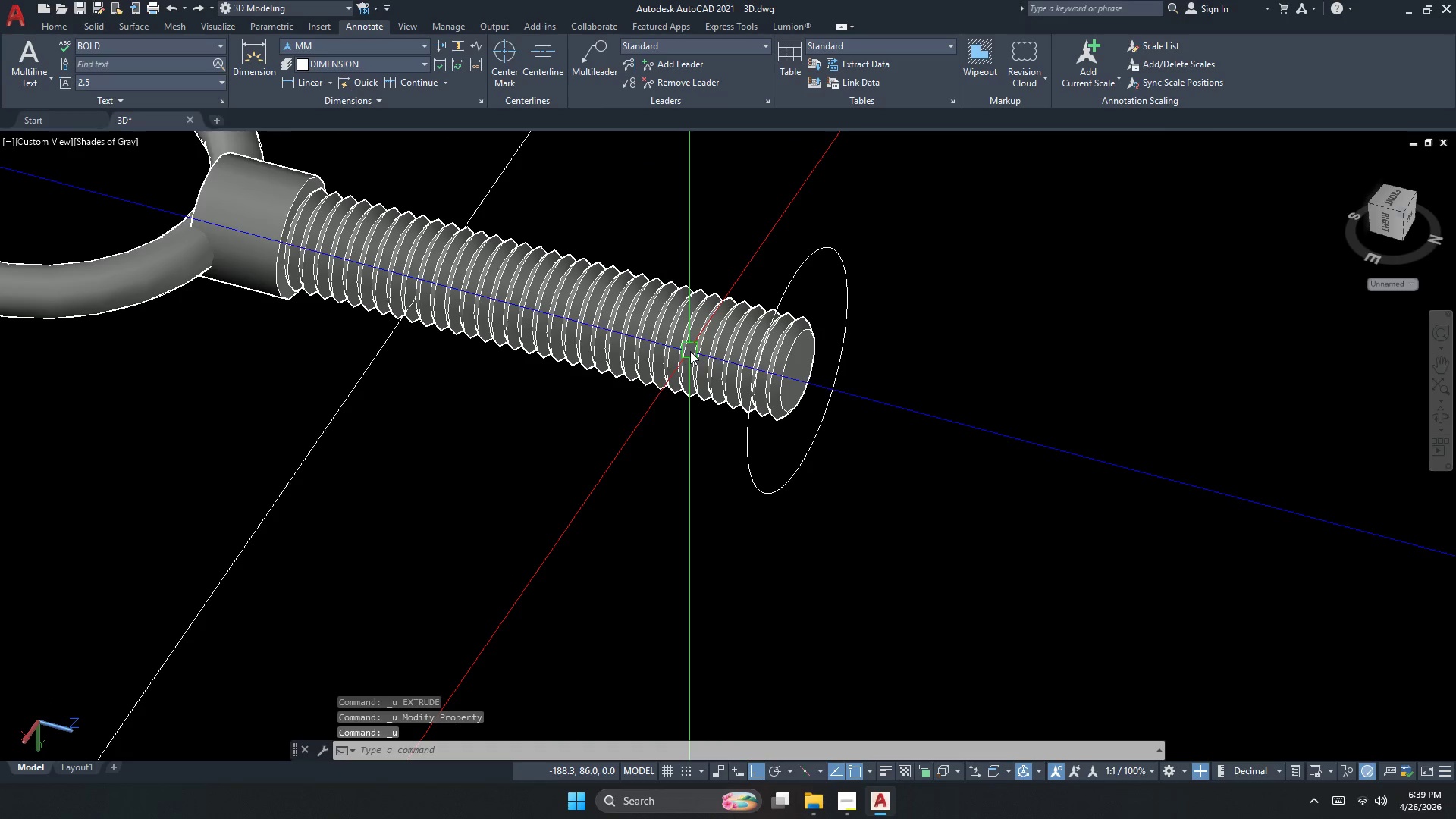 
key(Control+Z)
 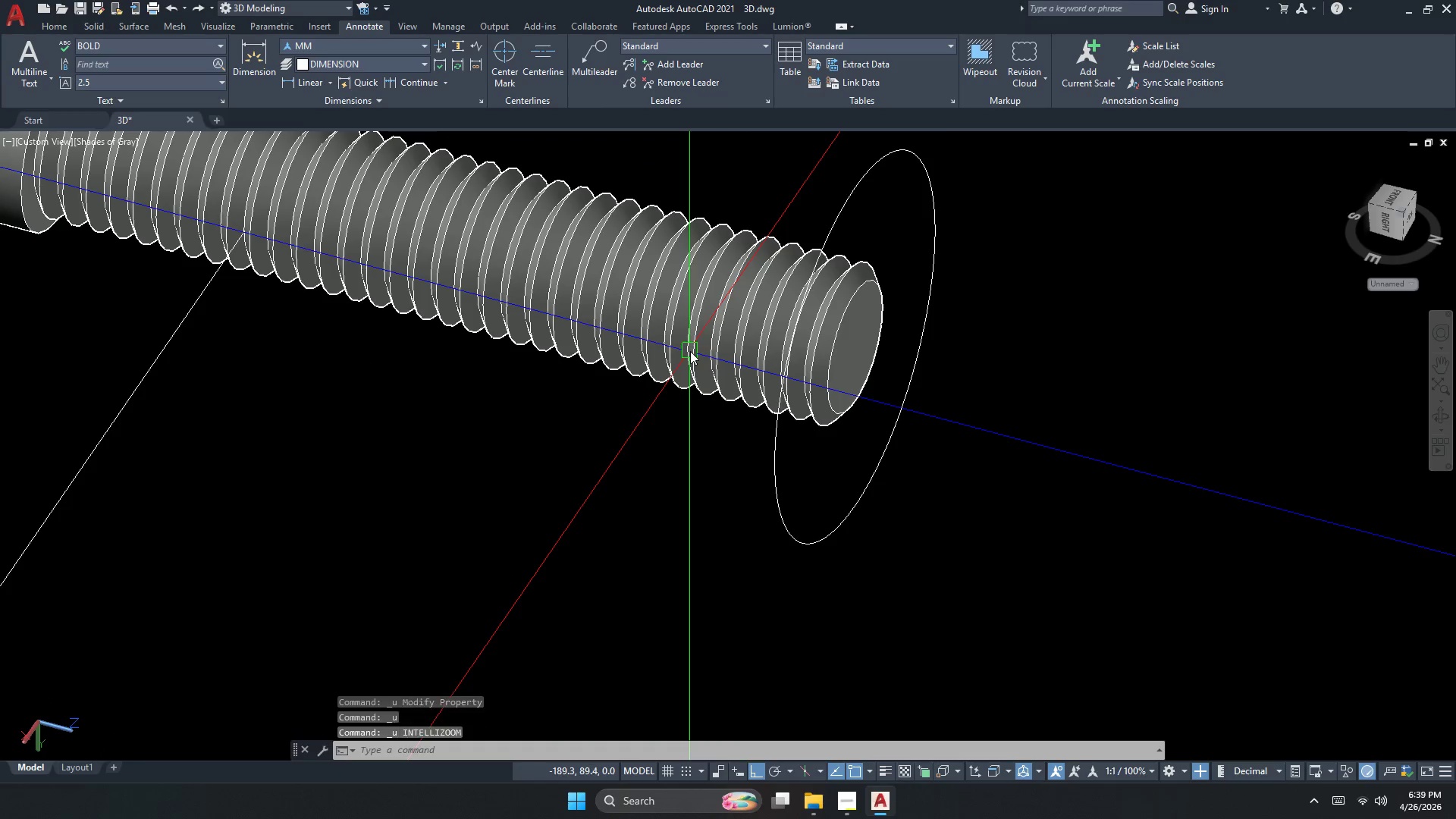 
key(Control+Z)
 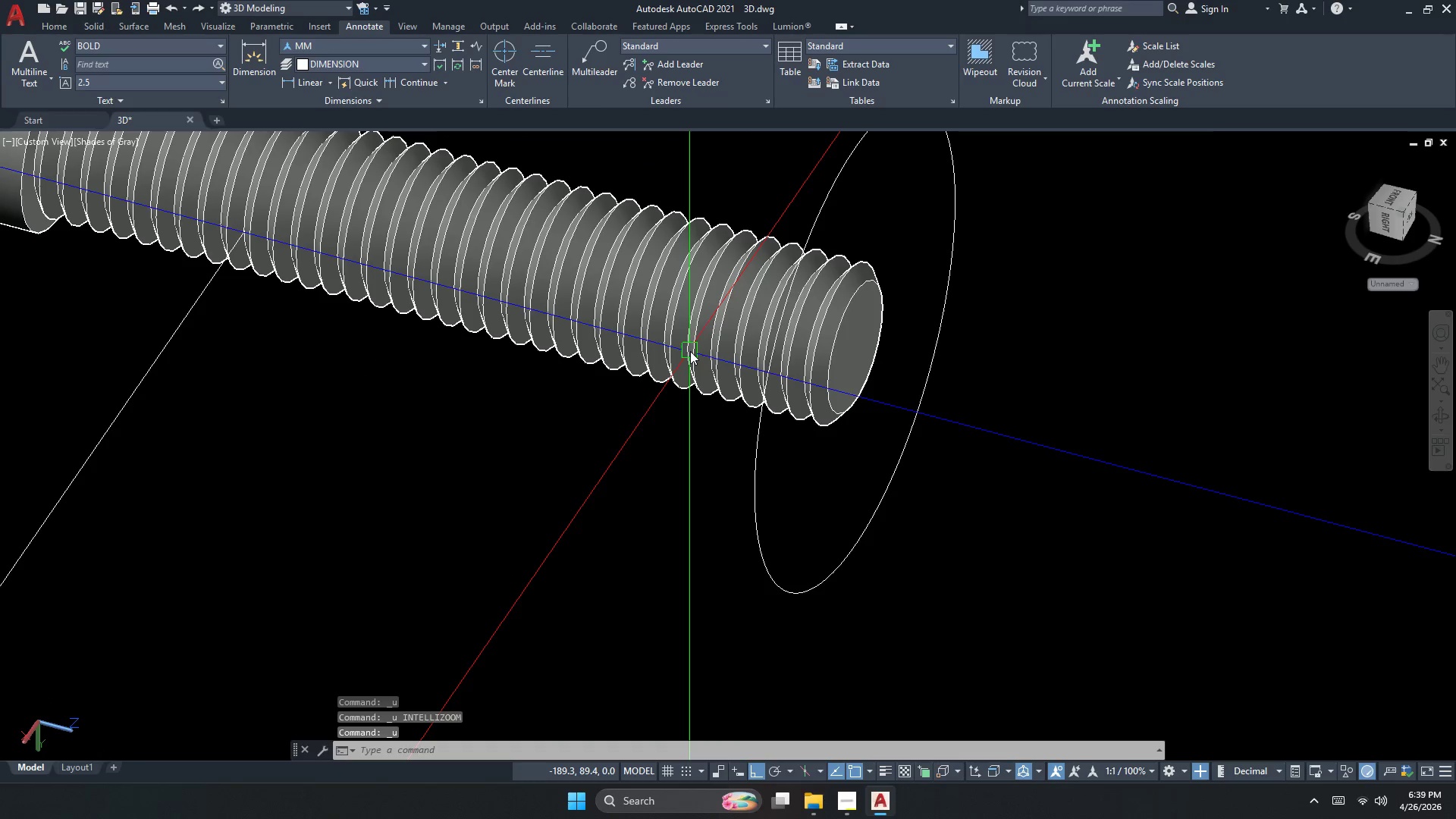 
key(Control+Z)
 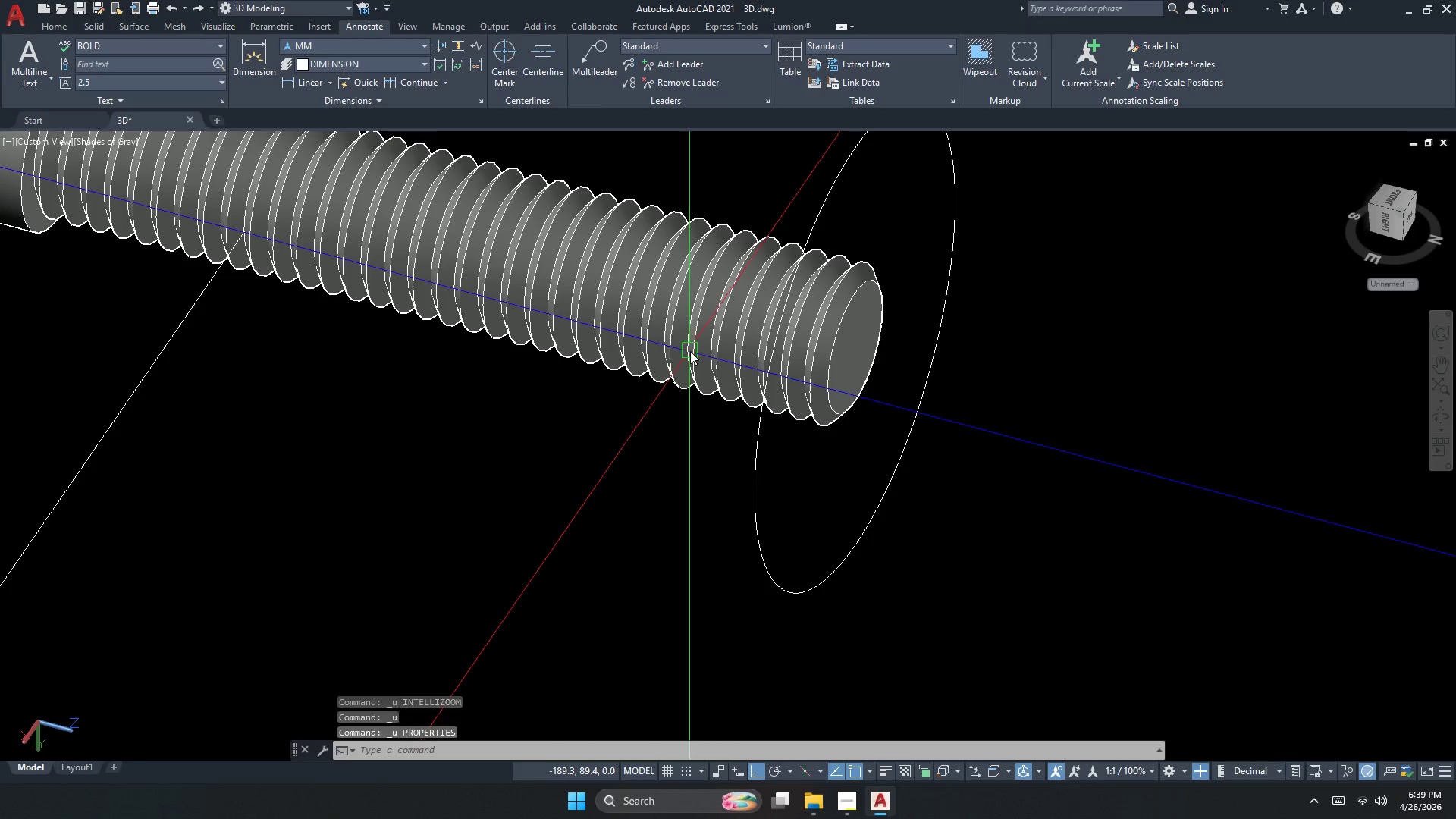 
hold_key(key=Z, duration=0.39)
 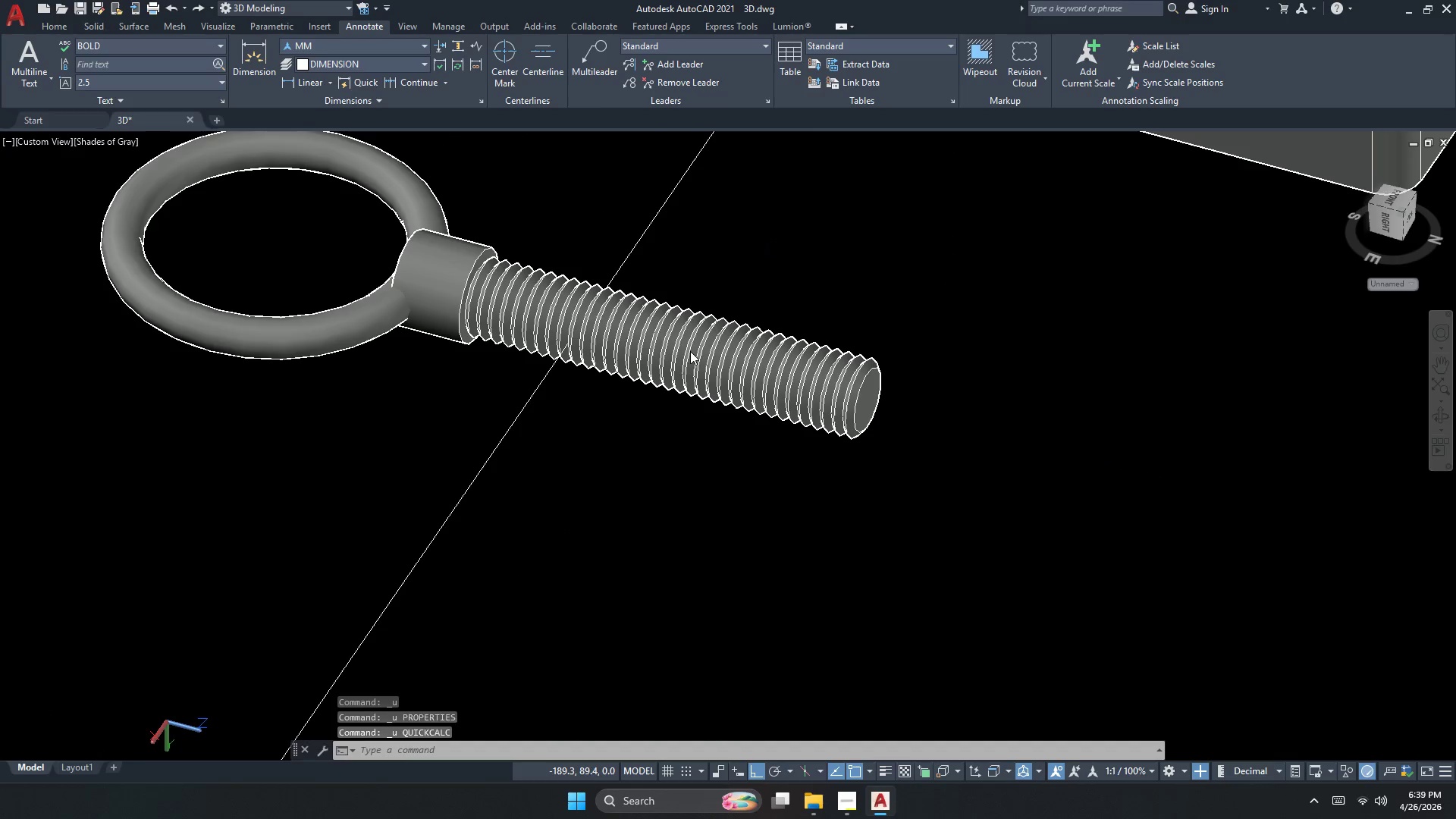 
key(Control+Z)
 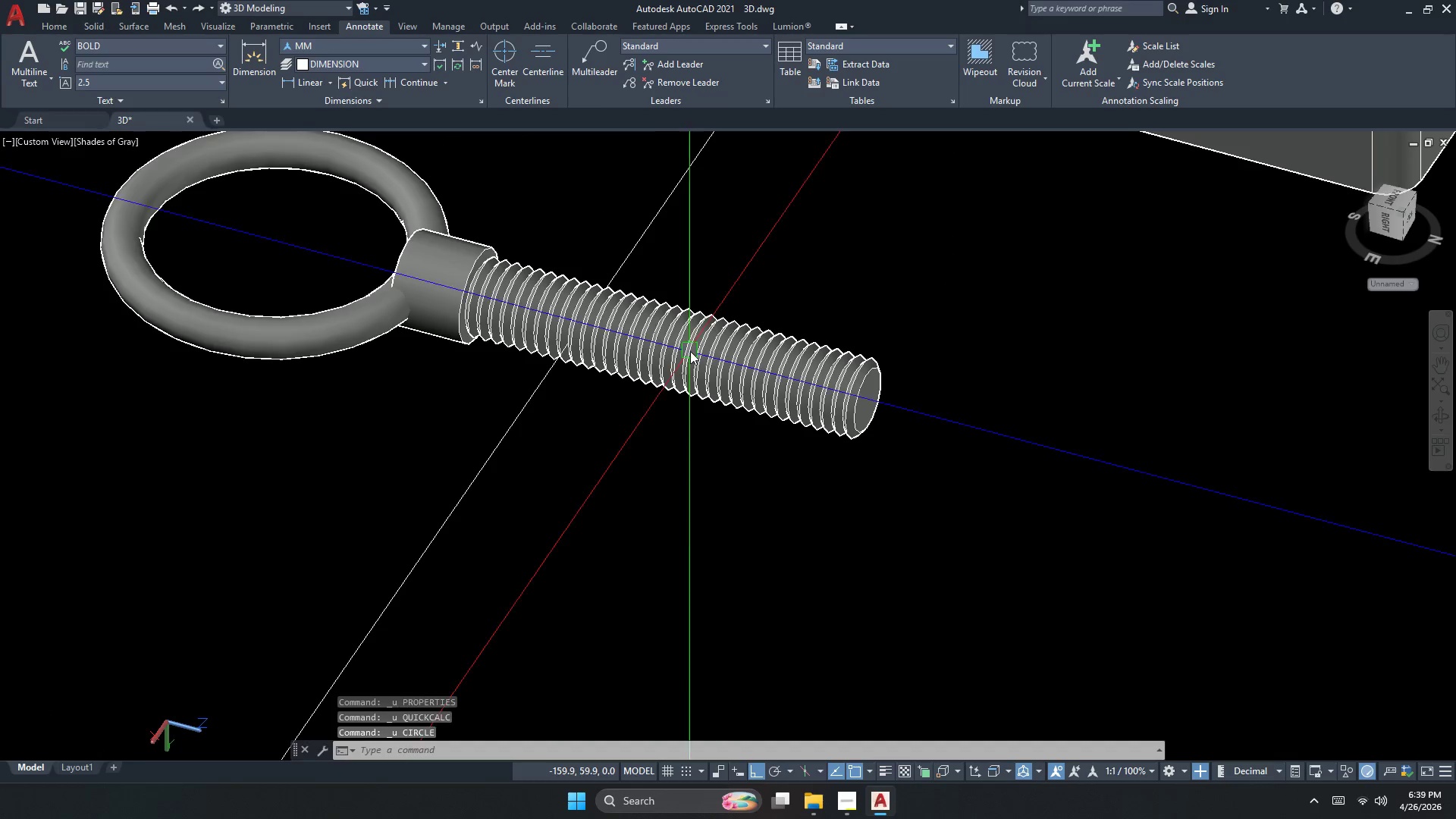 
key(Control+Z)
 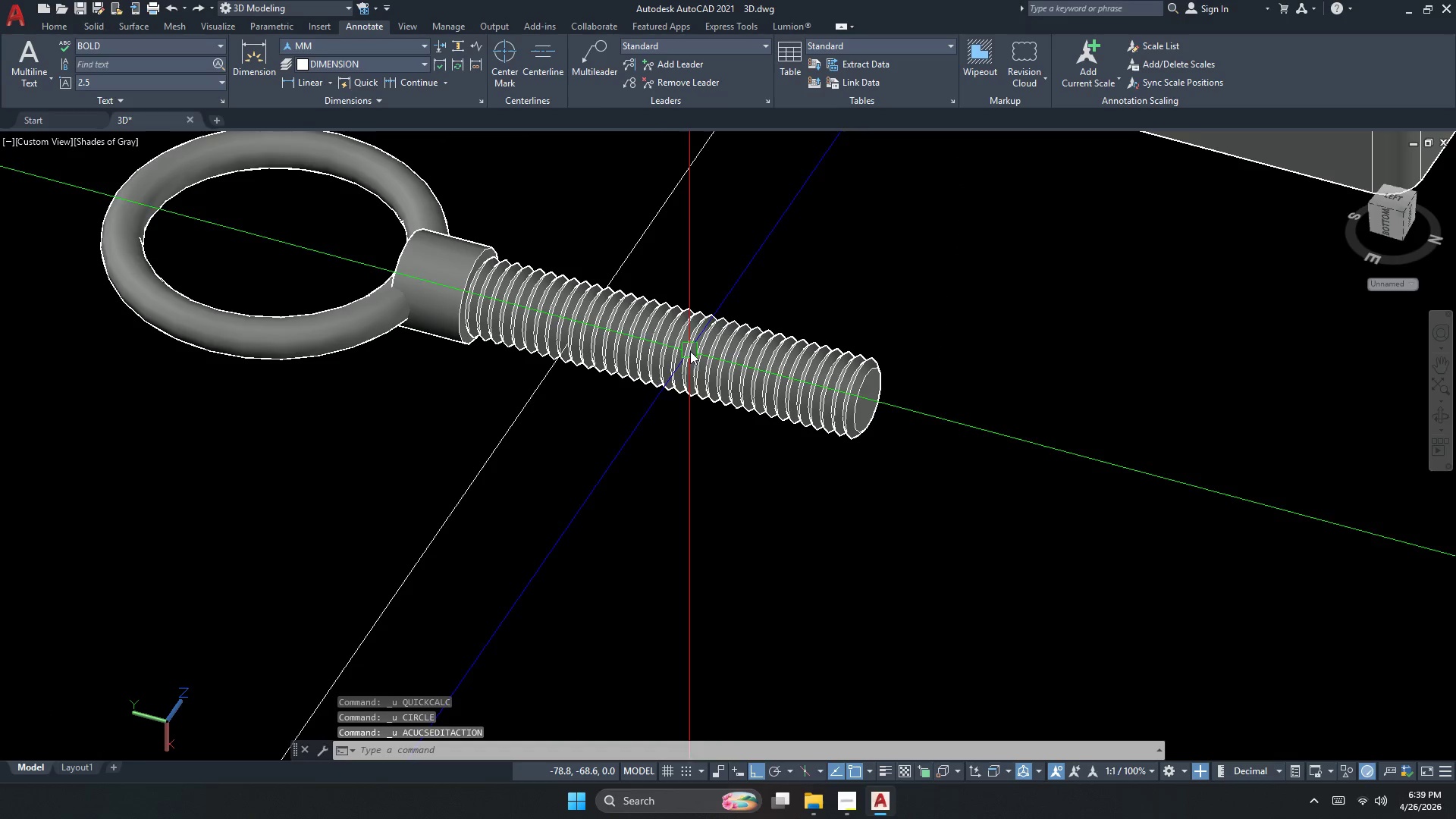 
key(Control+Z)
 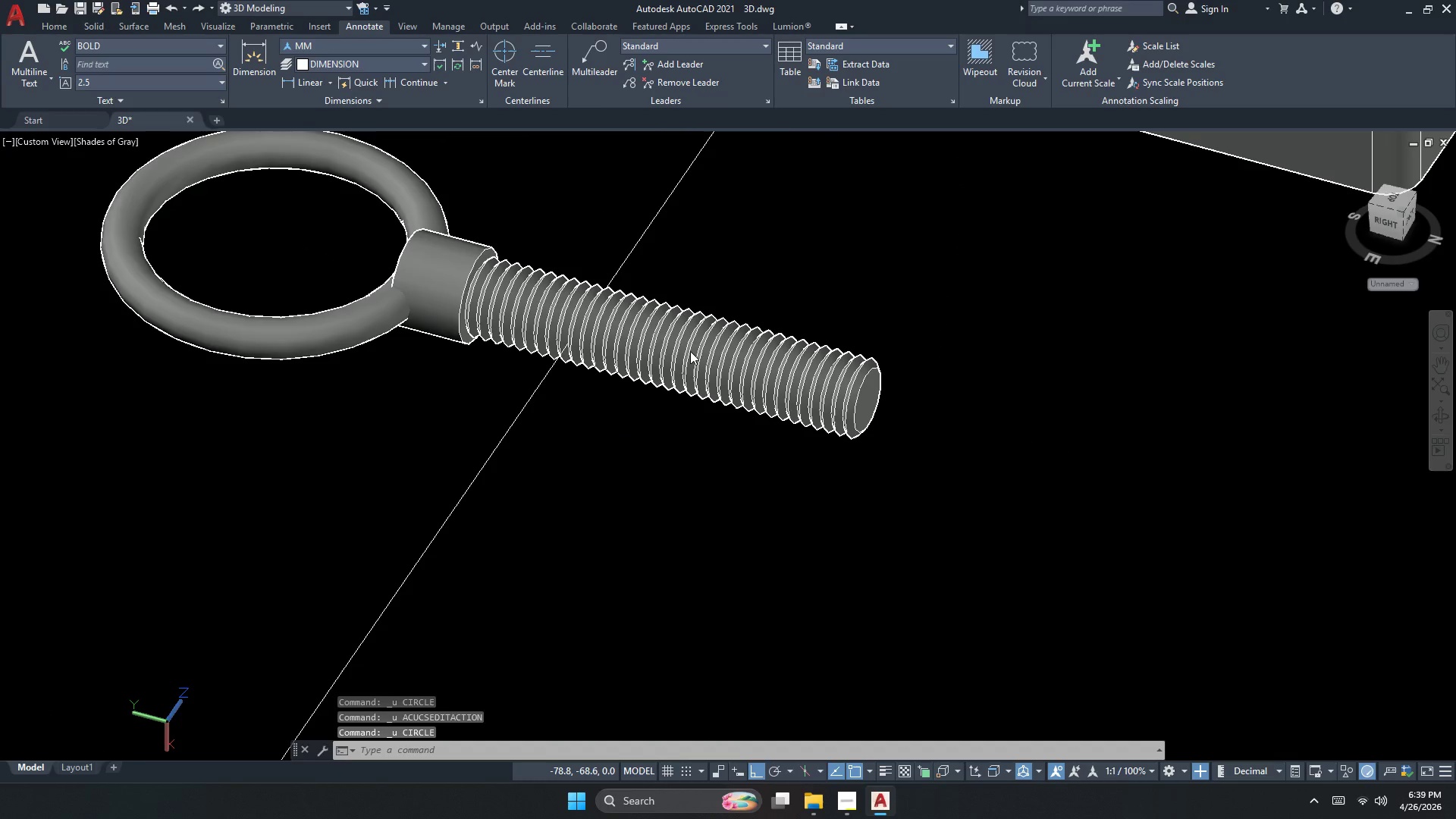 
key(Control+Z)
 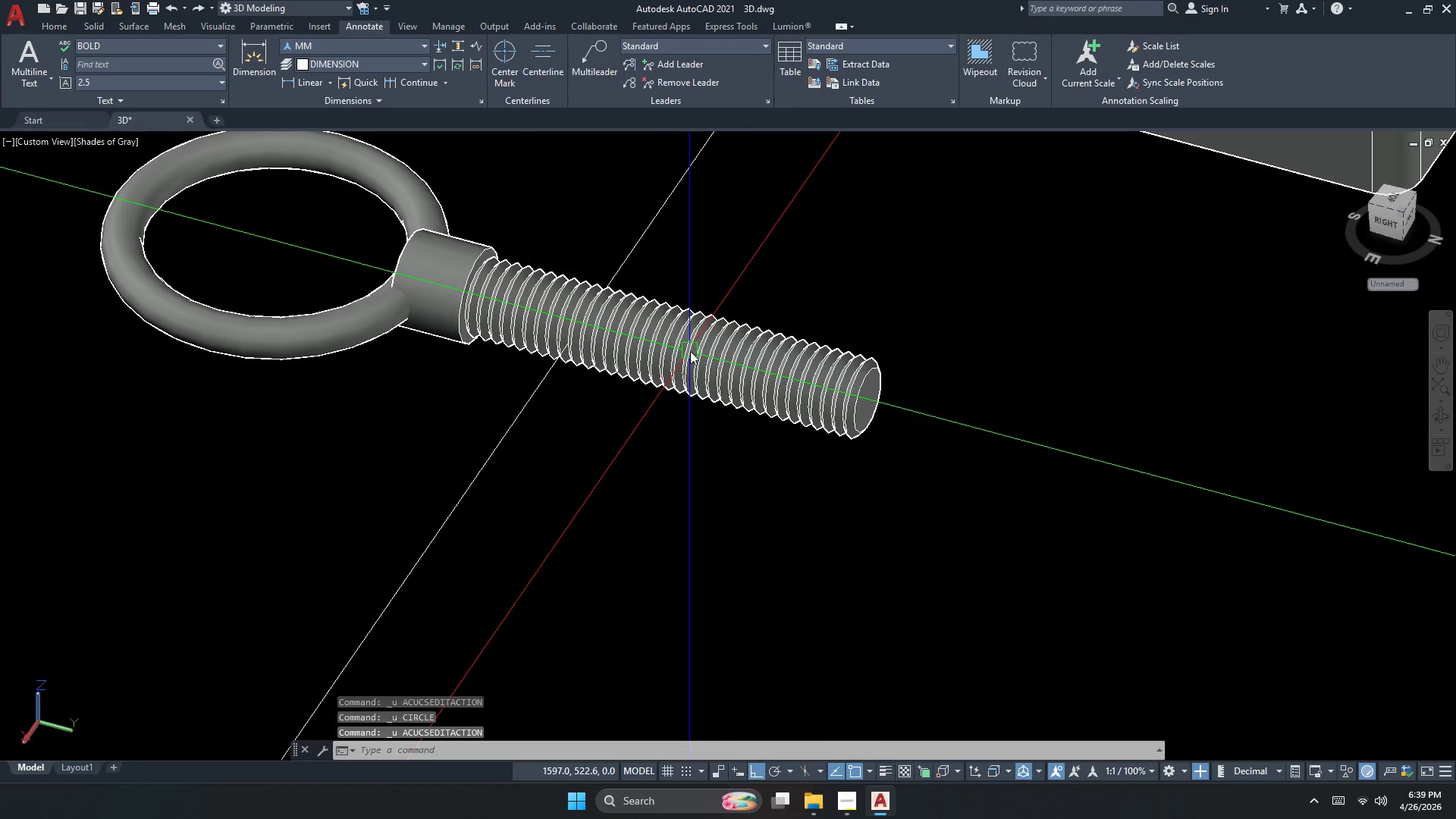 
left_click([690, 351])
 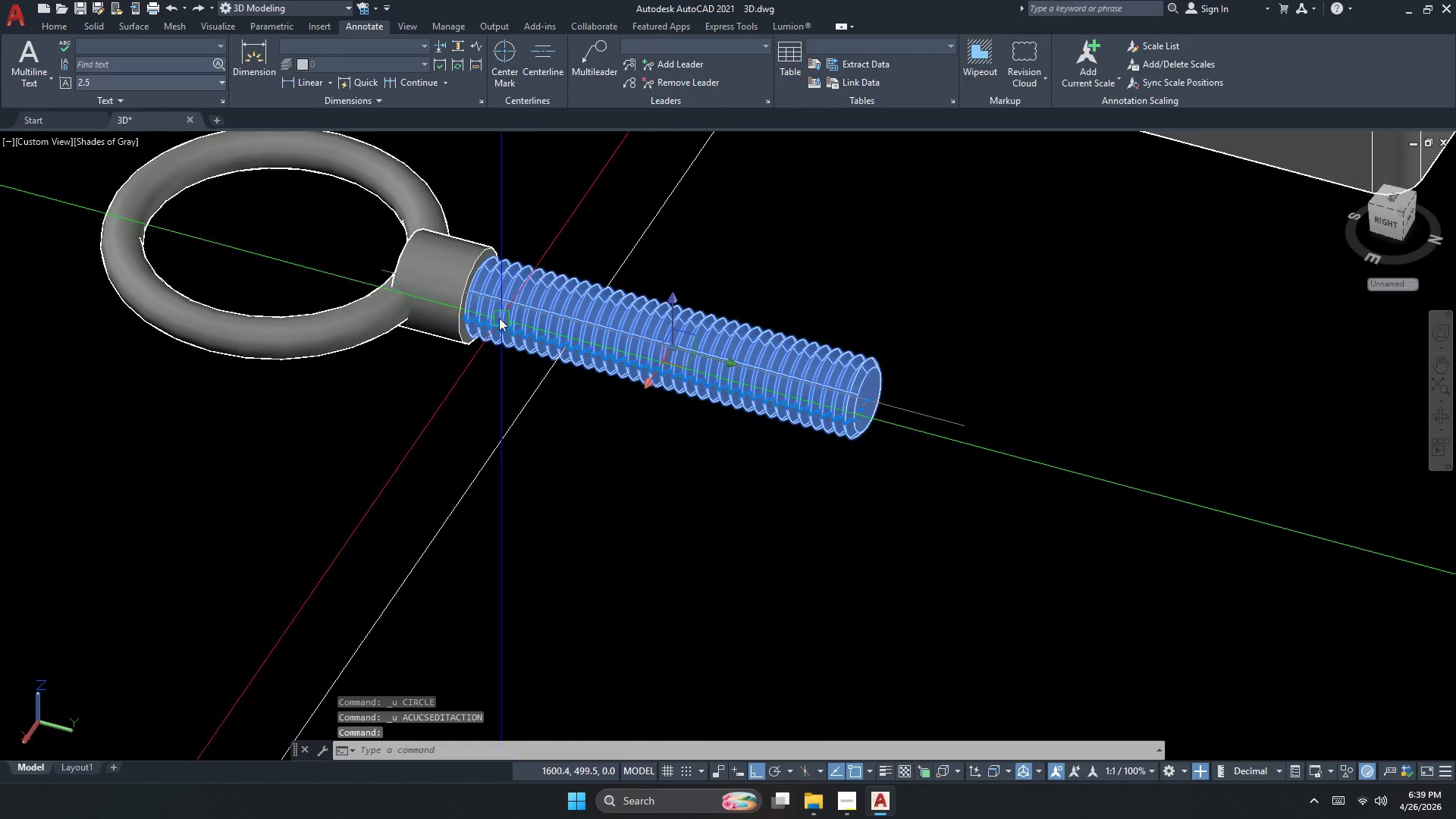 
left_click([452, 296])
 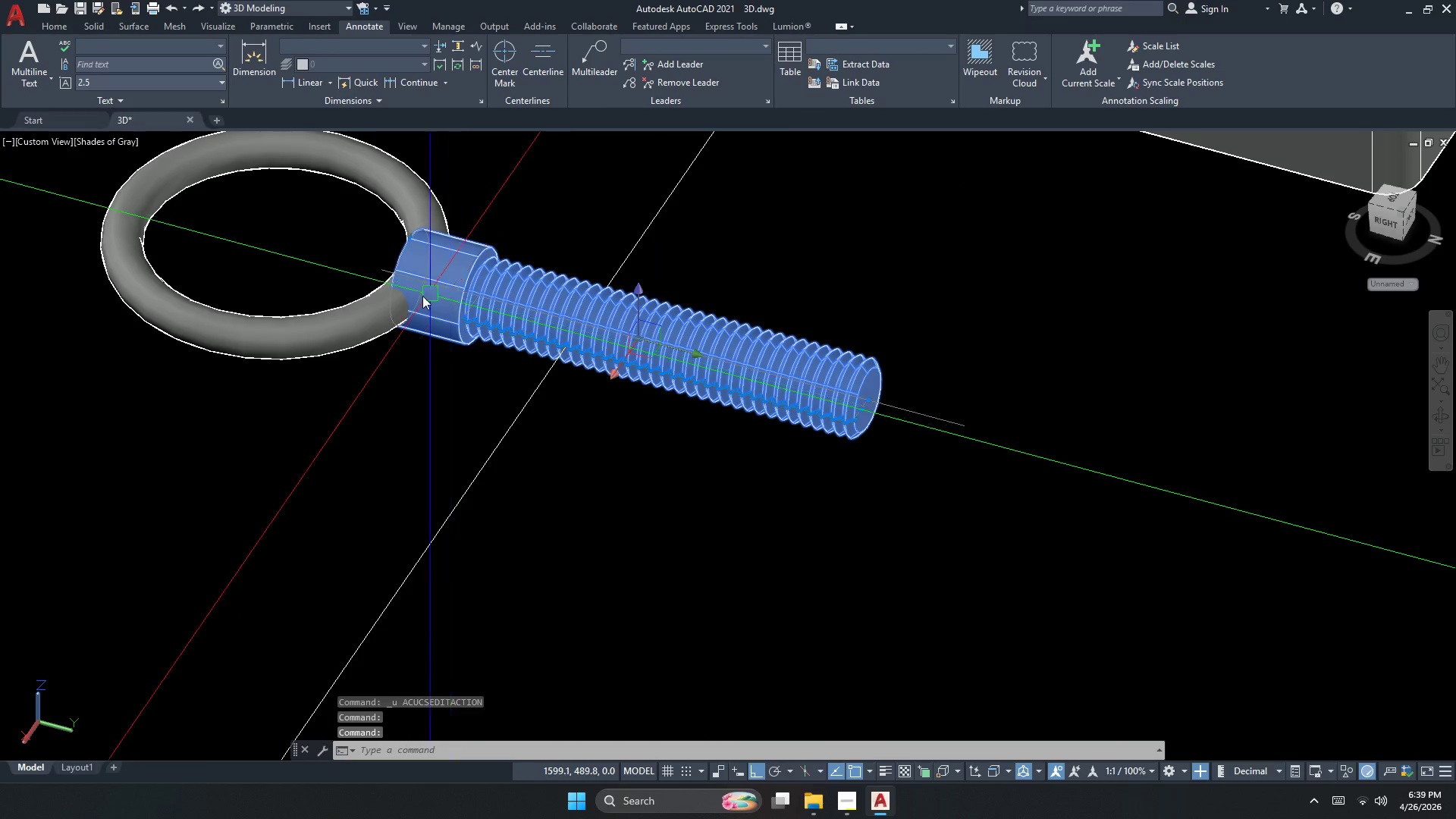 
key(Escape)
 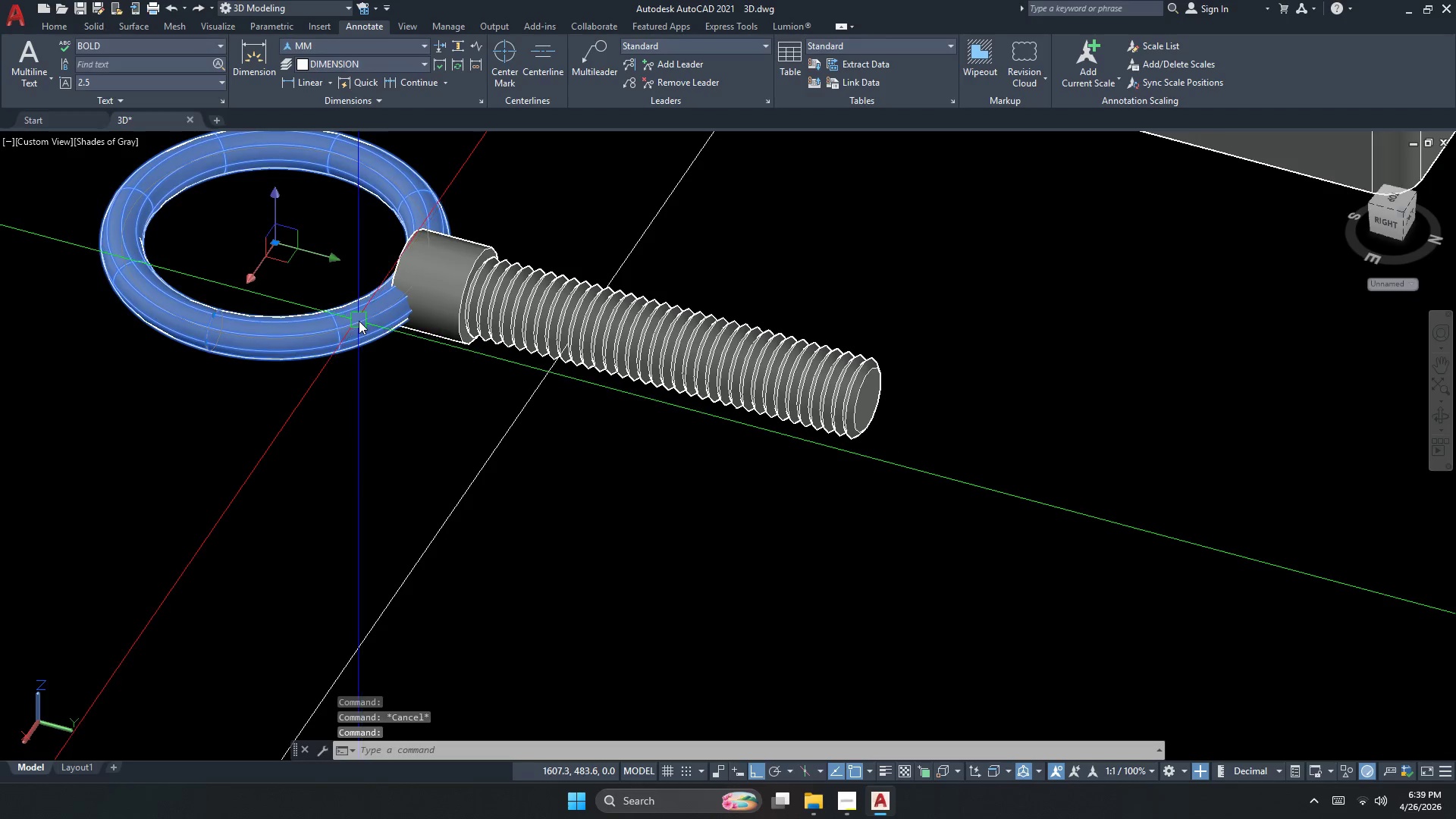 
key(Escape)
 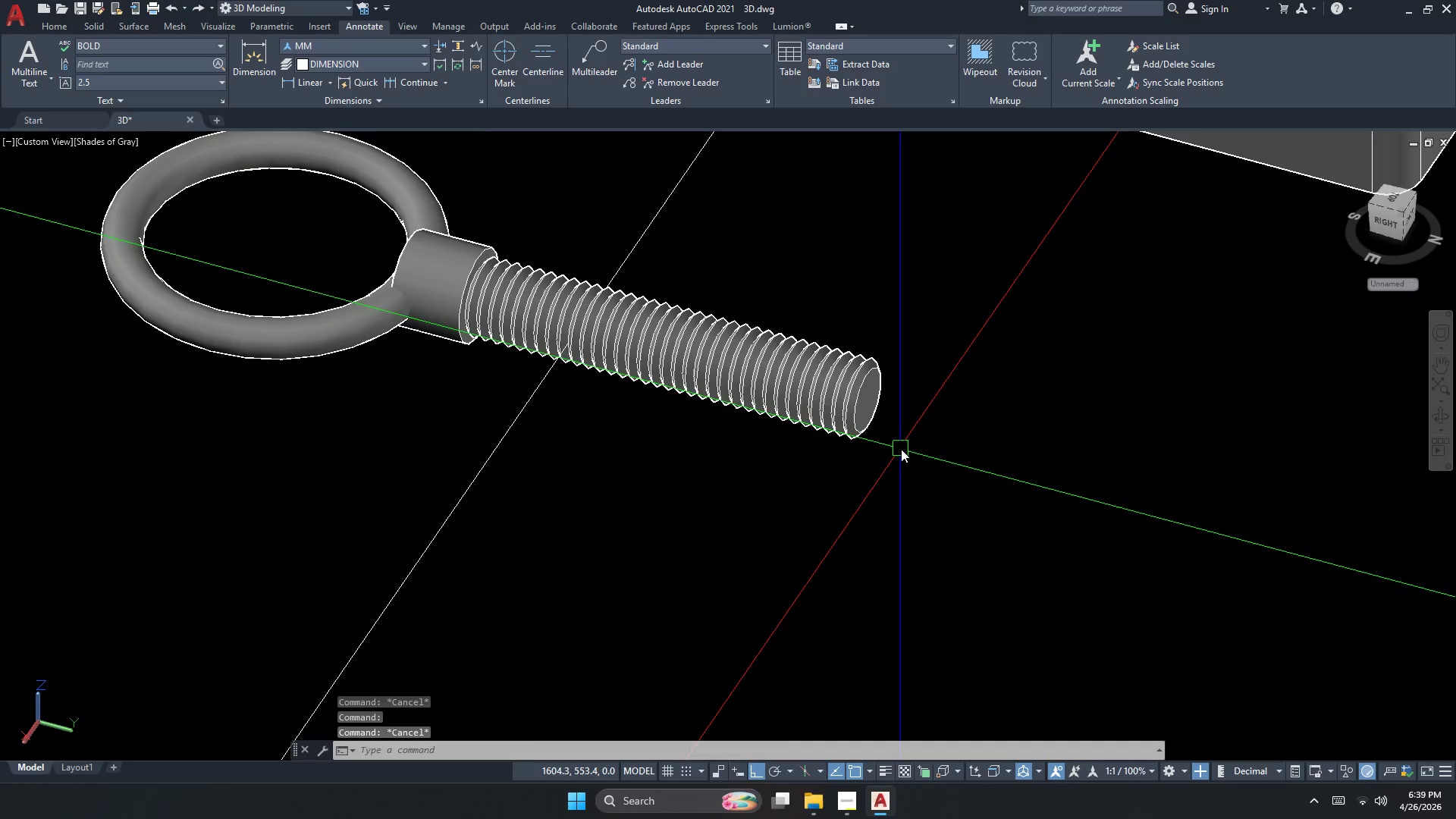 
left_click([776, 384])
 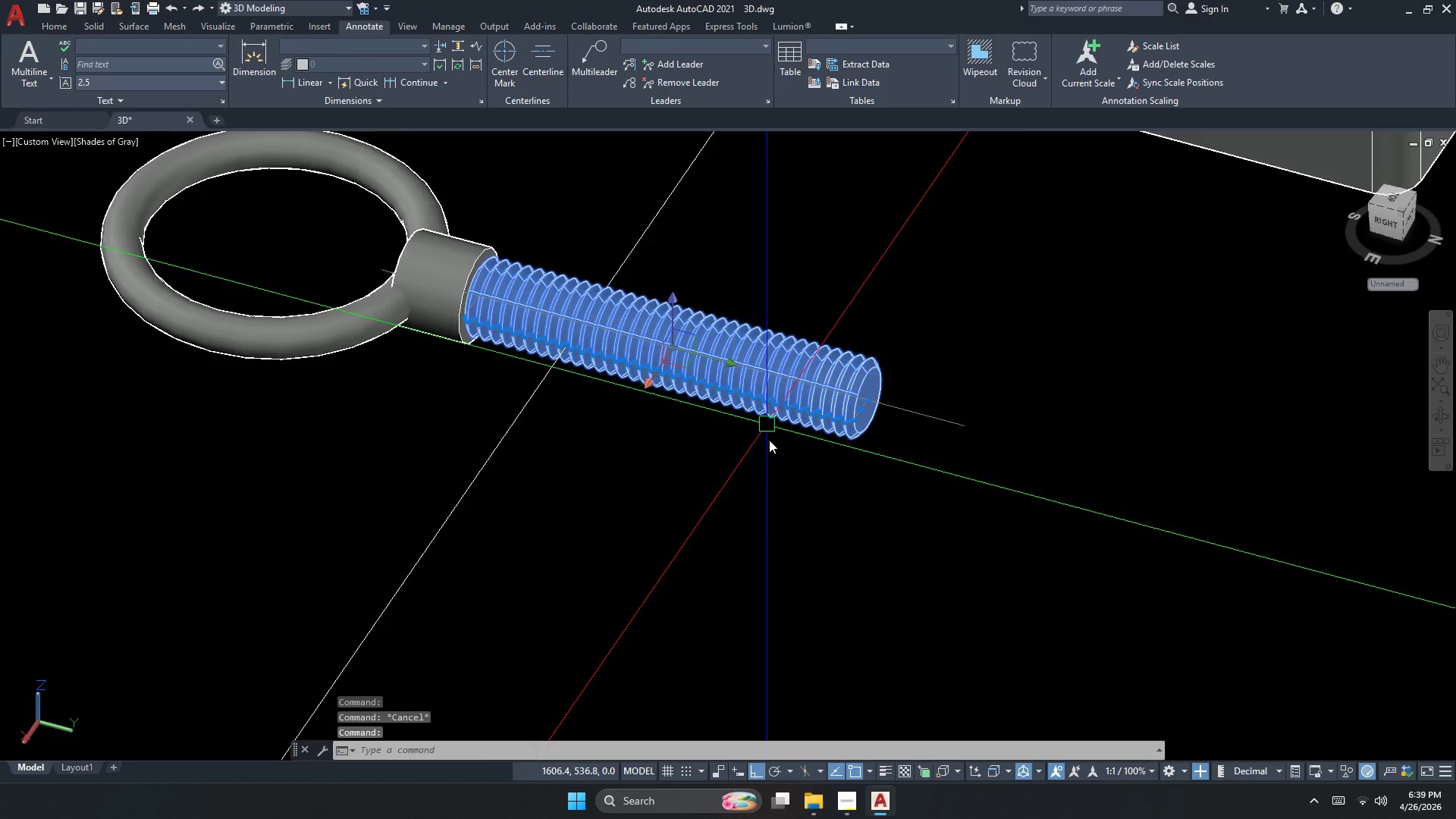 
key(Escape)
 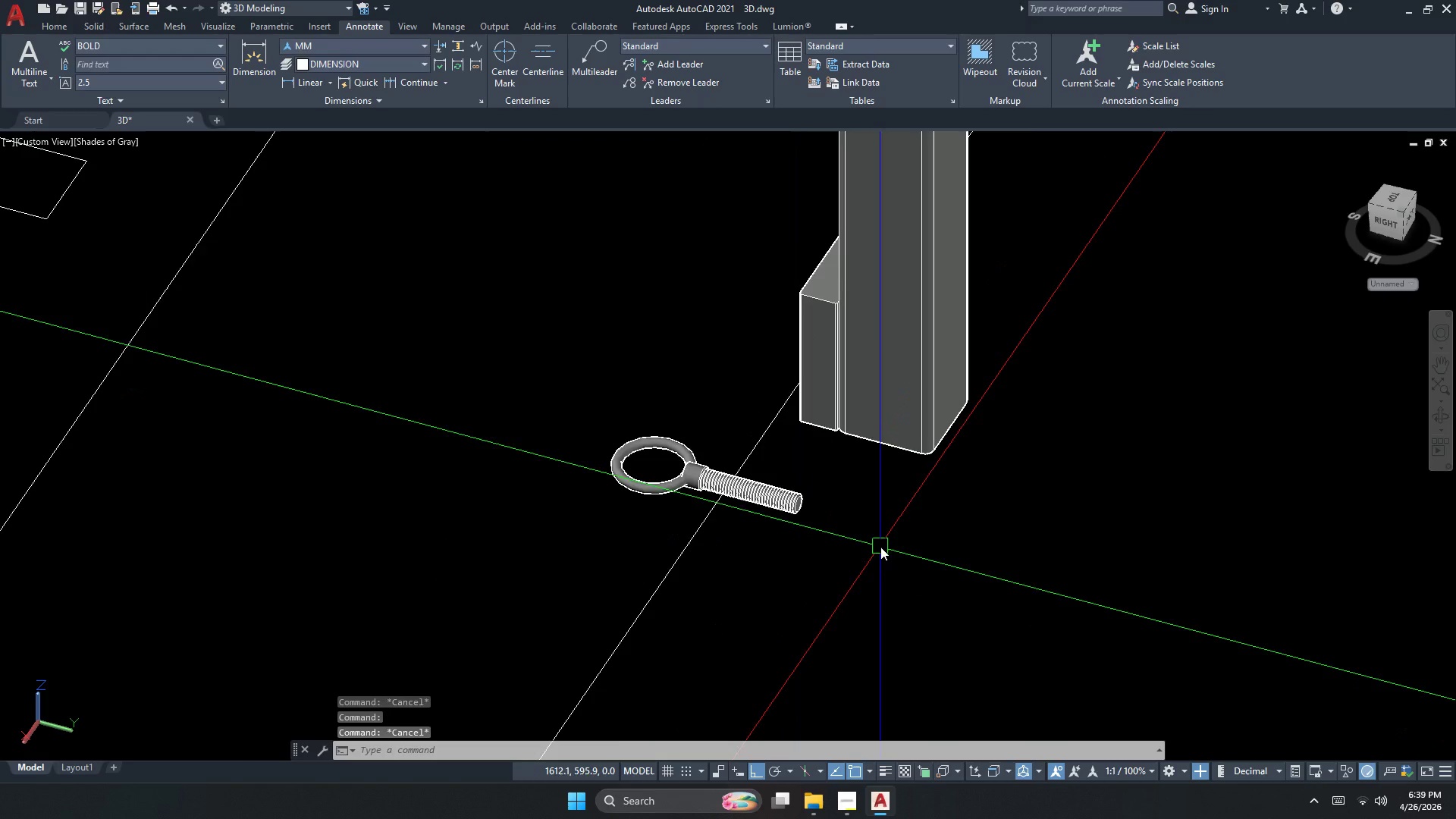 
scroll: coordinate [875, 554], scroll_direction: down, amount: 4.0
 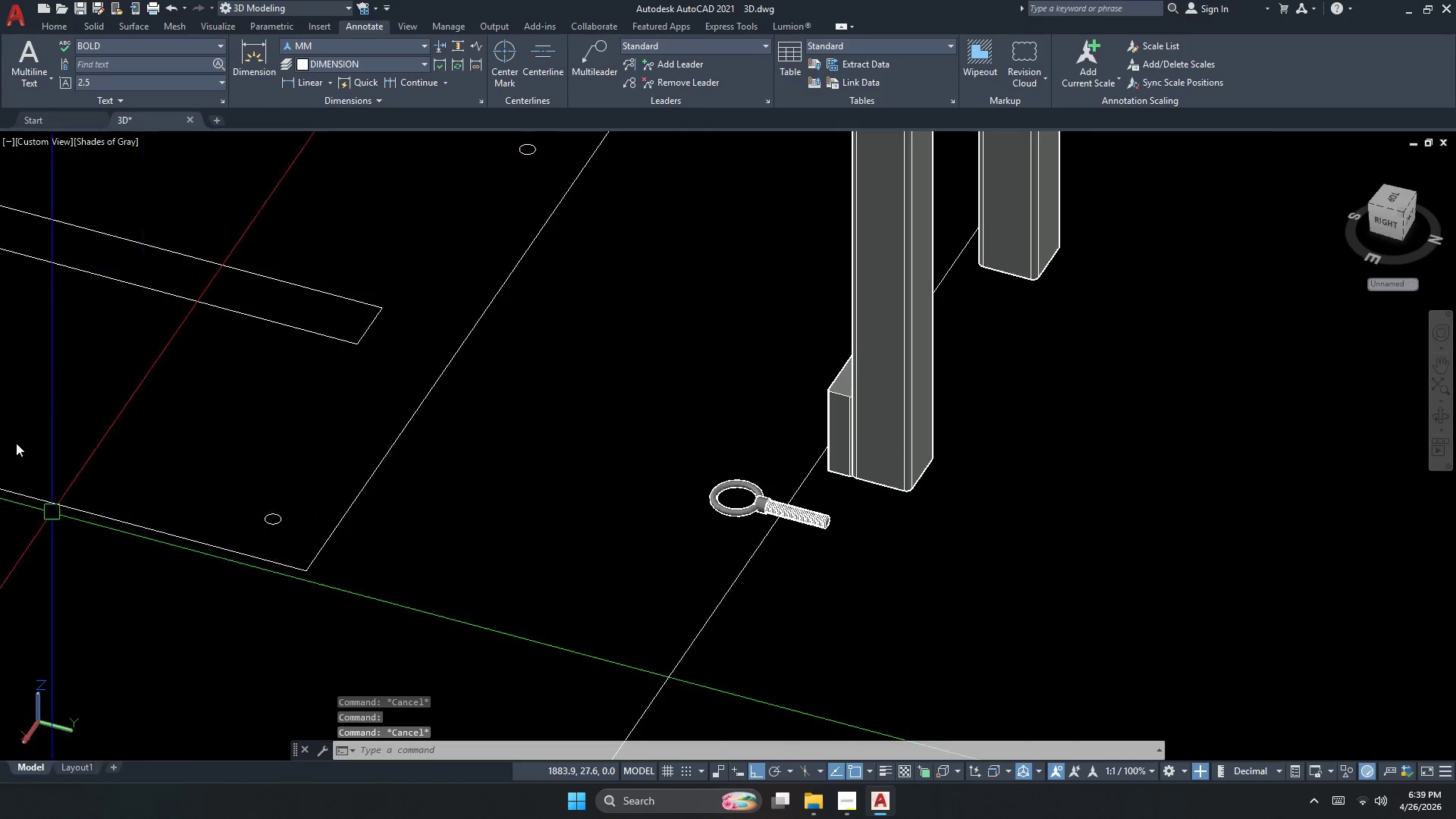 
left_click([55, 144])
 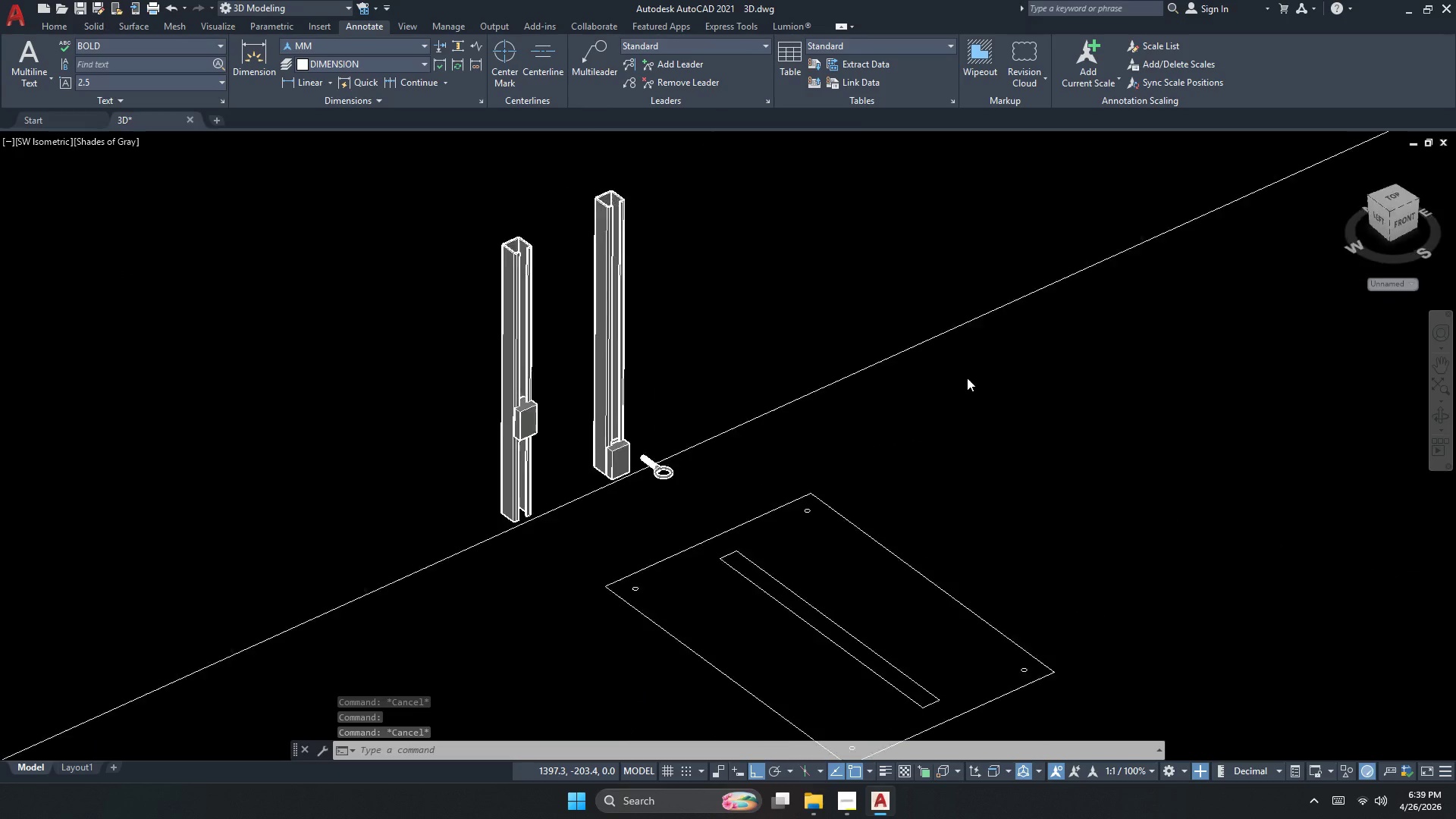 
left_click([593, 462])
 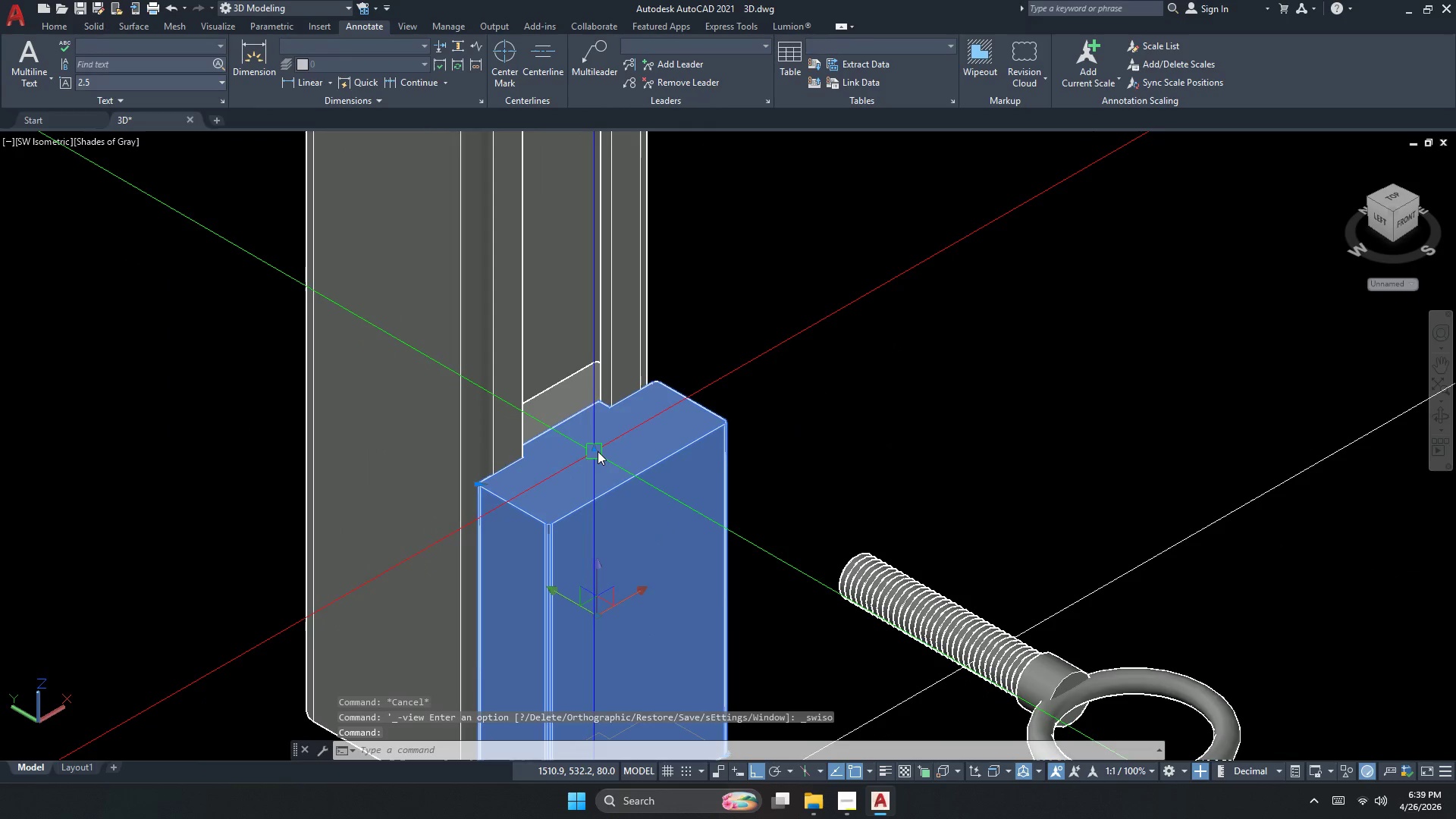 
scroll: coordinate [544, 471], scroll_direction: up, amount: 7.0
 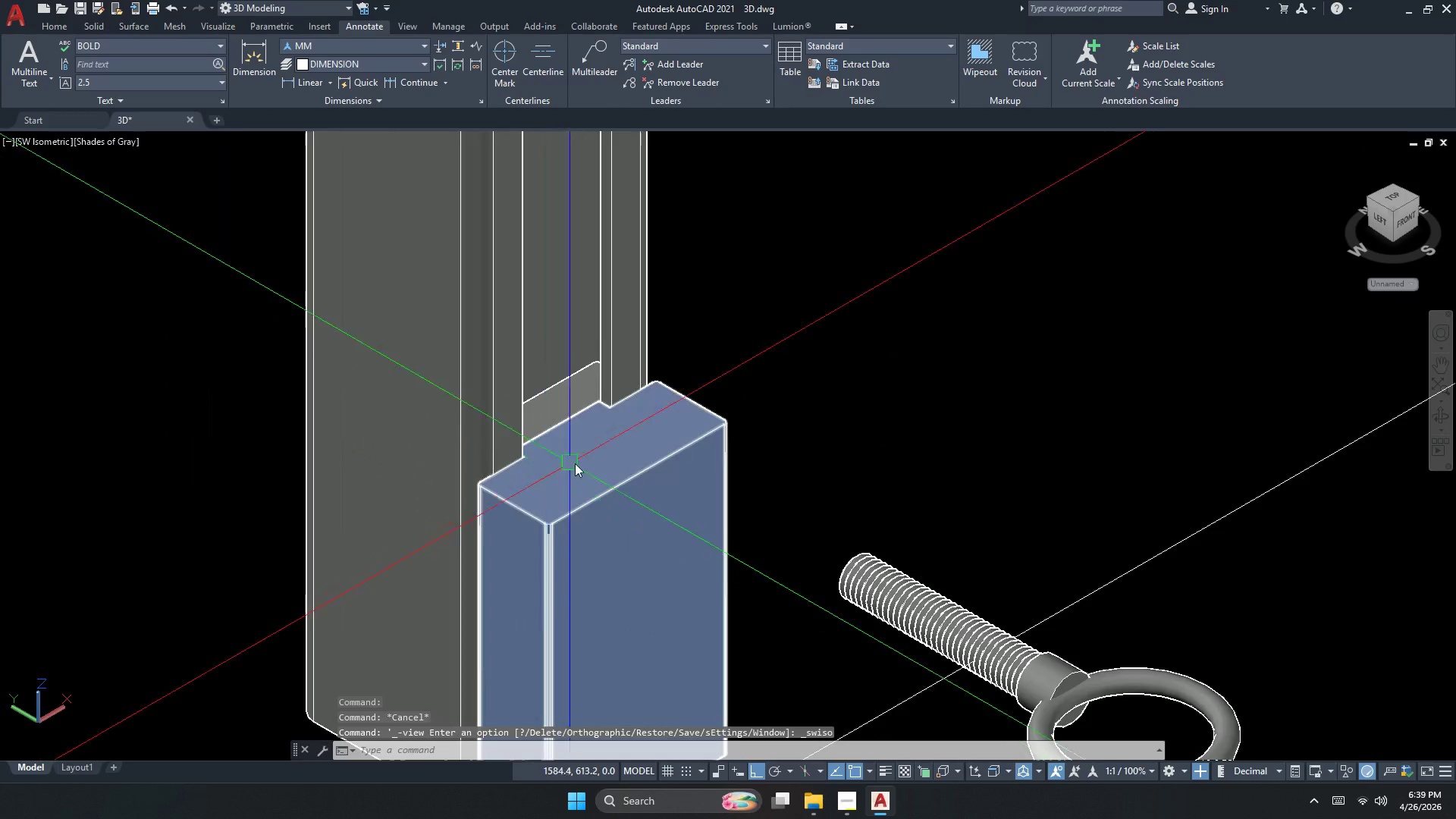 
left_click([598, 450])
 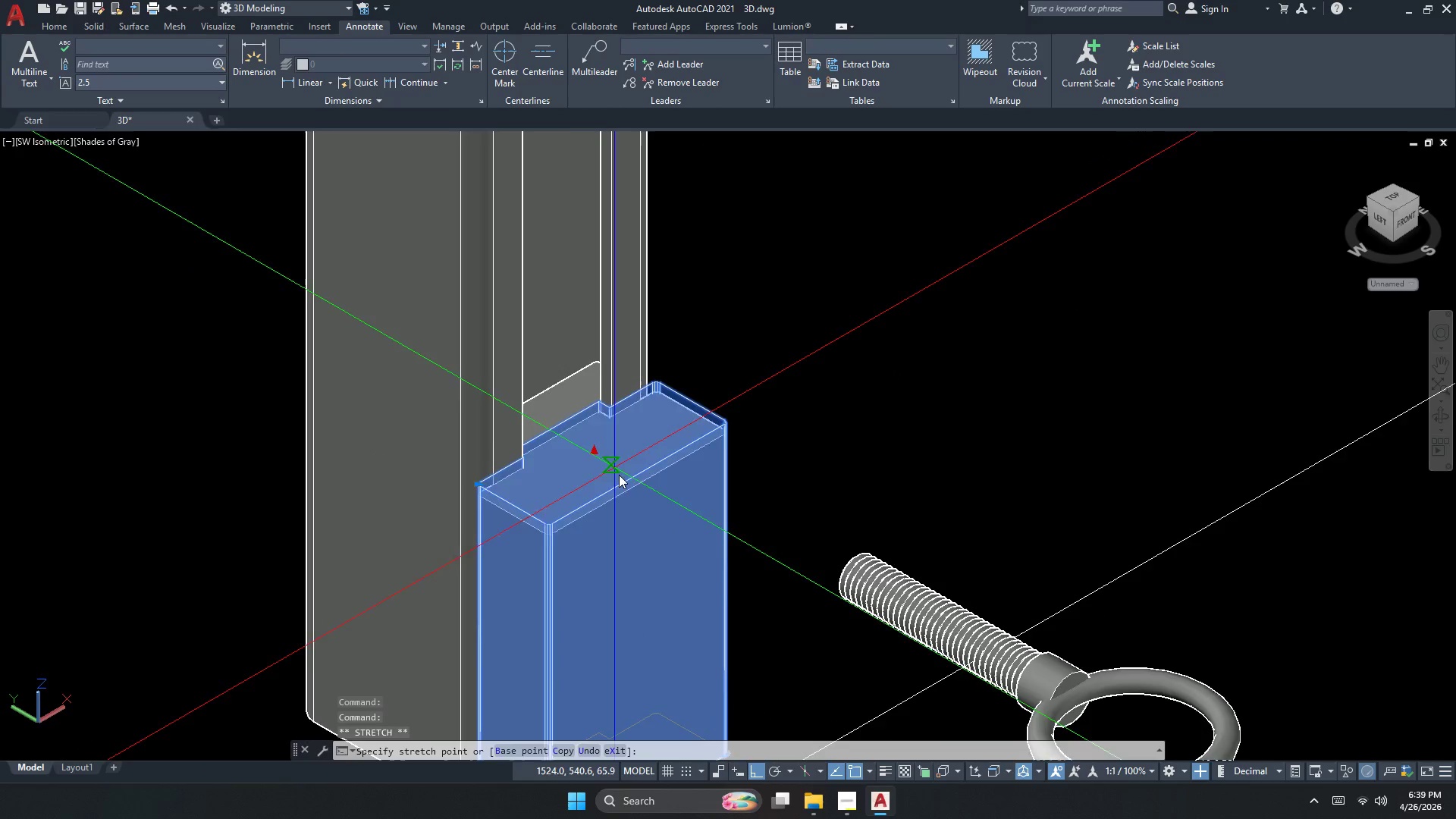 
scroll: coordinate [619, 475], scroll_direction: up, amount: 2.0
 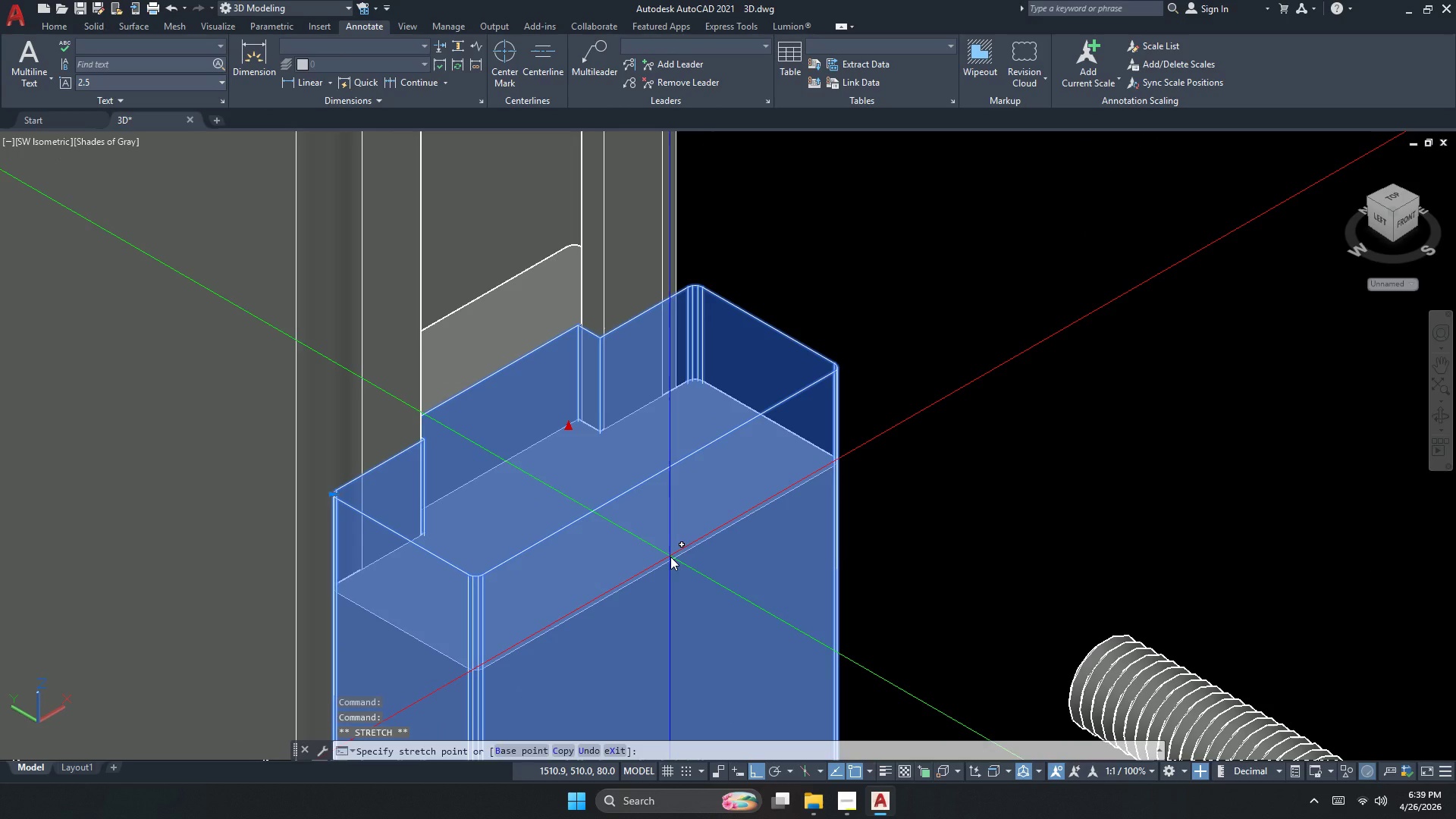 
key(Numpad2)
 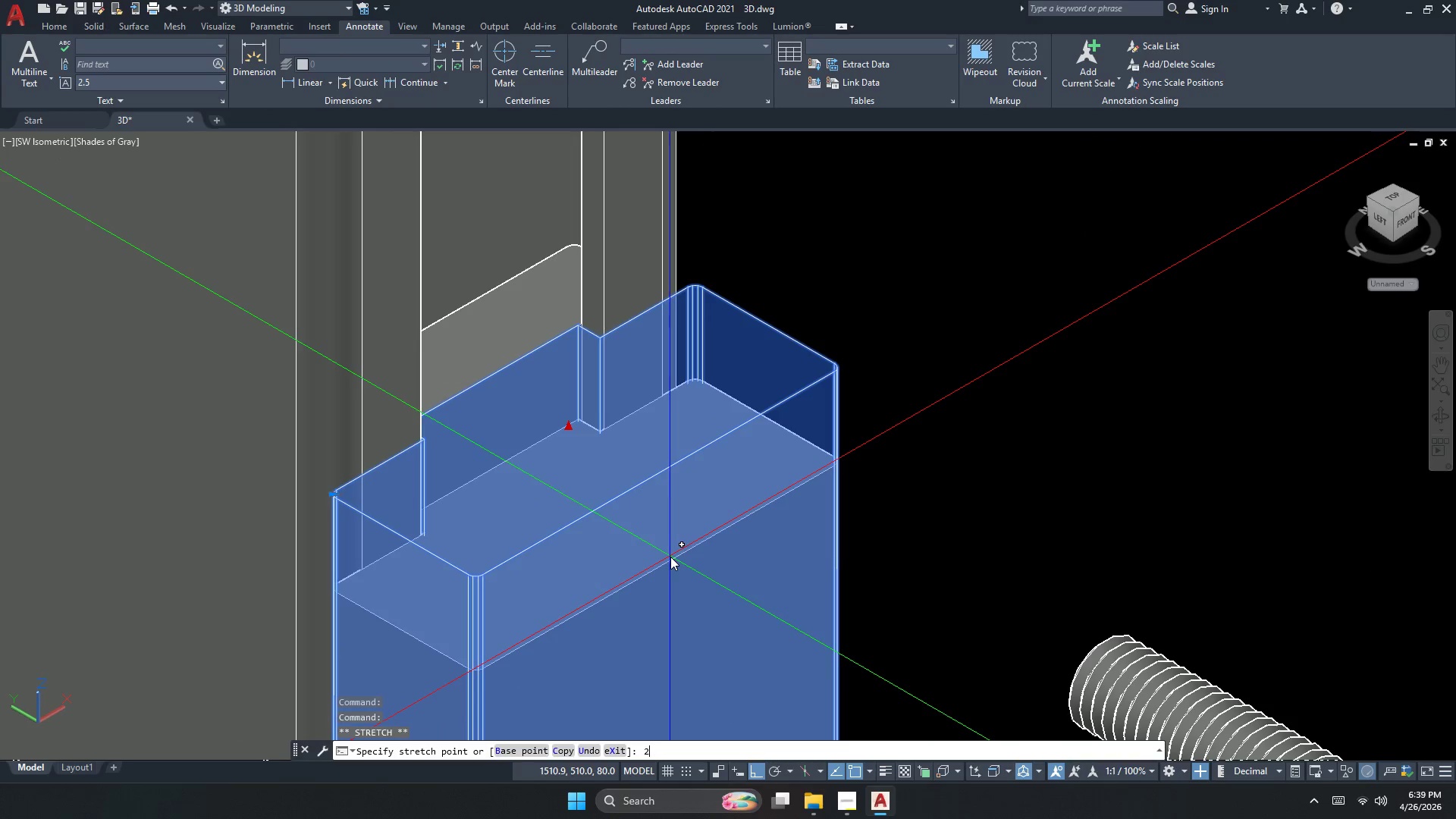 
key(Numpad0)
 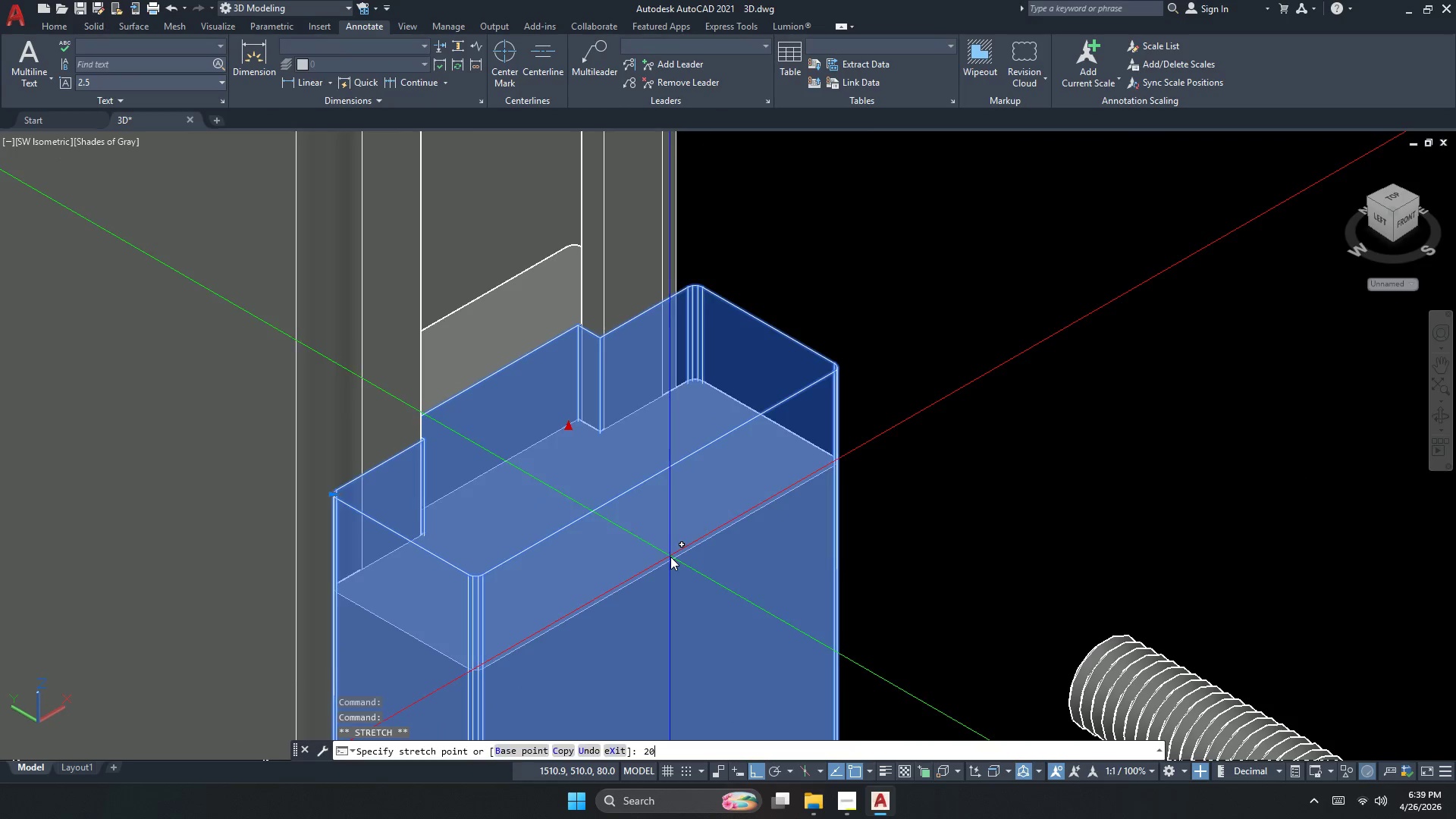 
key(NumpadEnter)
 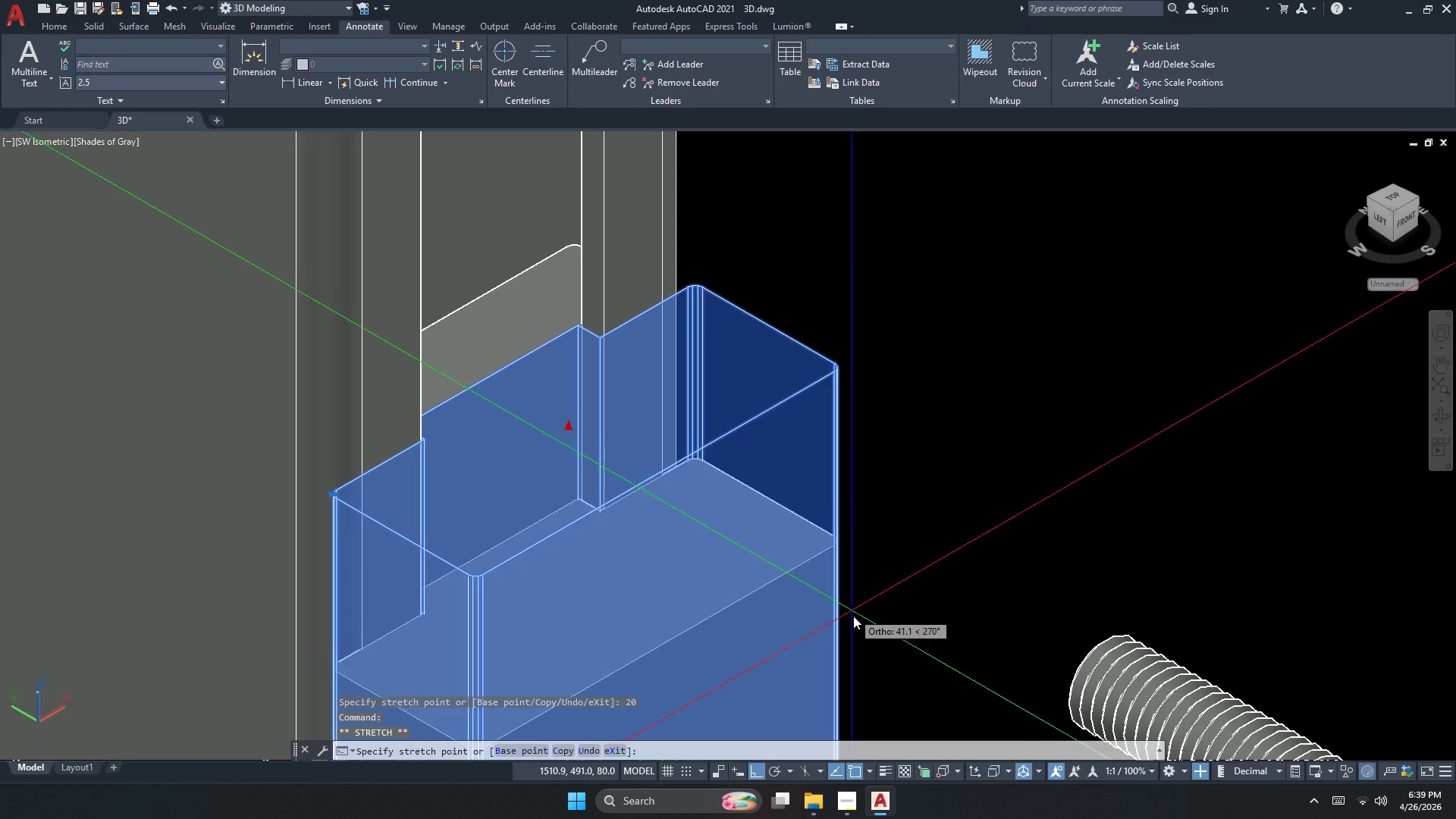 
key(Numpad2)
 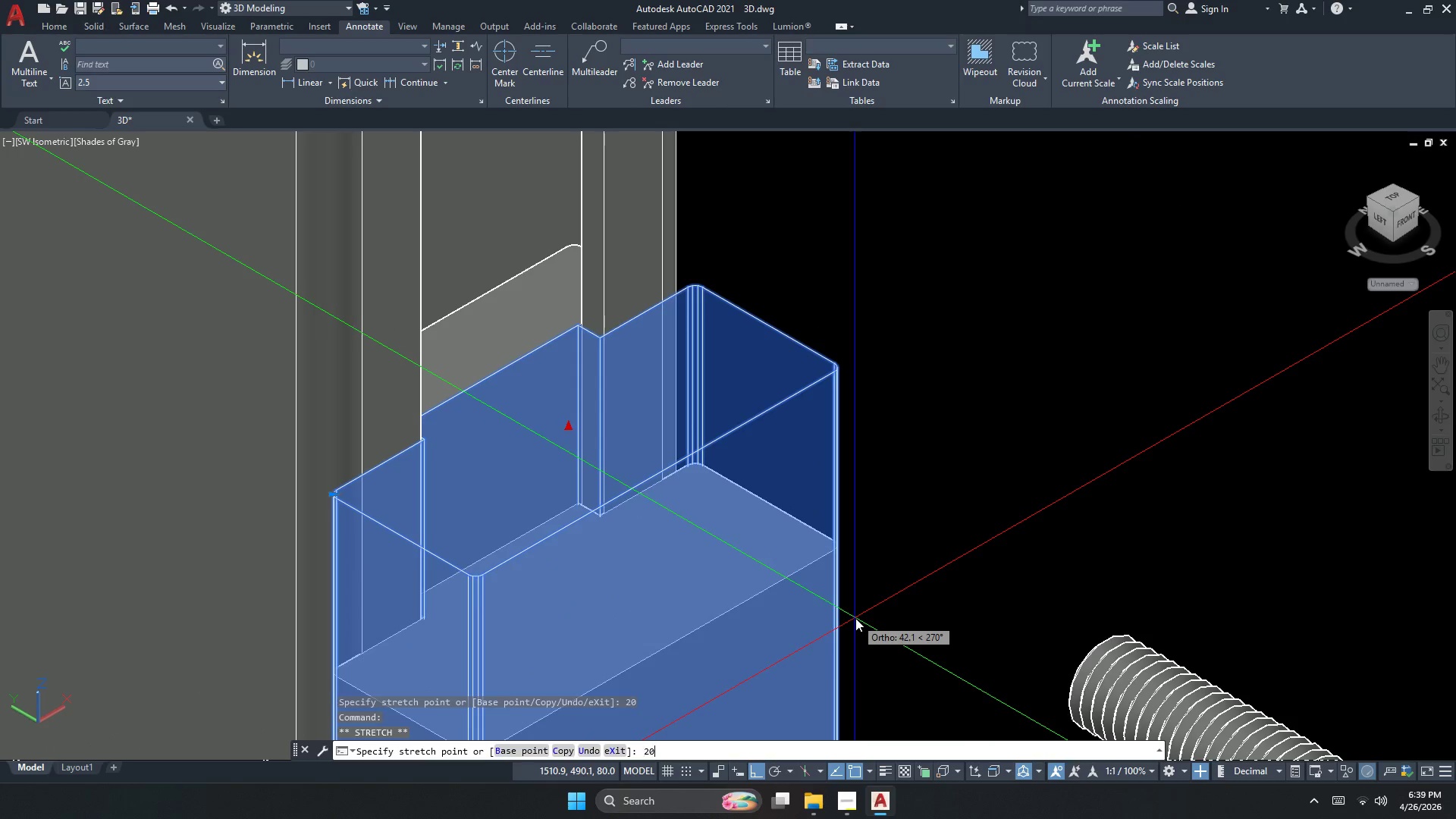 
key(Numpad0)
 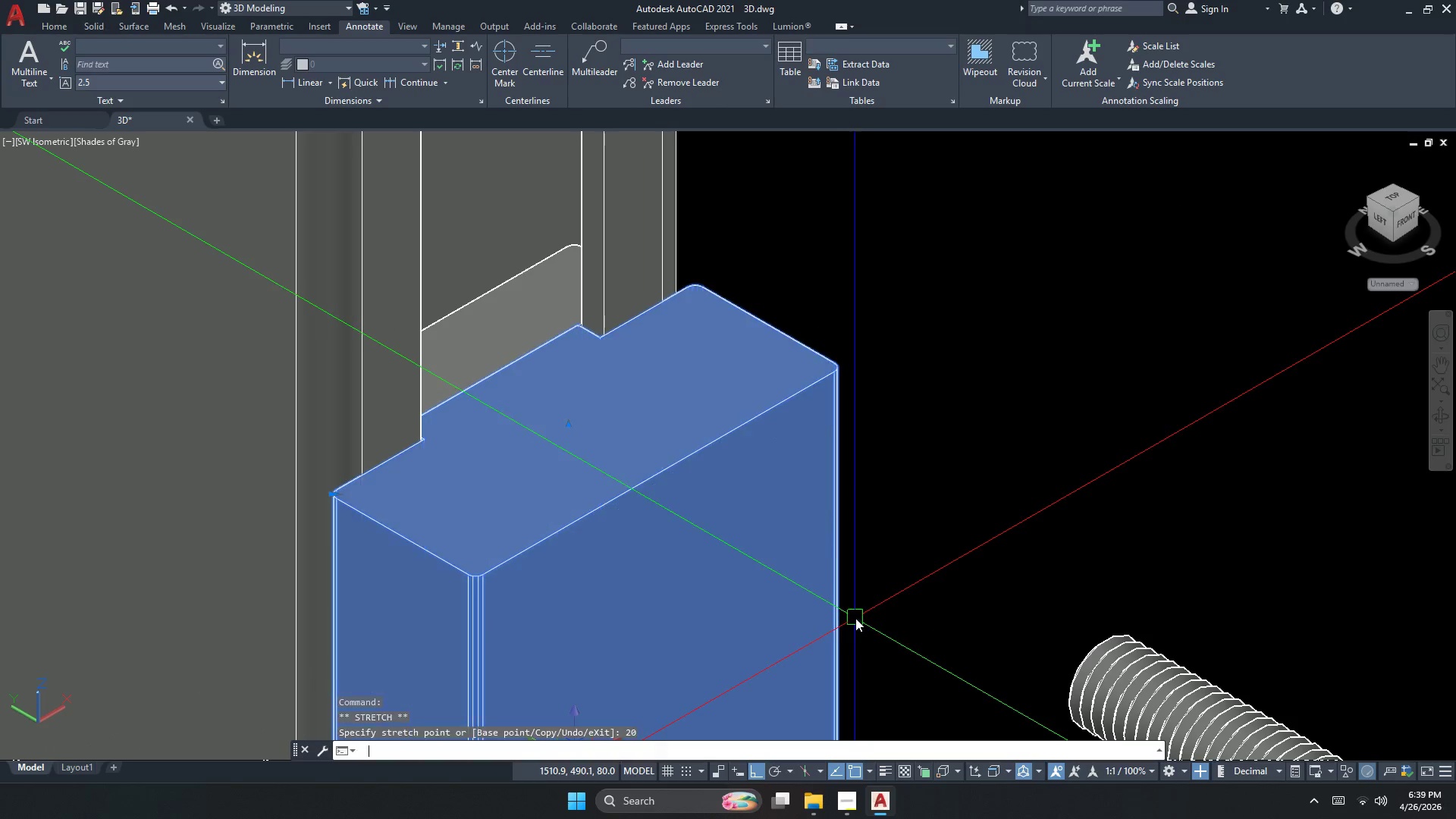 
key(NumpadEnter)
 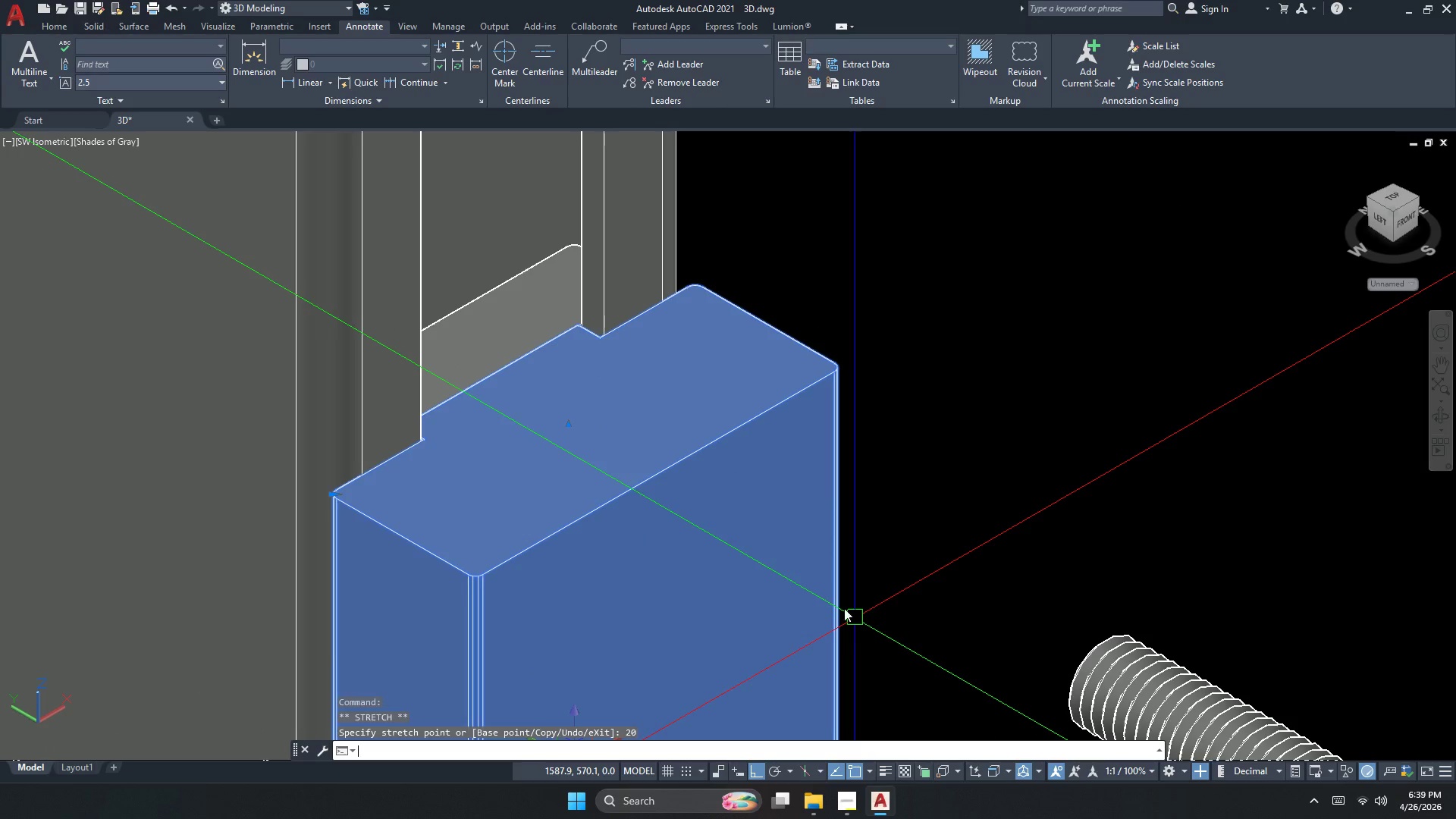 
scroll: coordinate [648, 439], scroll_direction: down, amount: 2.0
 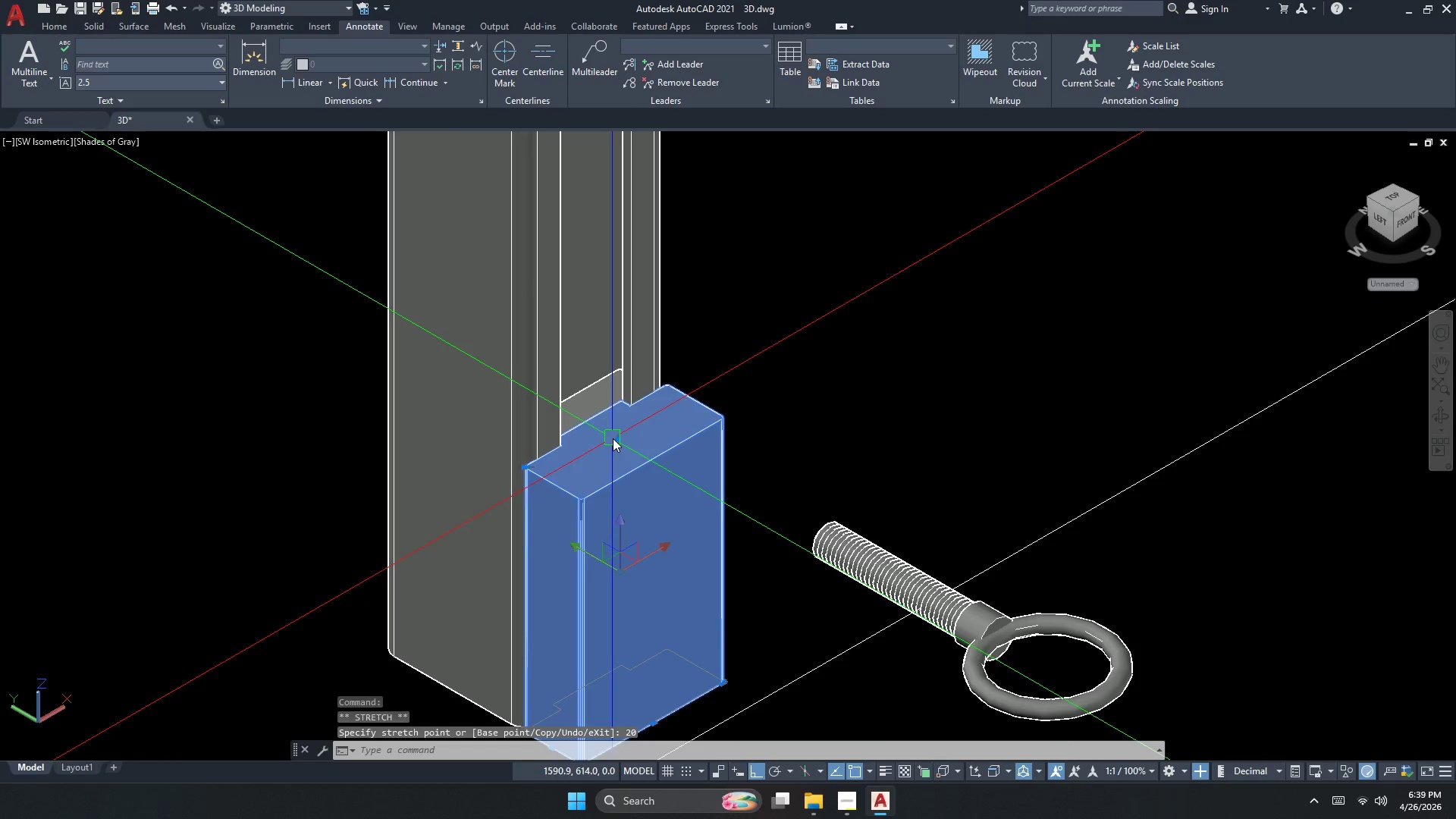 
left_click([617, 442])
 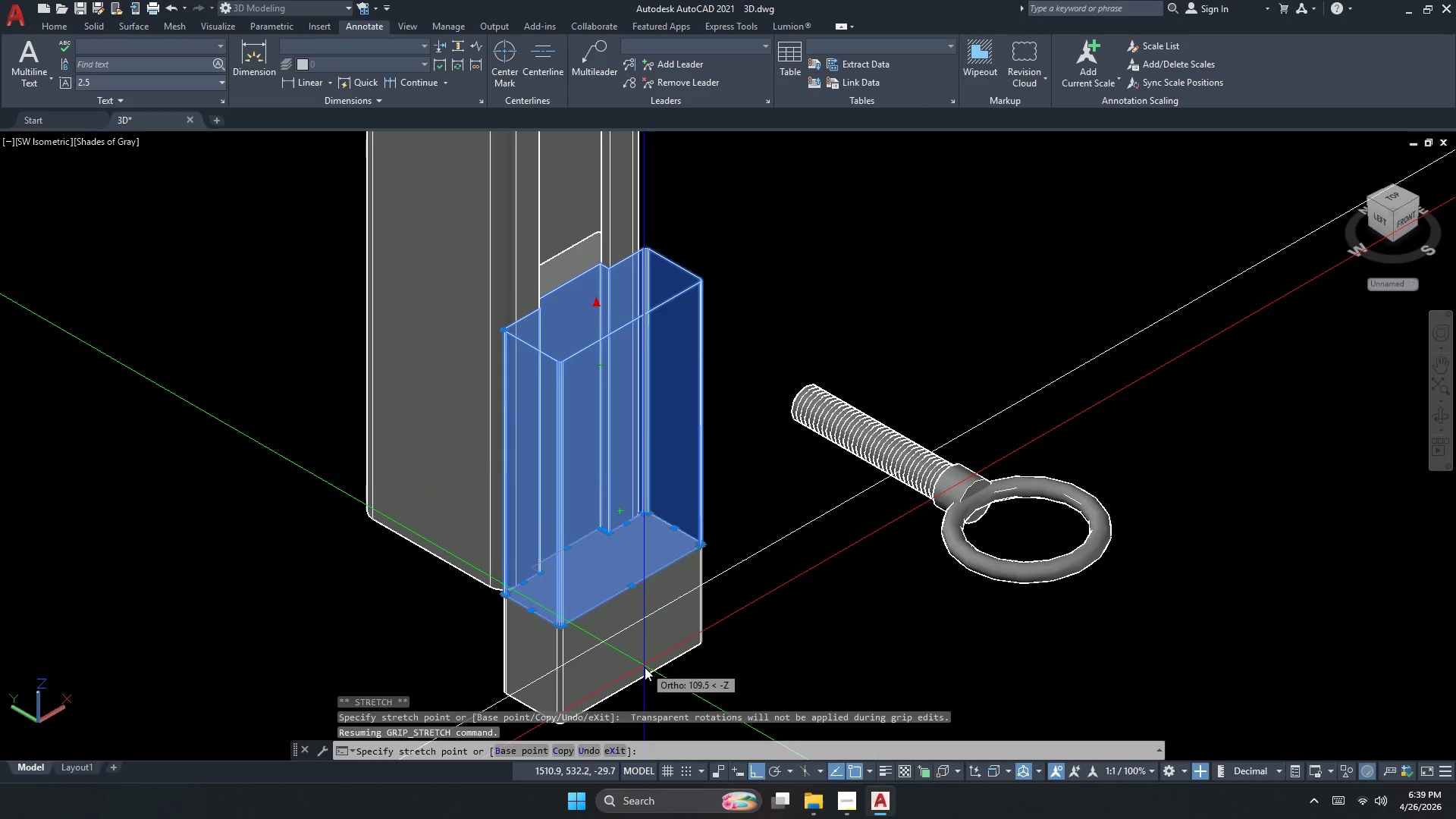 
key(Numpad2)
 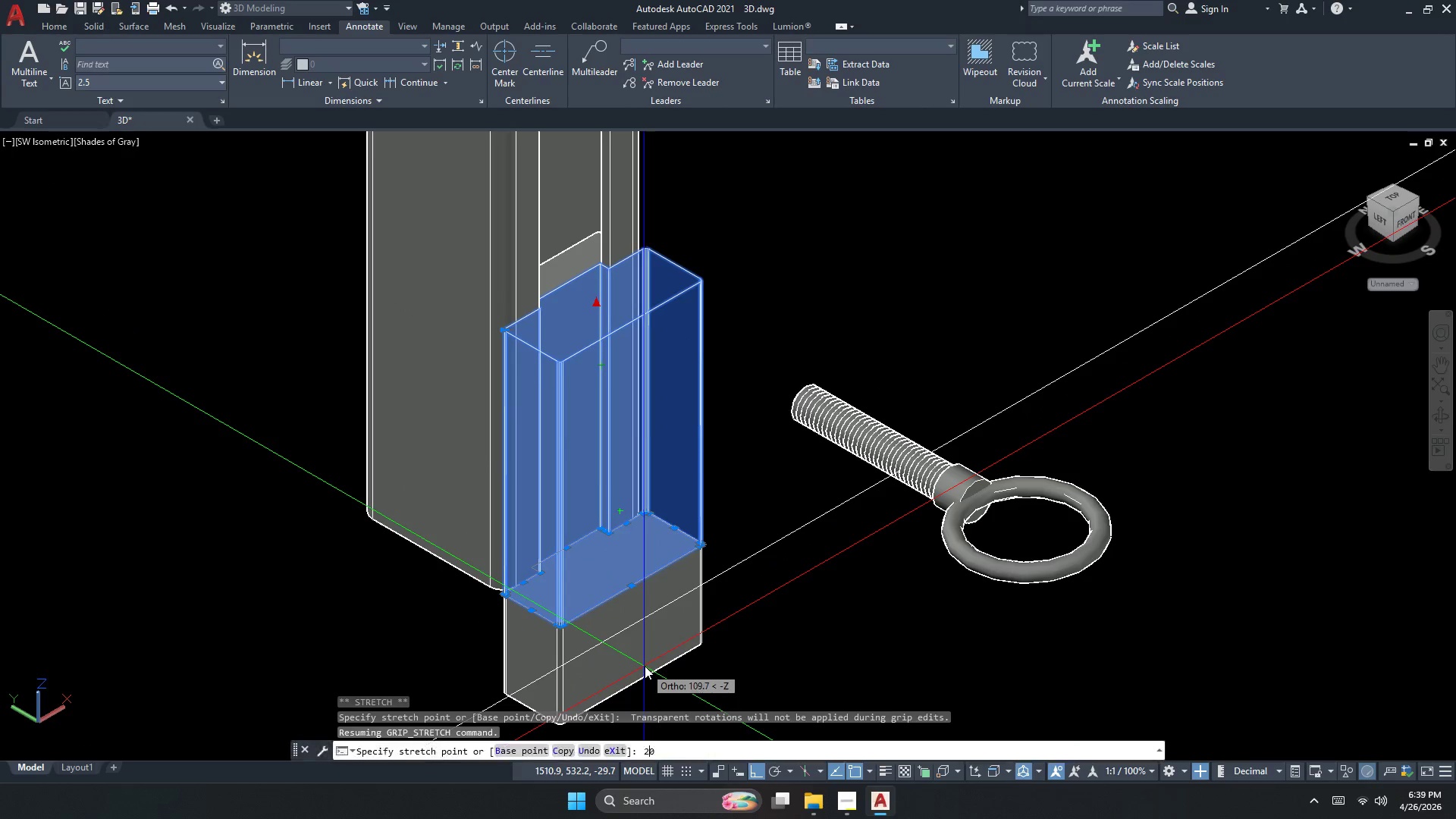 
key(Numpad0)
 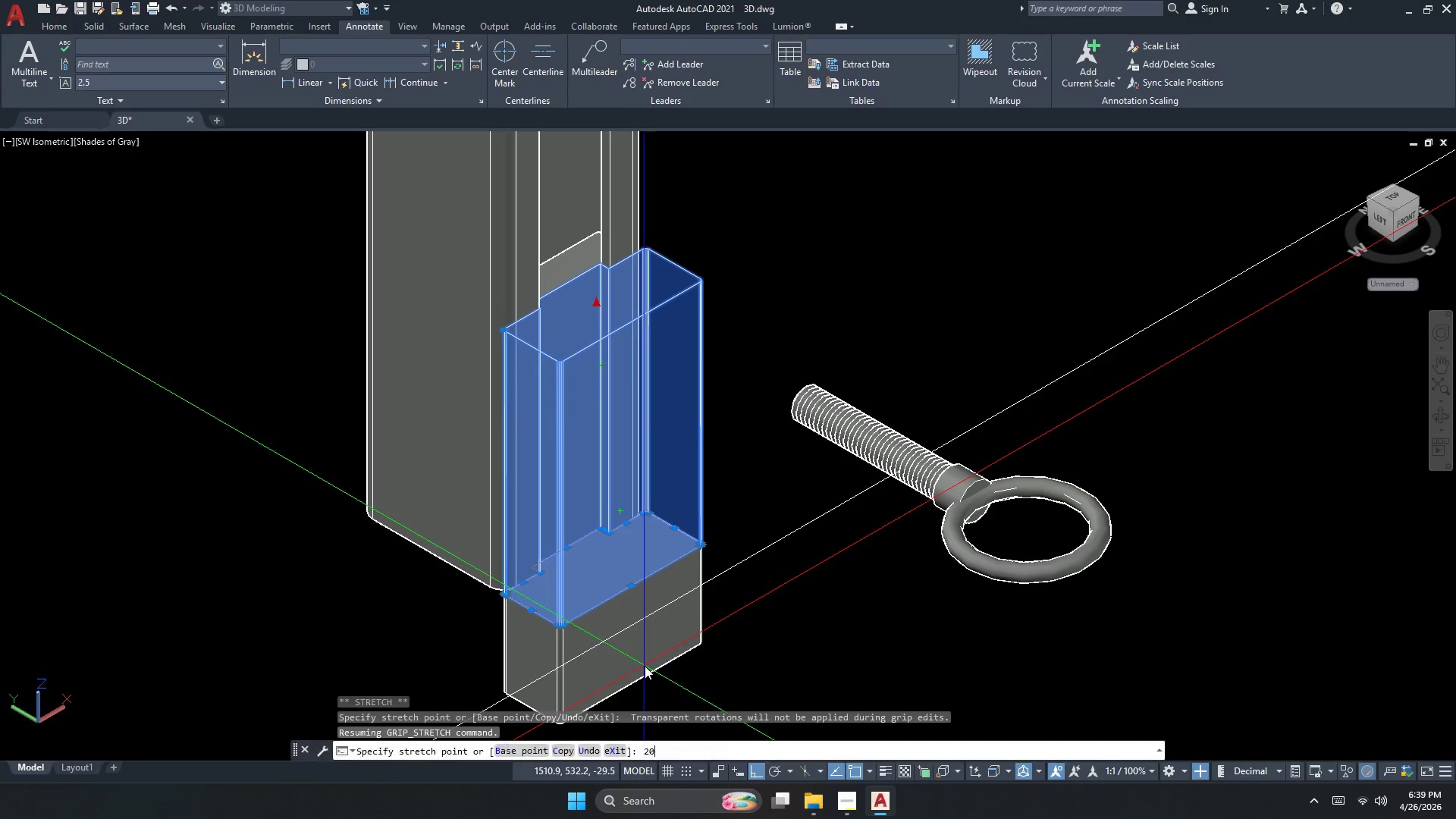 
key(NumpadEnter)
 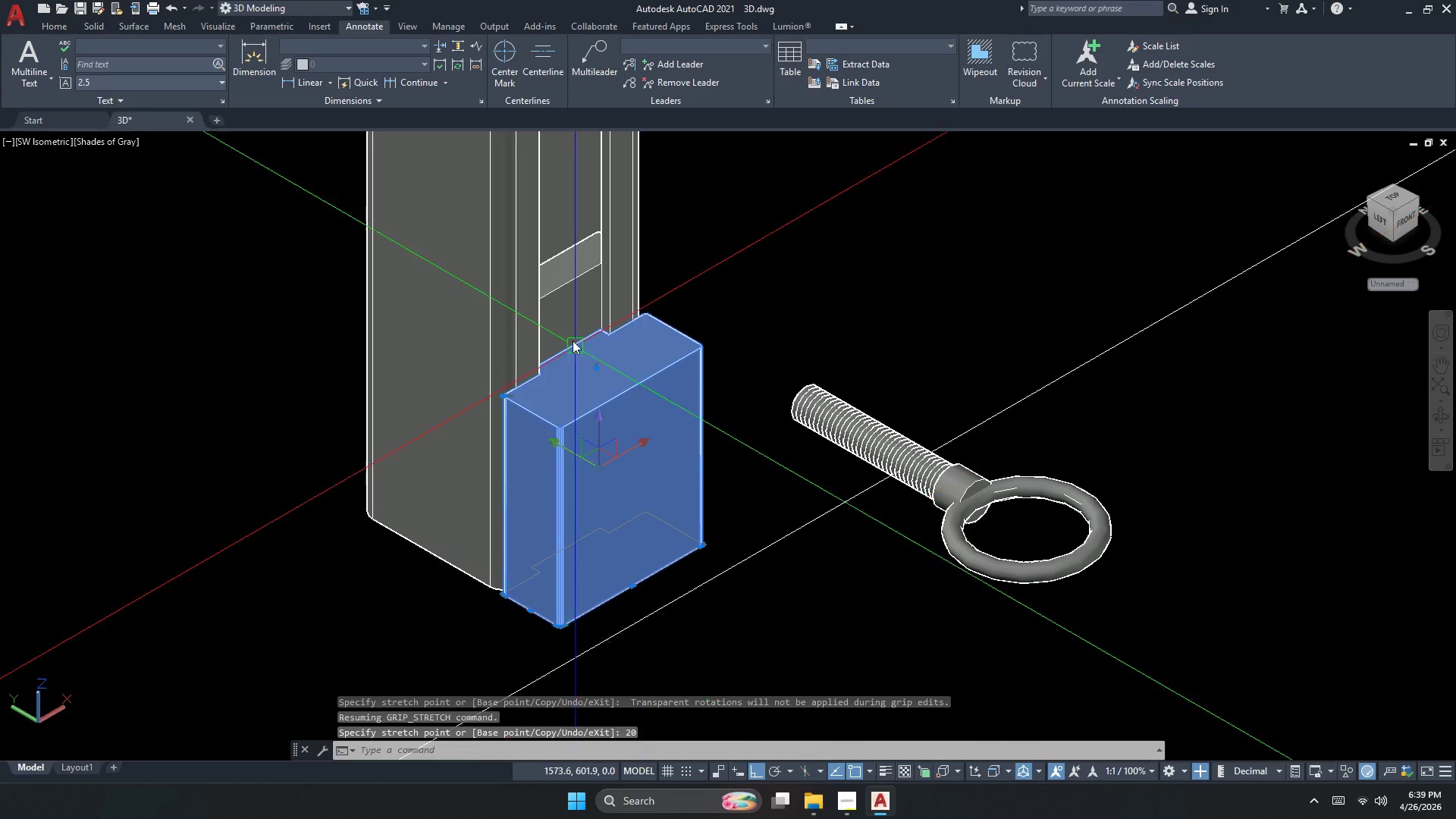 
key(Escape)
 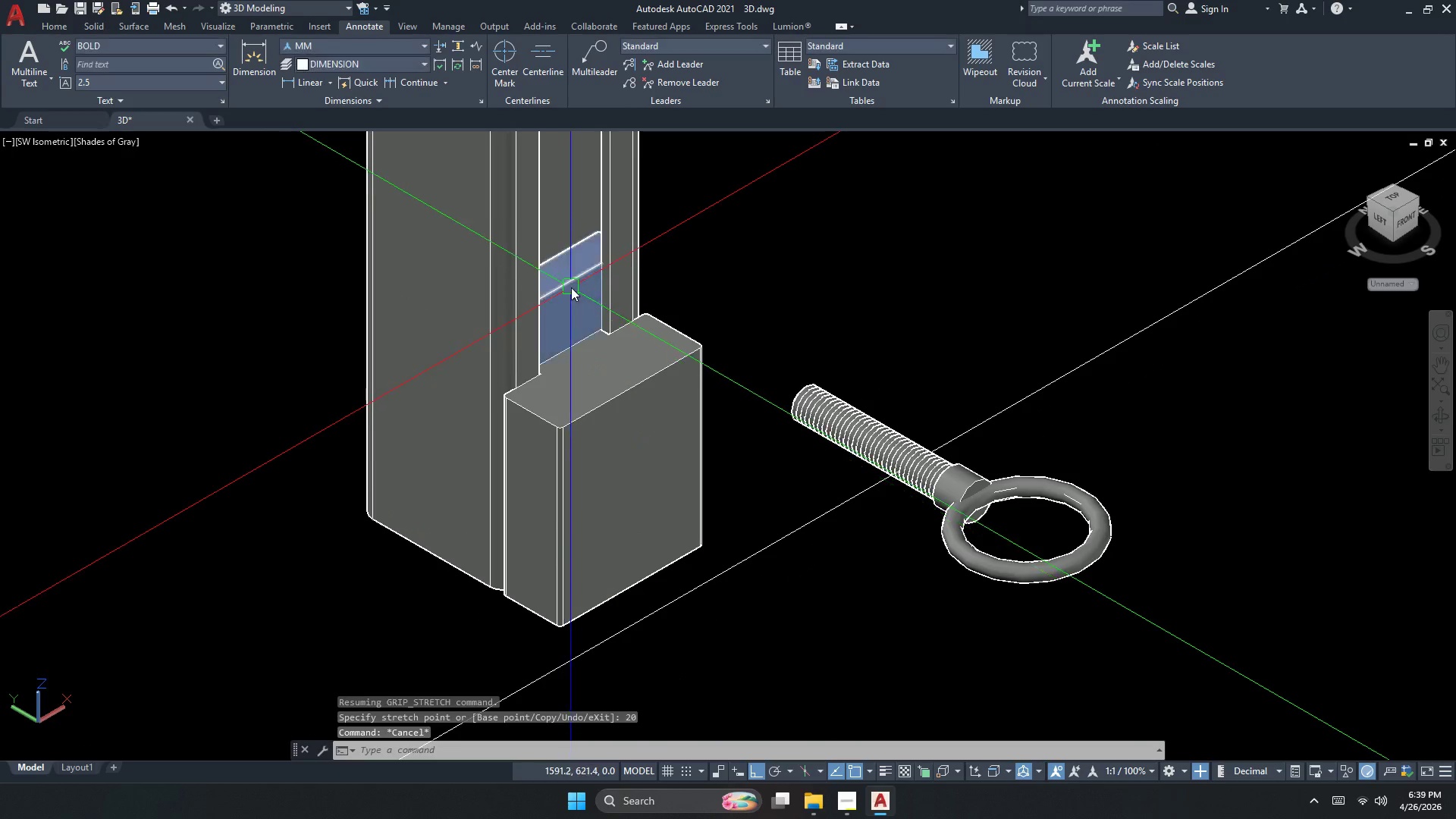 
left_click([571, 287])
 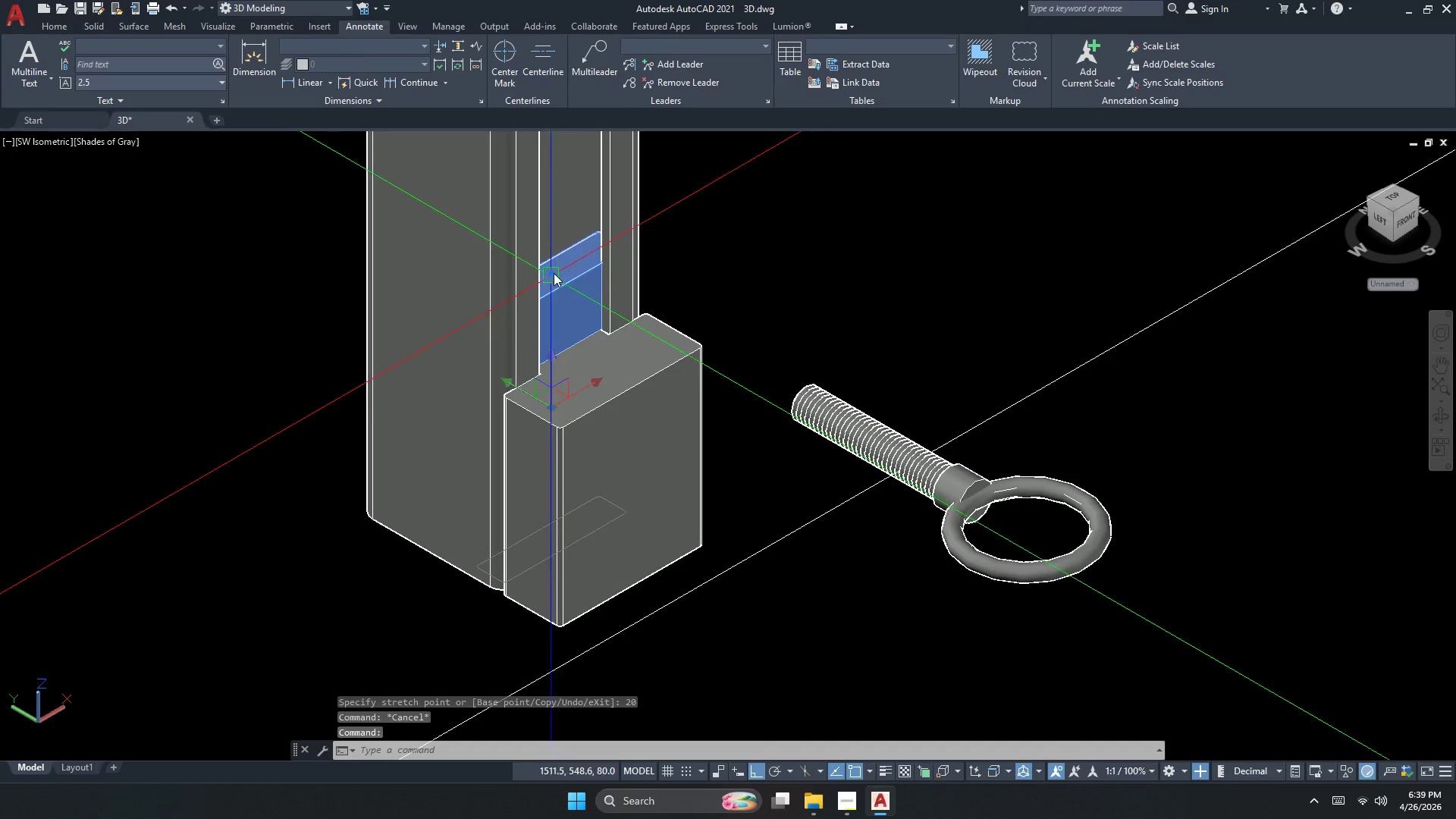 
left_click([553, 271])
 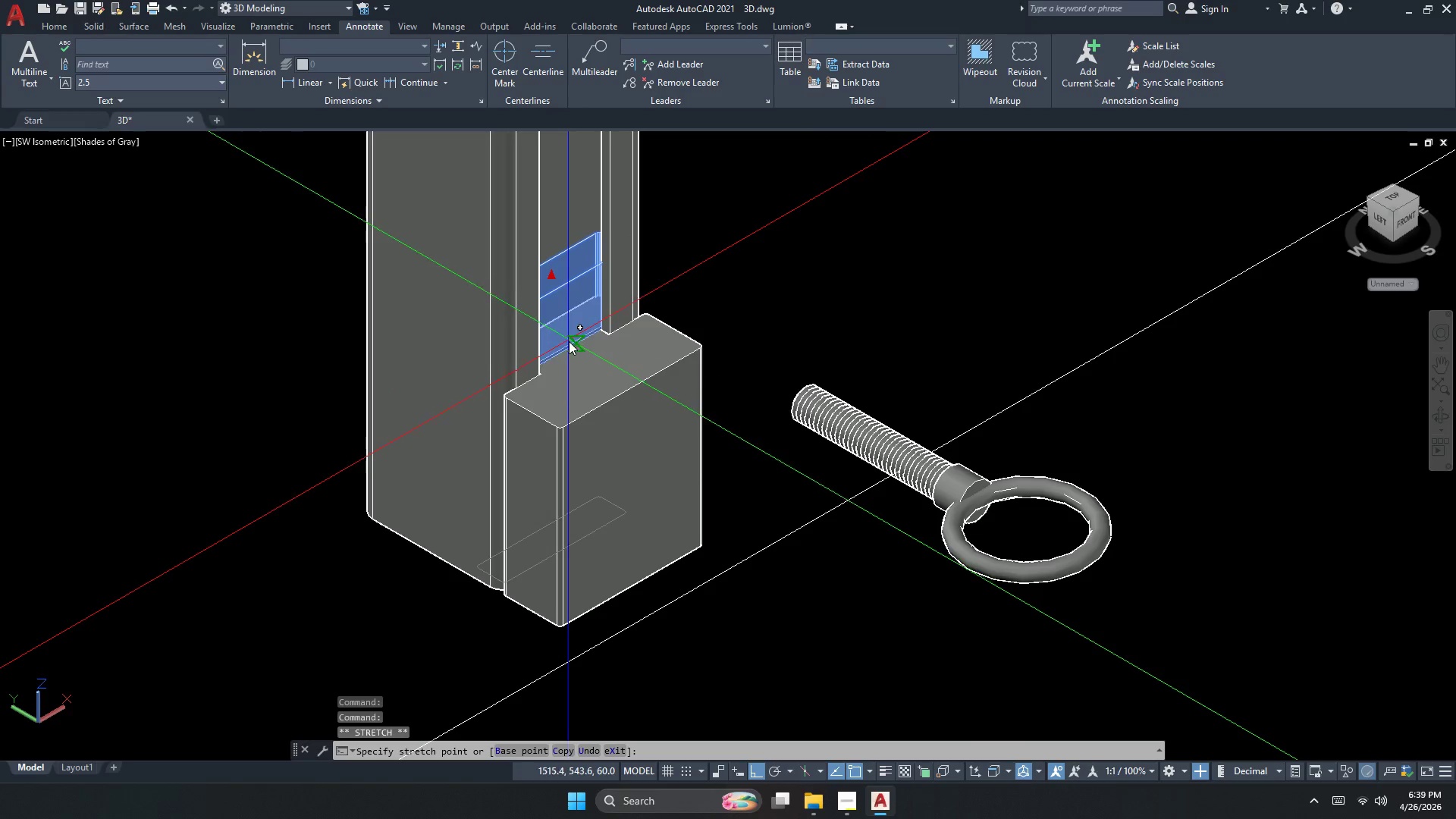 
left_click([567, 347])
 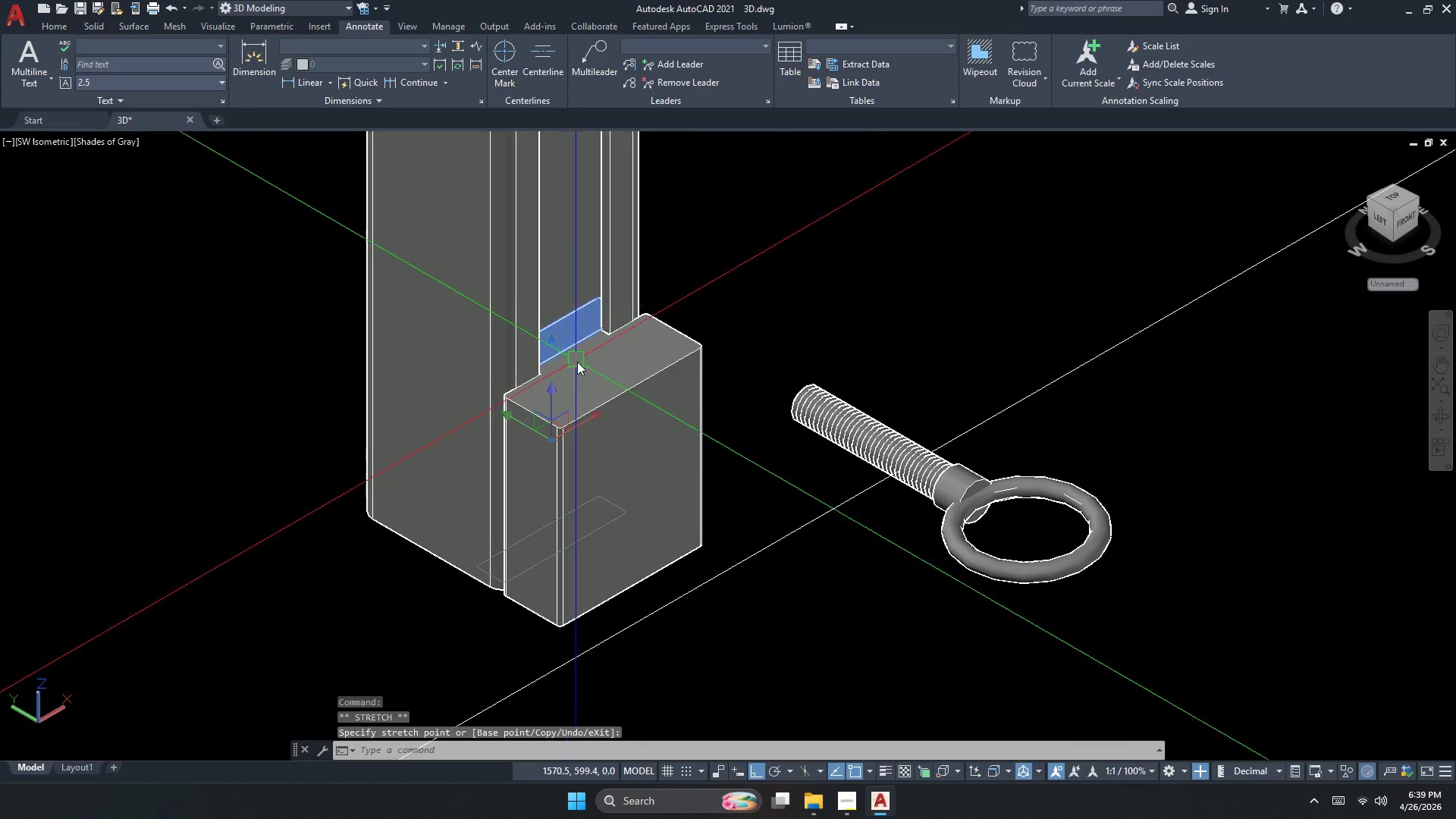 
key(Escape)
 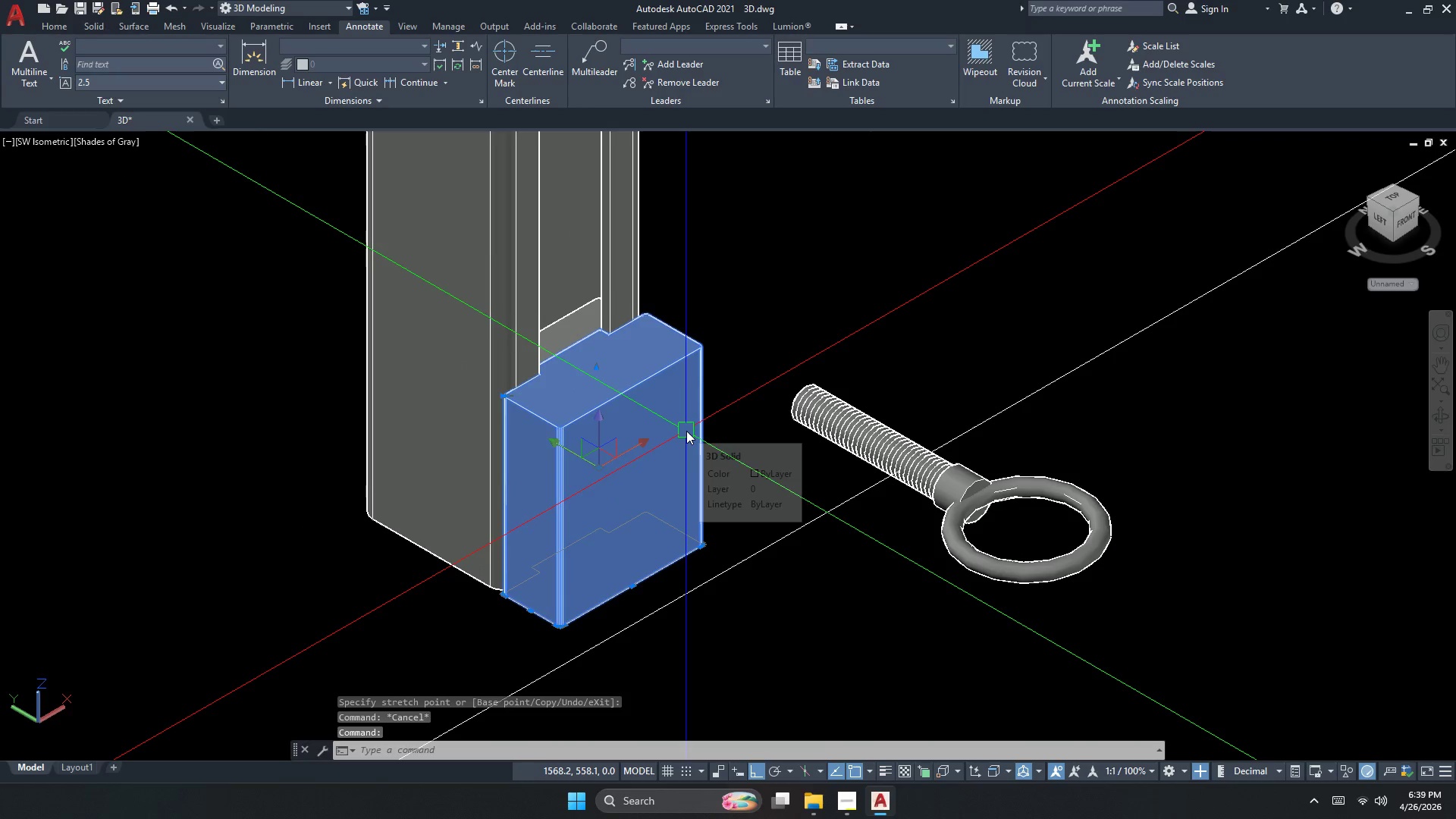 
scroll: coordinate [782, 422], scroll_direction: down, amount: 4.0
 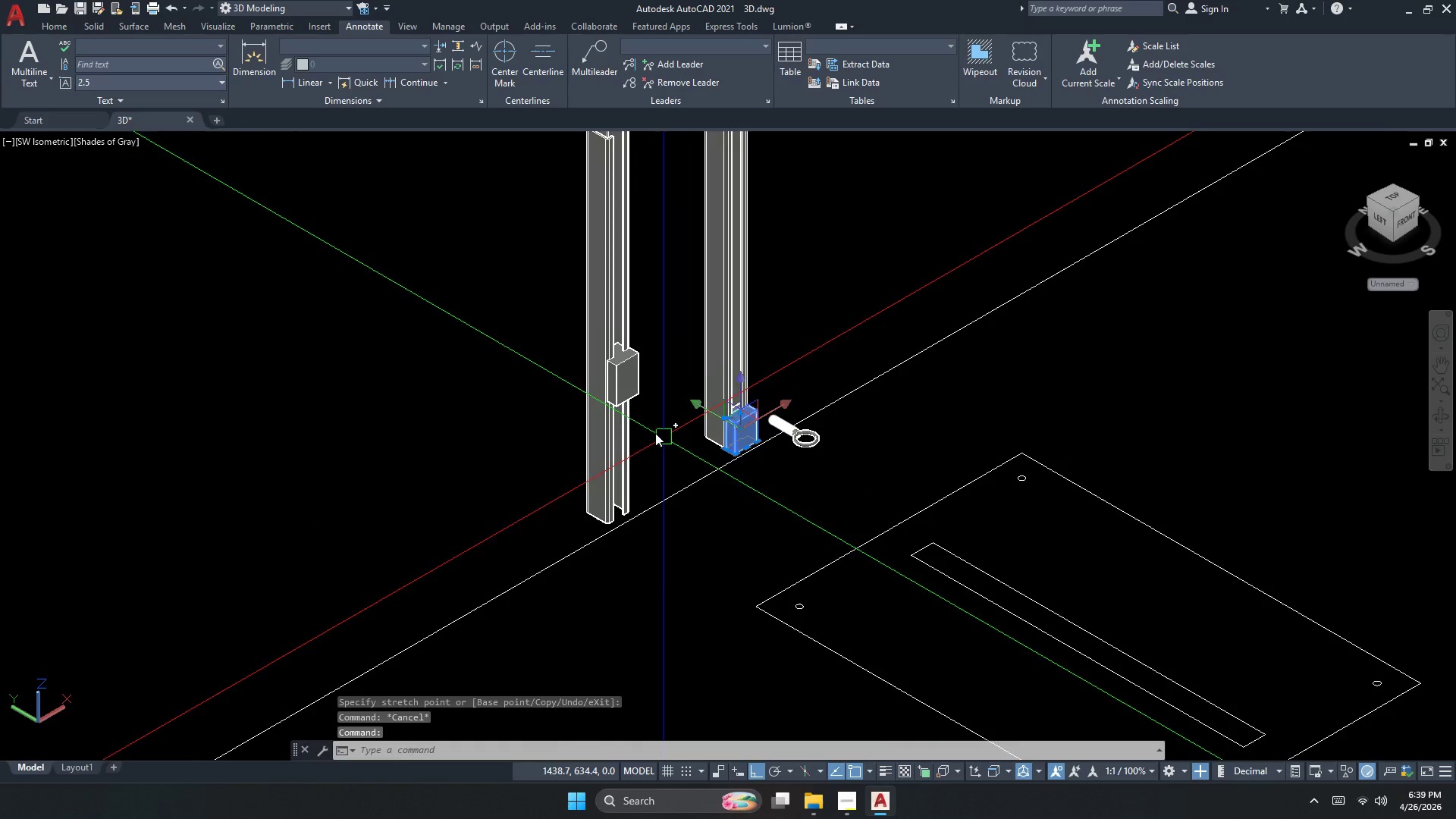 
scroll: coordinate [568, 341], scroll_direction: up, amount: 4.0
 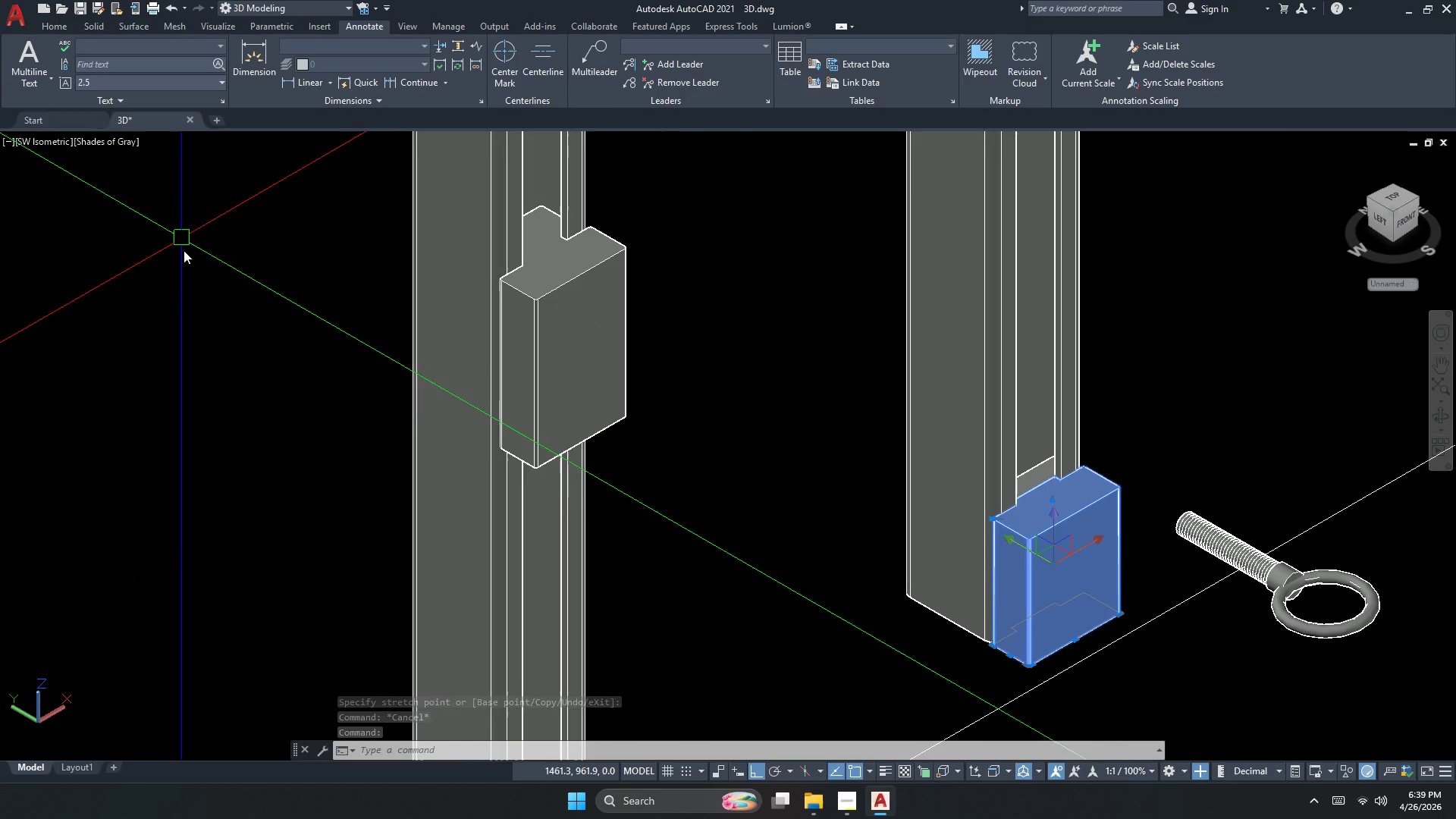 
scroll: coordinate [716, 411], scroll_direction: down, amount: 6.0
 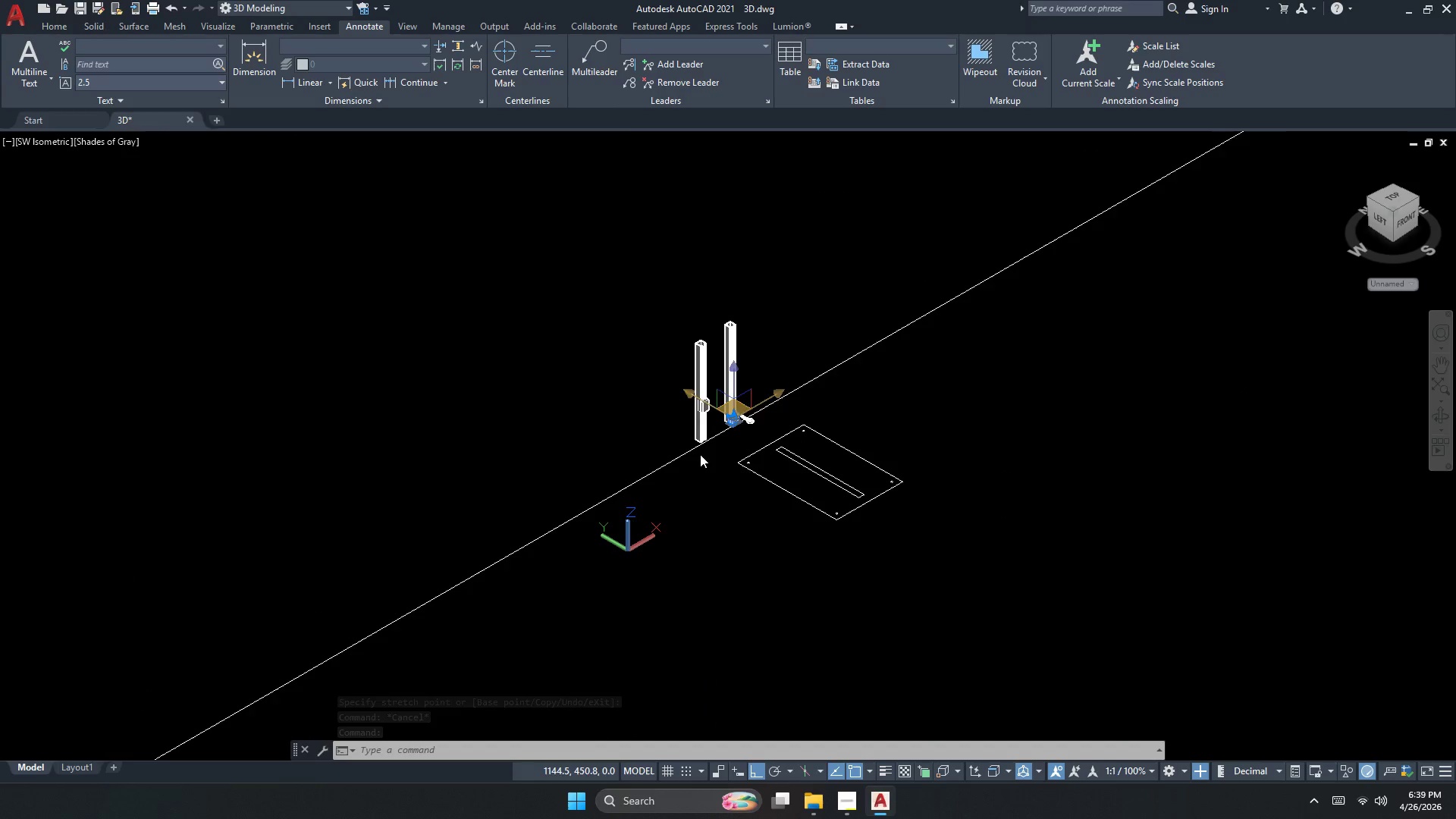 
left_click_drag(start_coordinate=[875, 459], to_coordinate=[902, 485])
 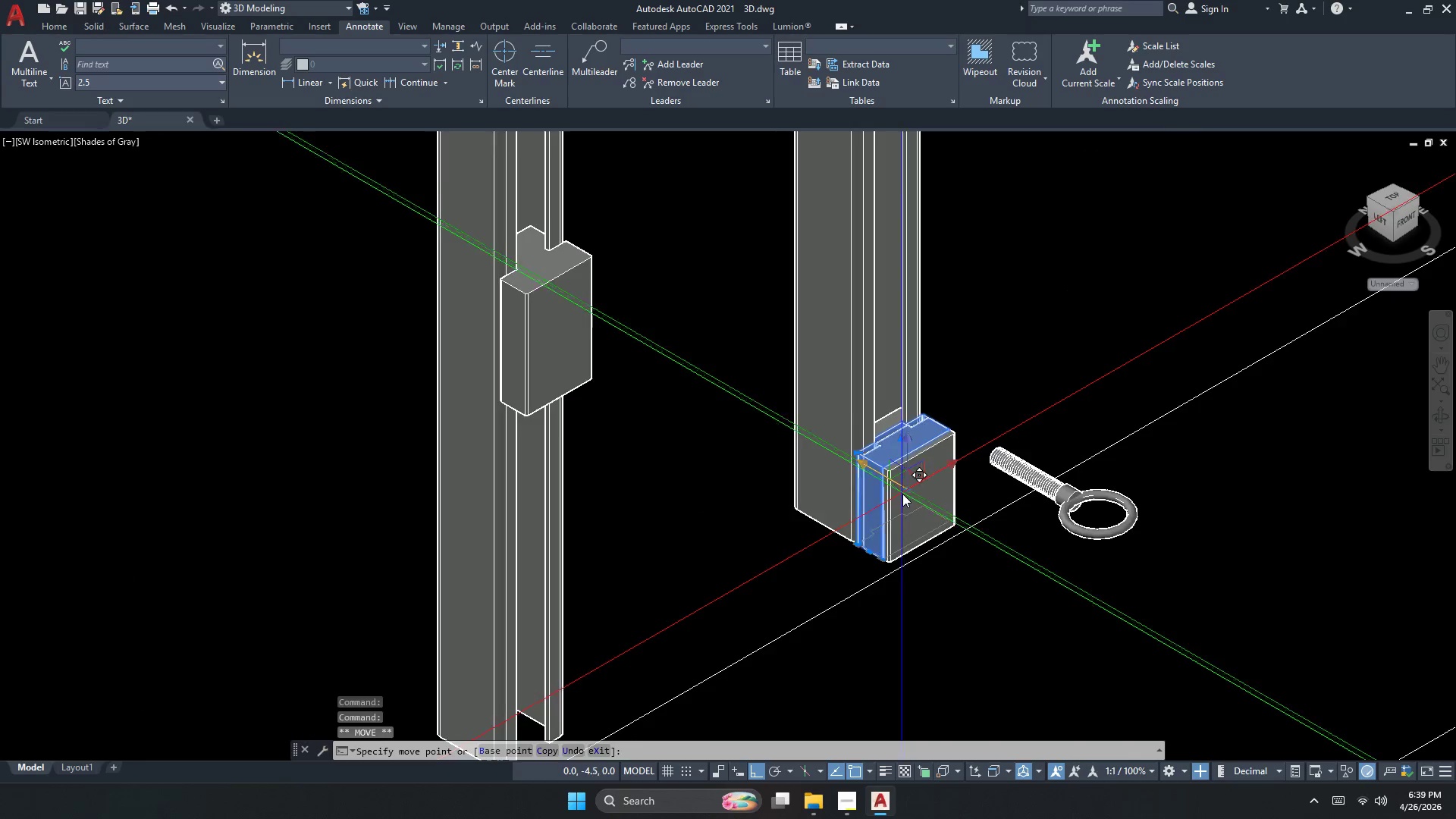 
scroll: coordinate [902, 494], scroll_direction: up, amount: 9.0
 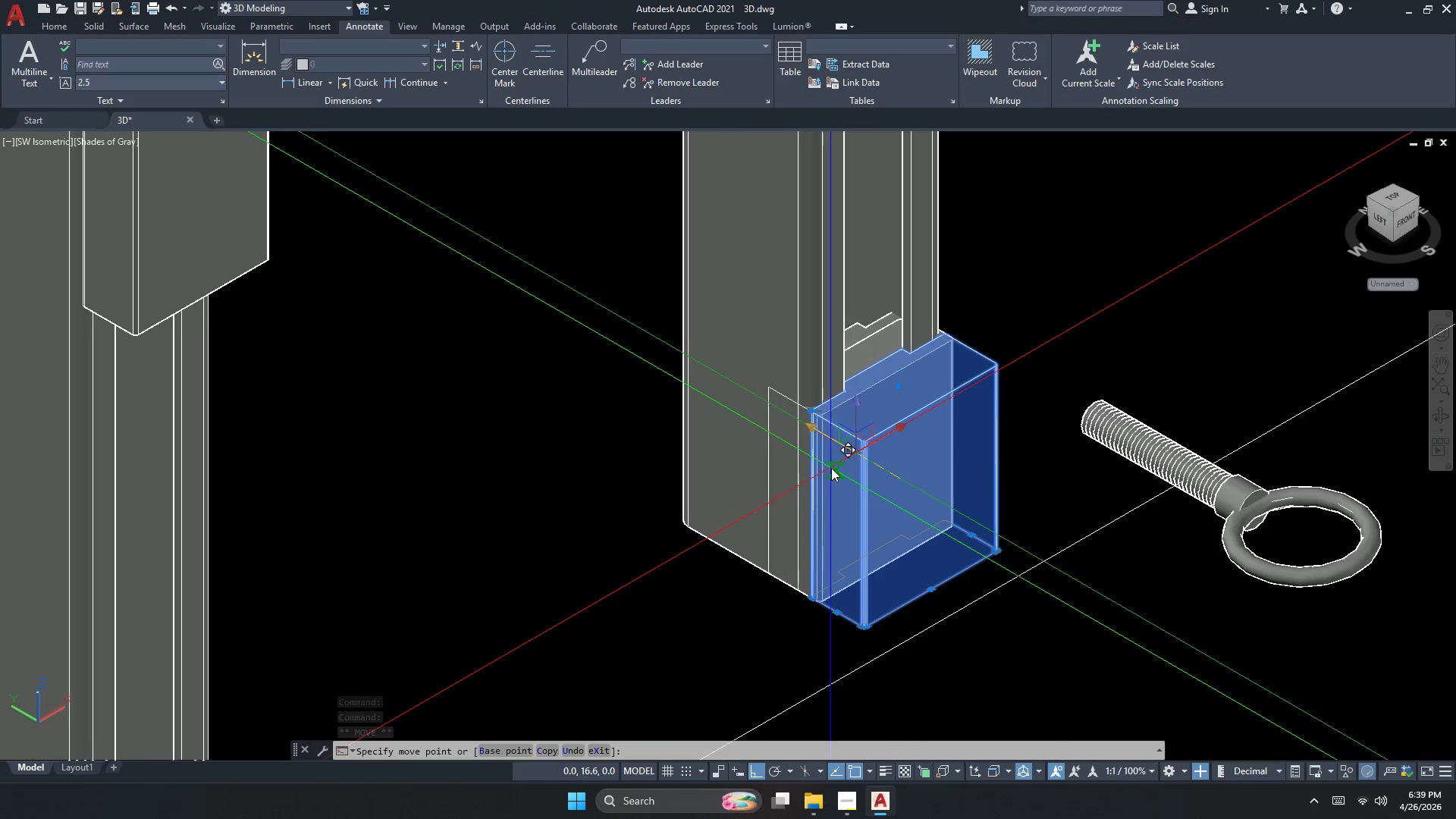 
wait(9.71)
 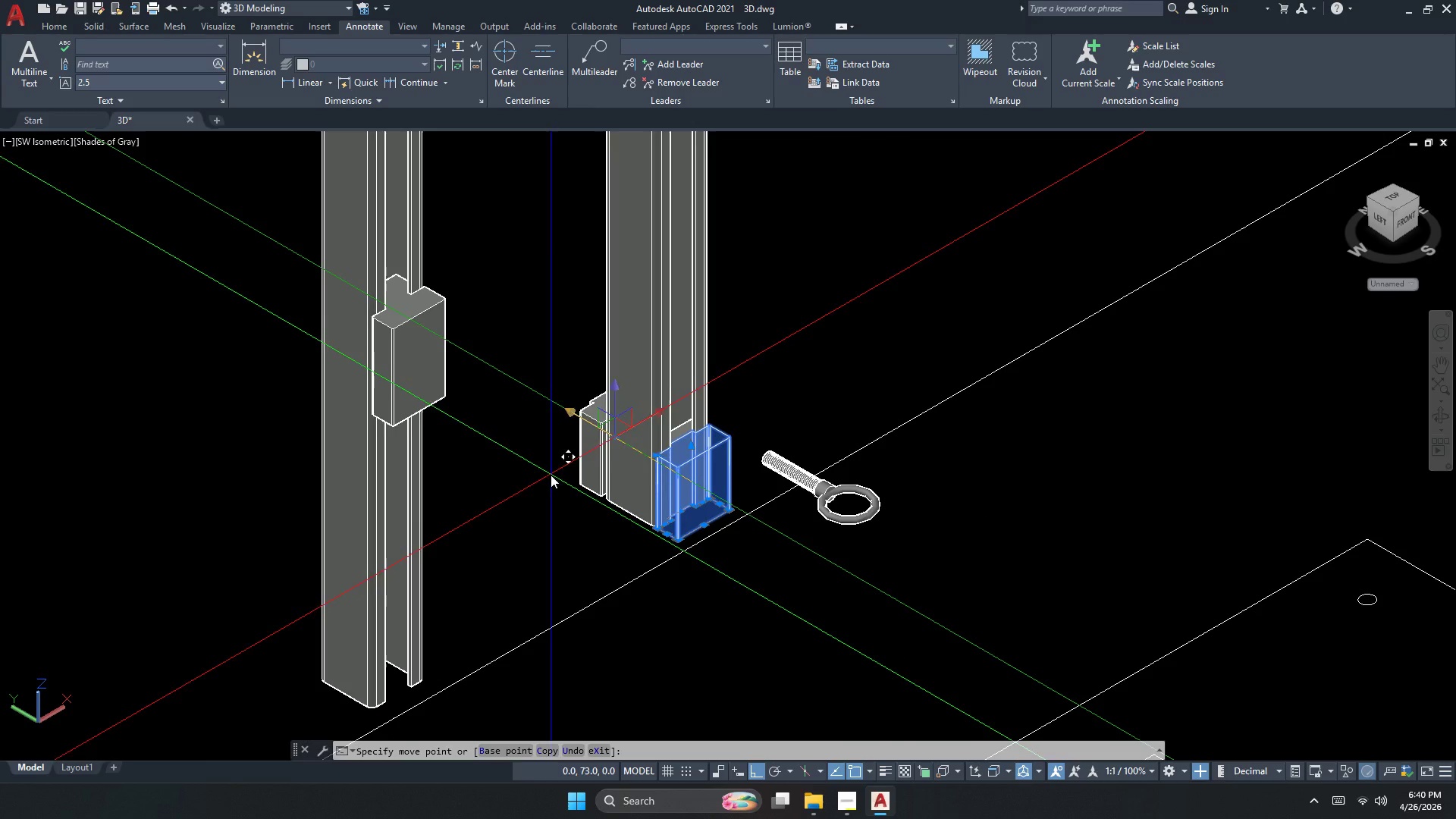 
key(Escape)
 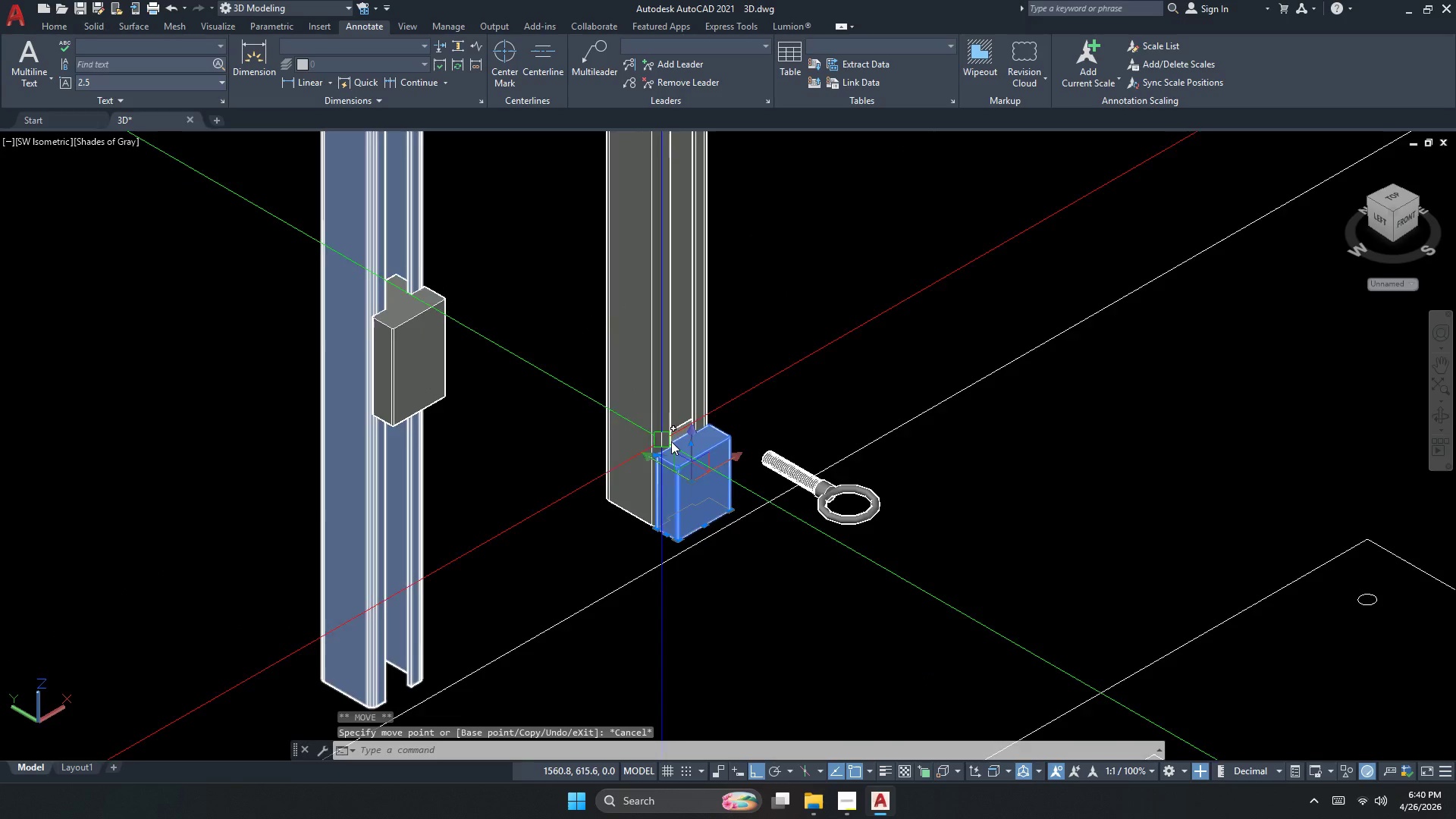 
scroll: coordinate [558, 485], scroll_direction: down, amount: 2.0
 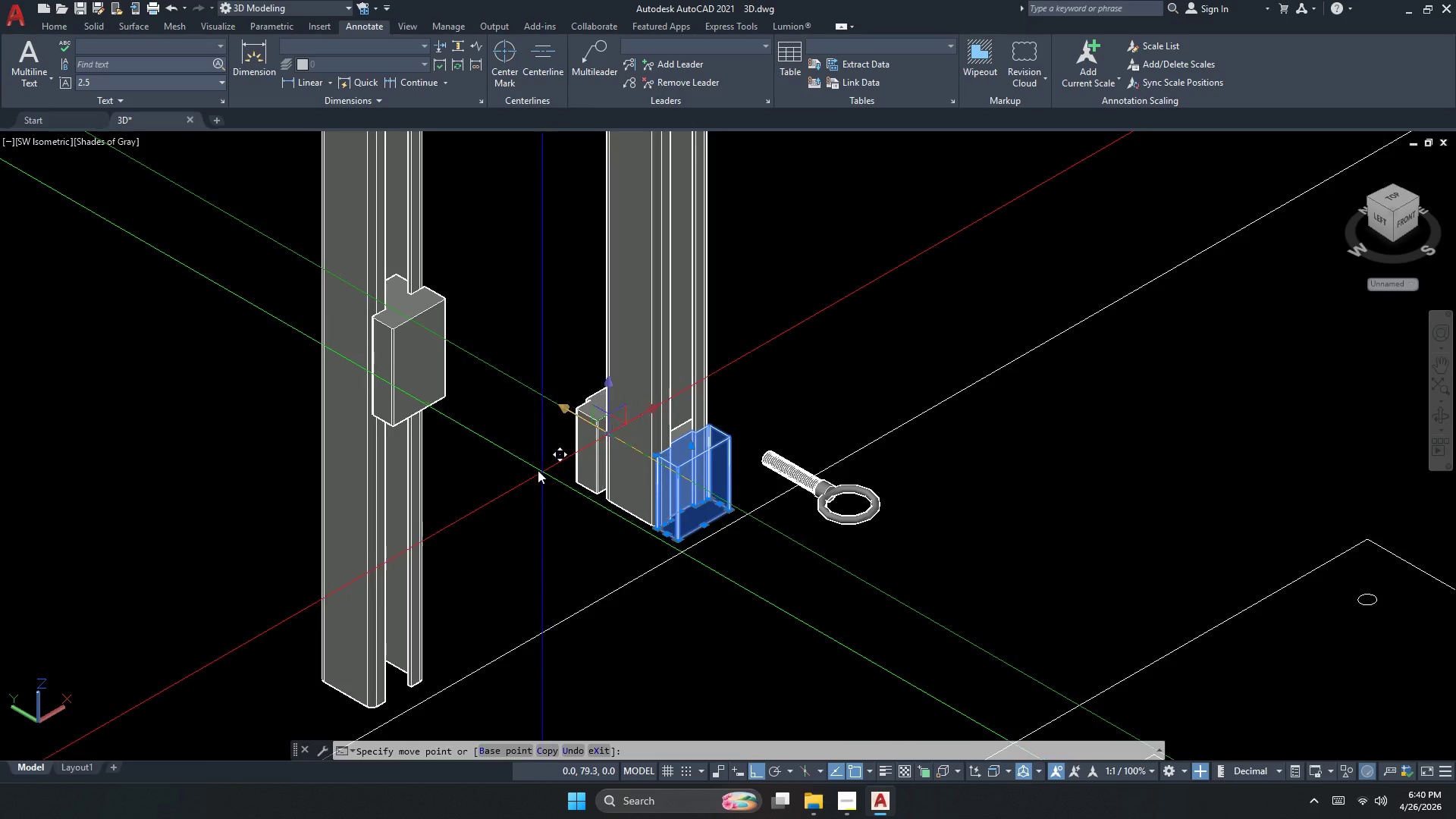 
key(Escape)
 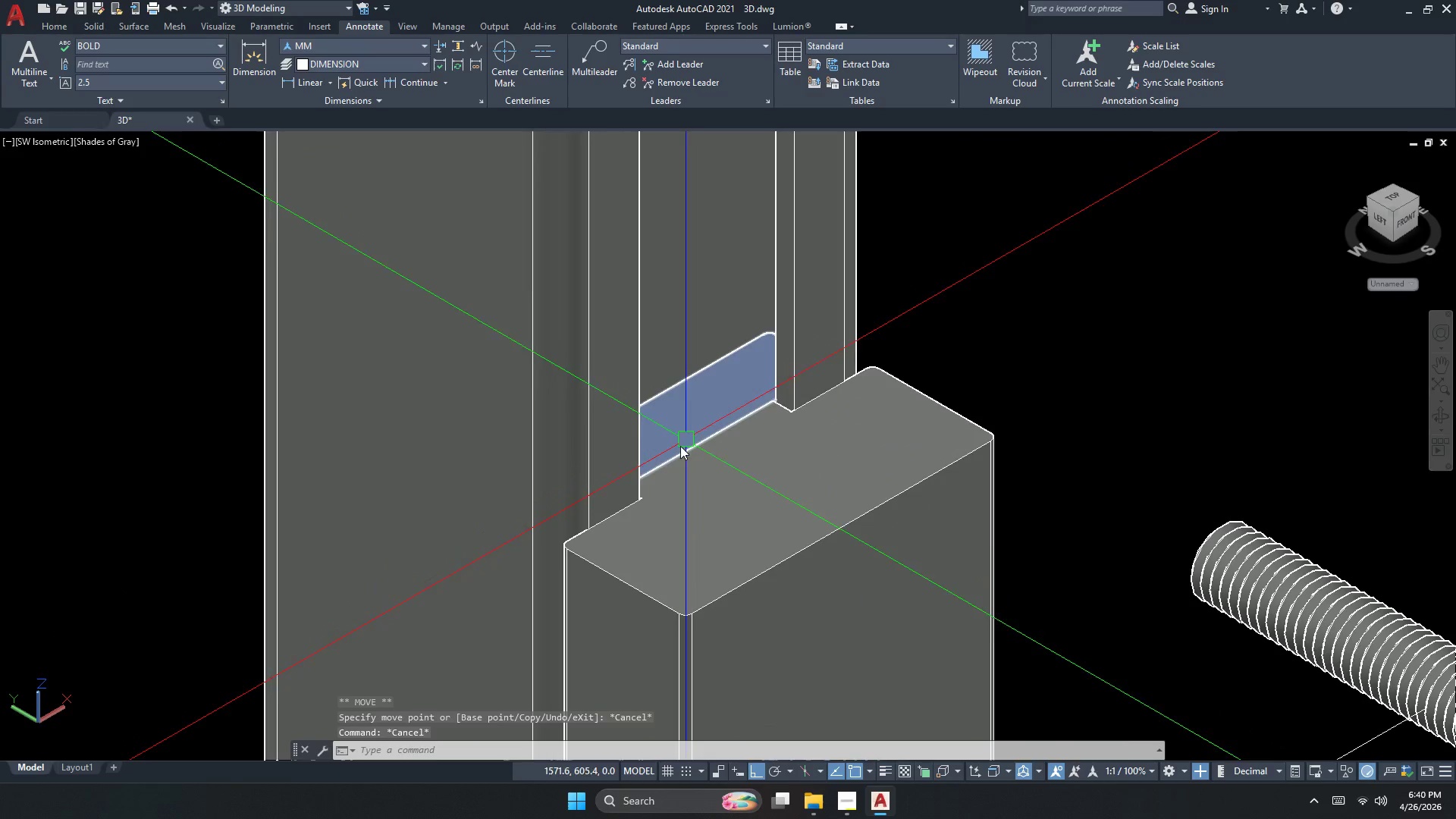 
scroll: coordinate [646, 494], scroll_direction: up, amount: 8.0
 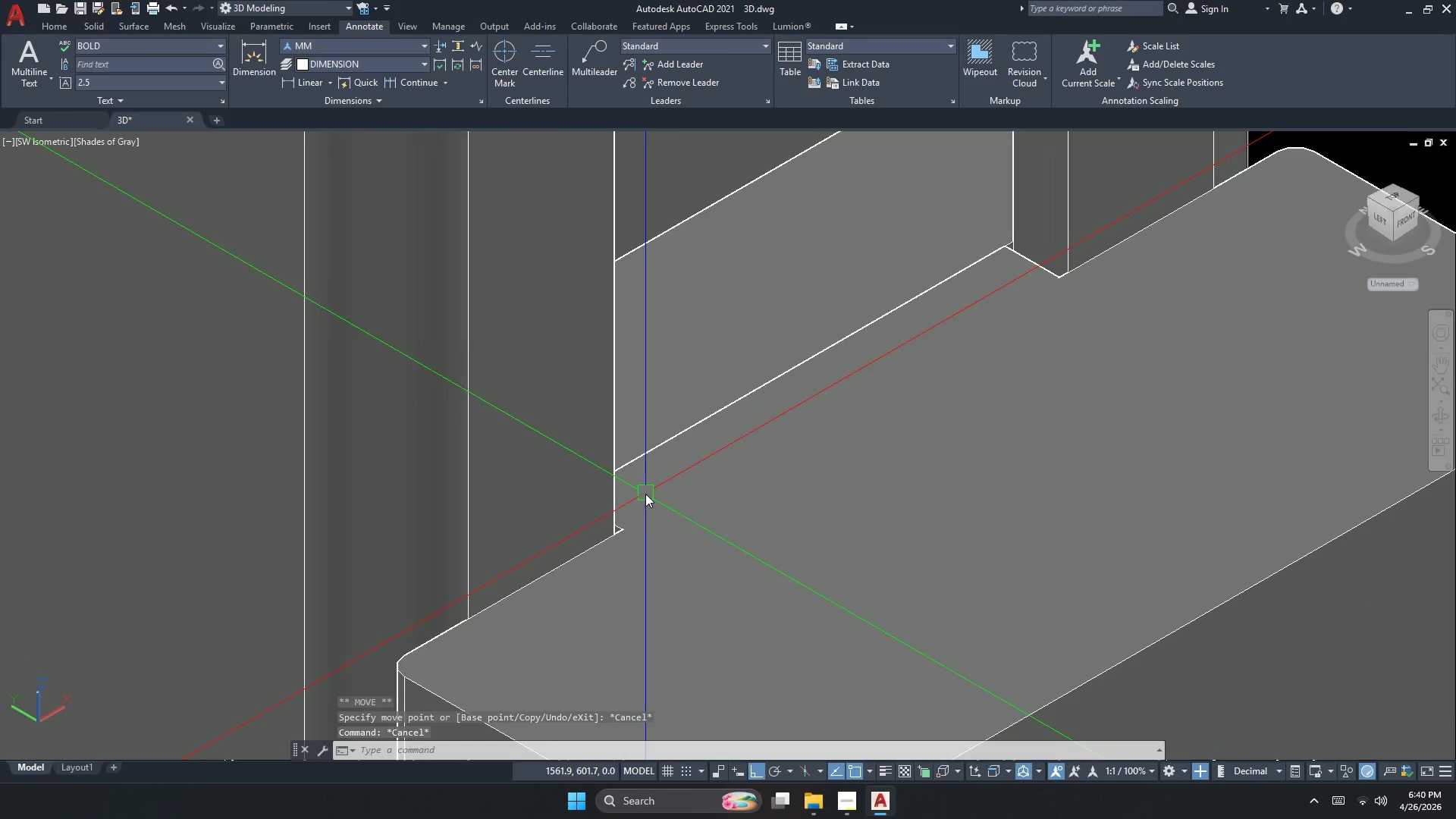 
key(Escape)
 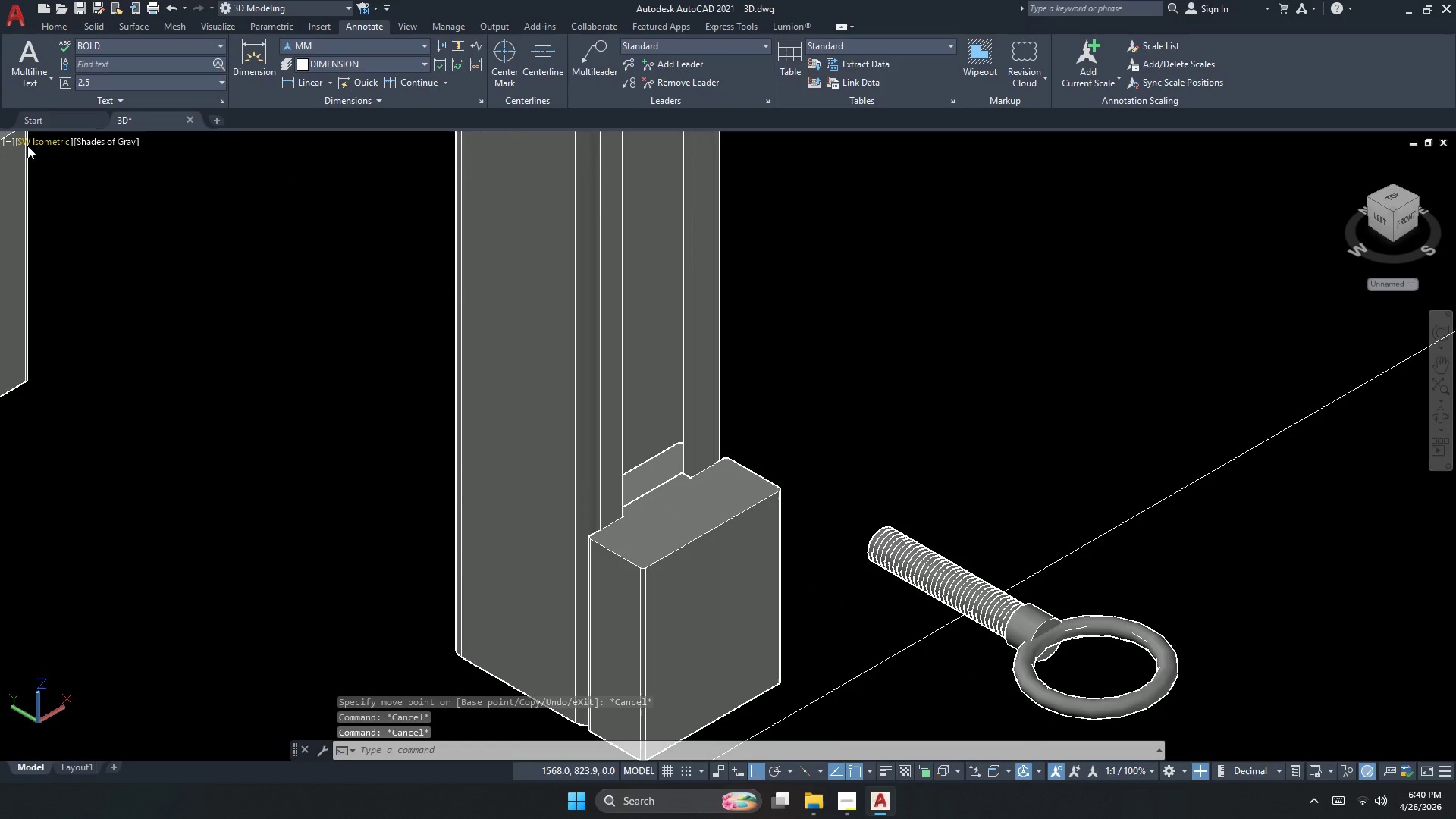 
scroll: coordinate [621, 519], scroll_direction: down, amount: 4.0
 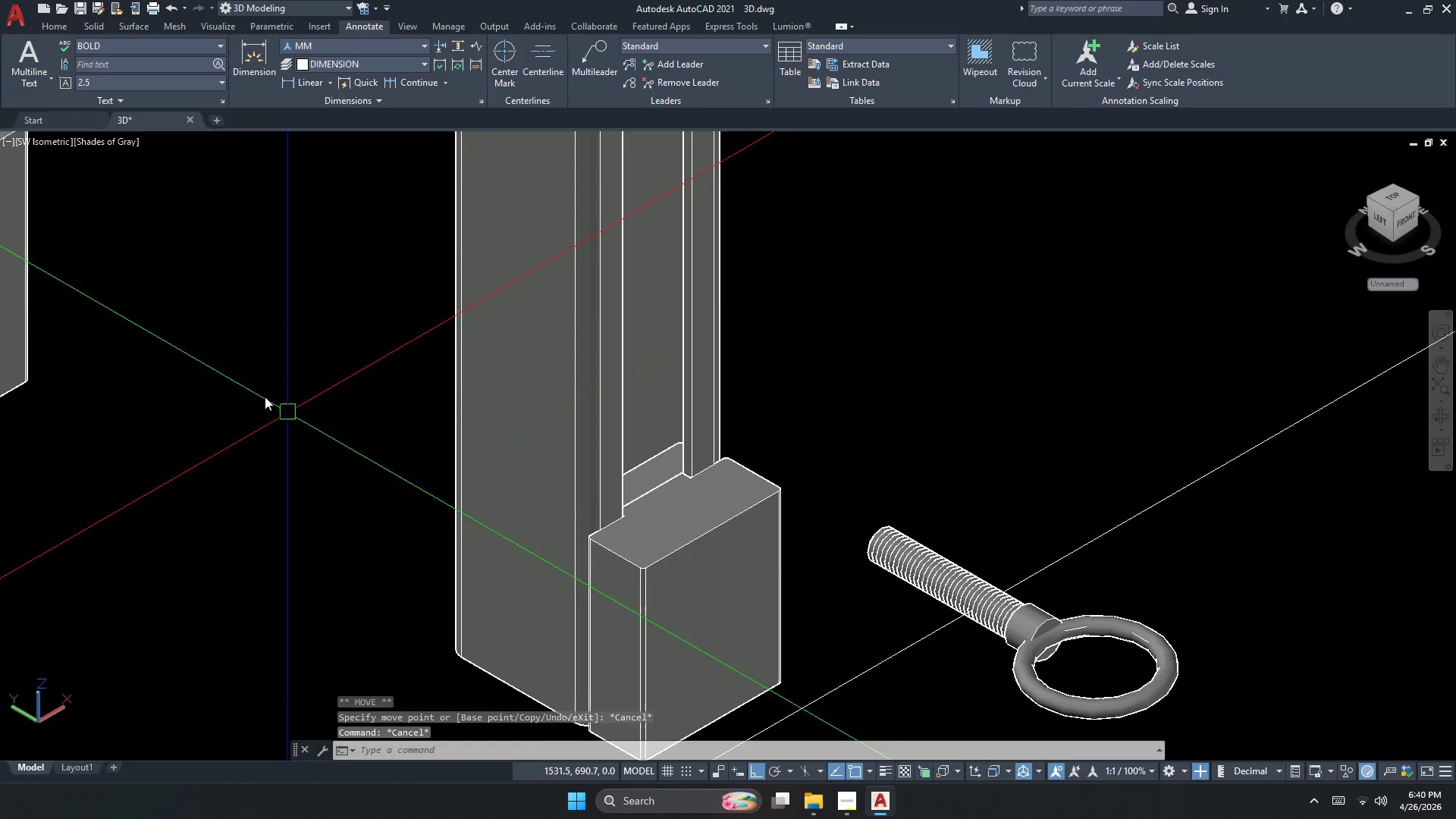 
left_click([27, 145])
 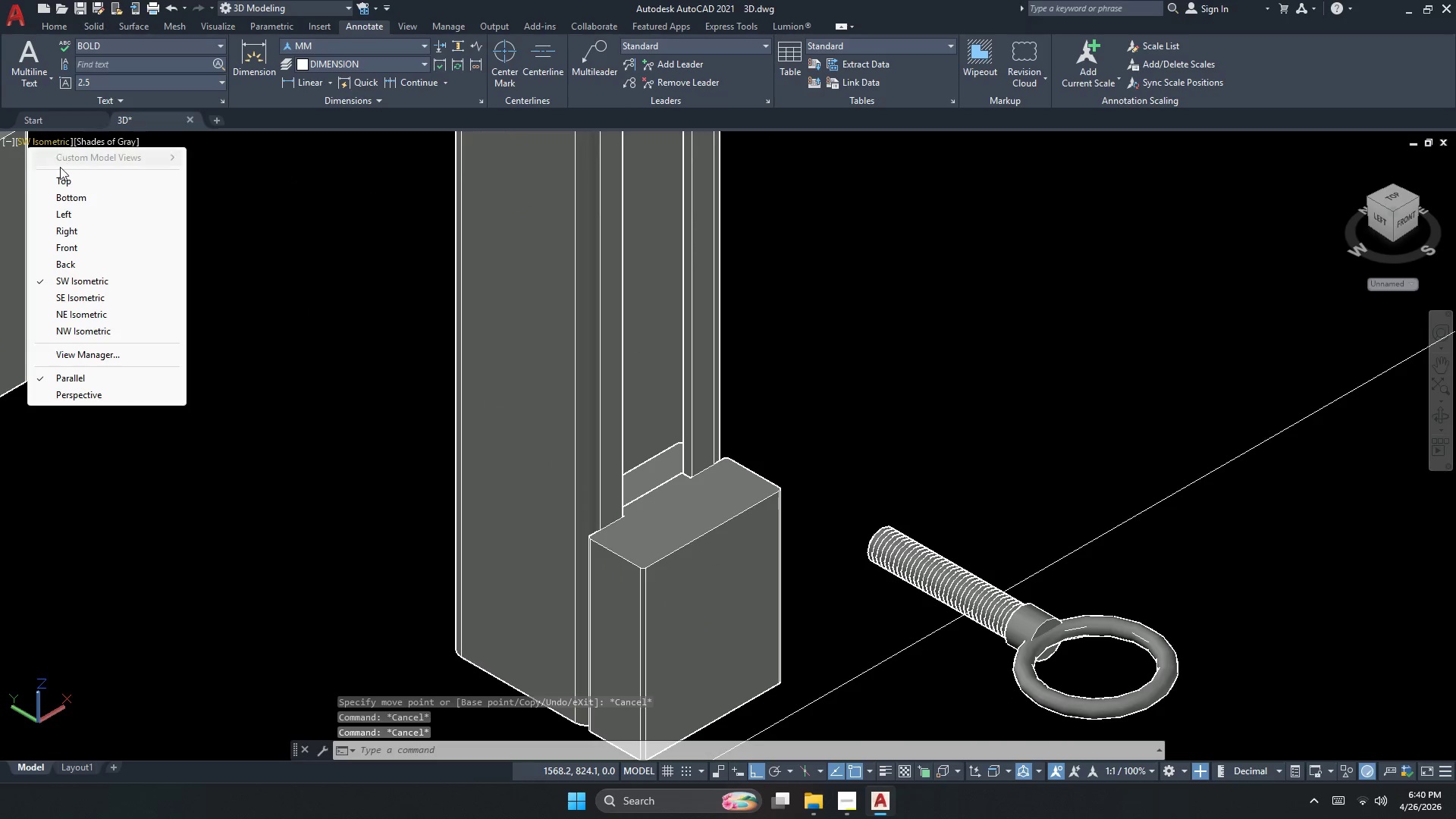 
left_click([61, 184])
 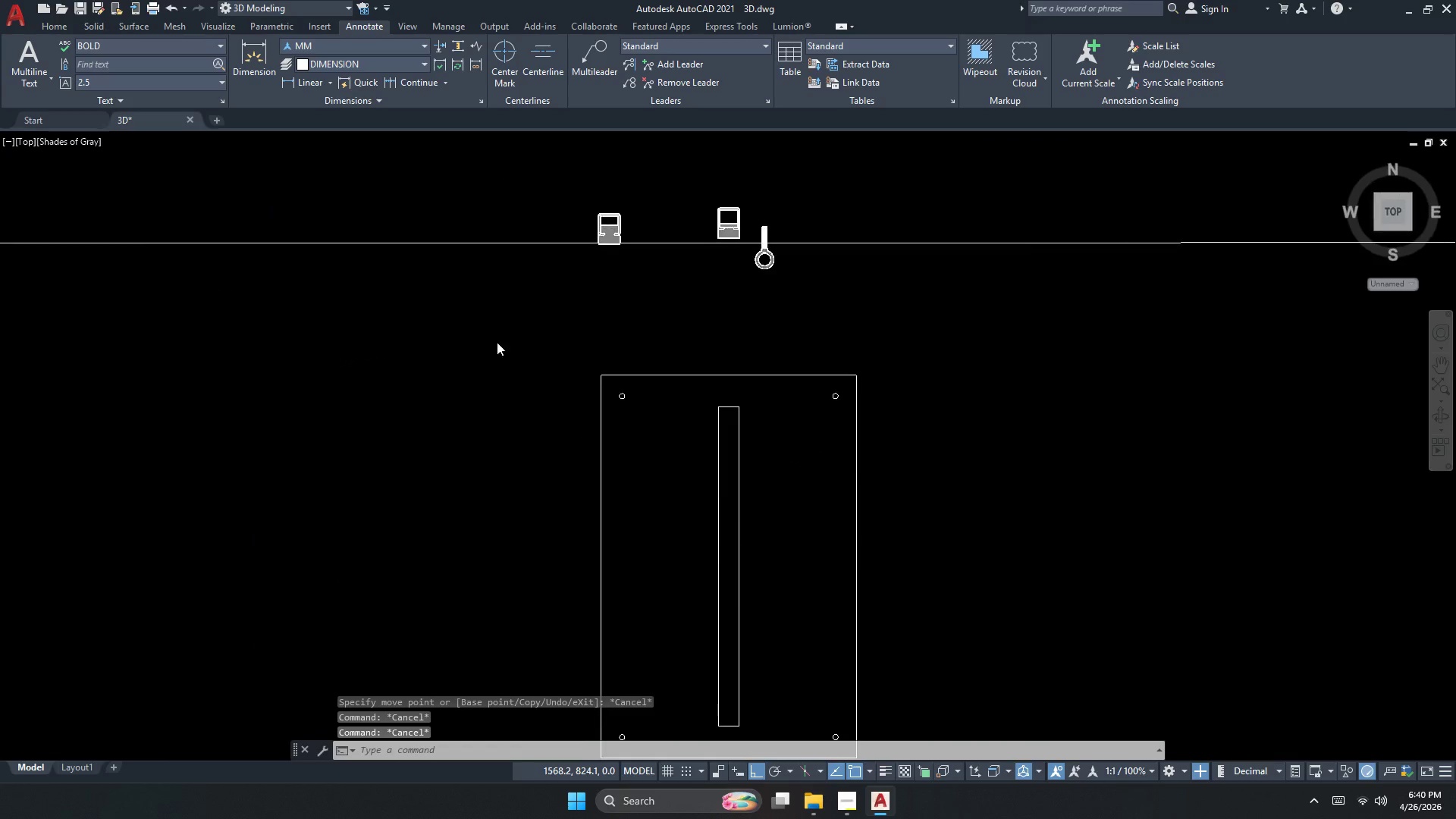 
key(Escape)
 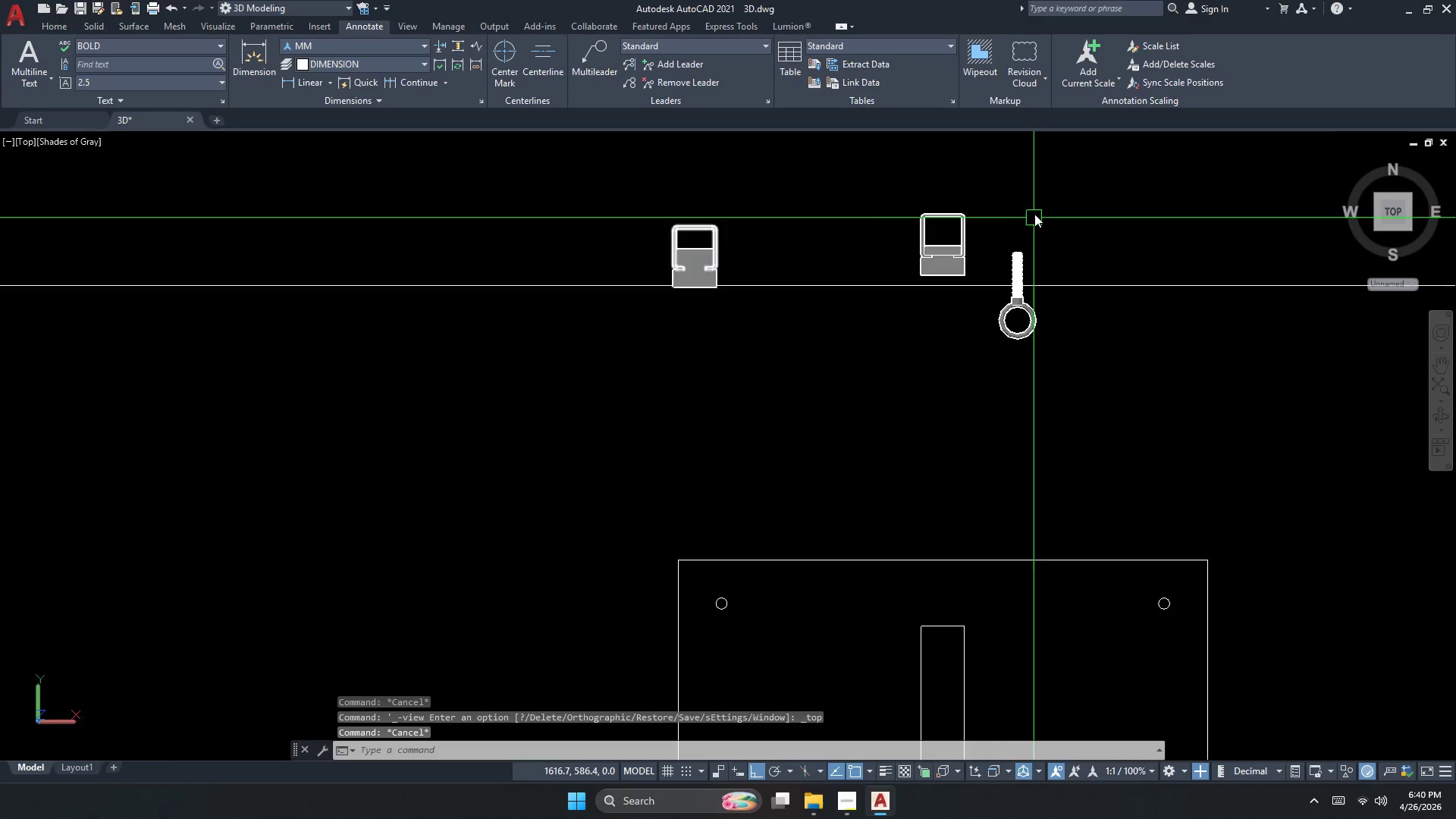 
key(Escape)
 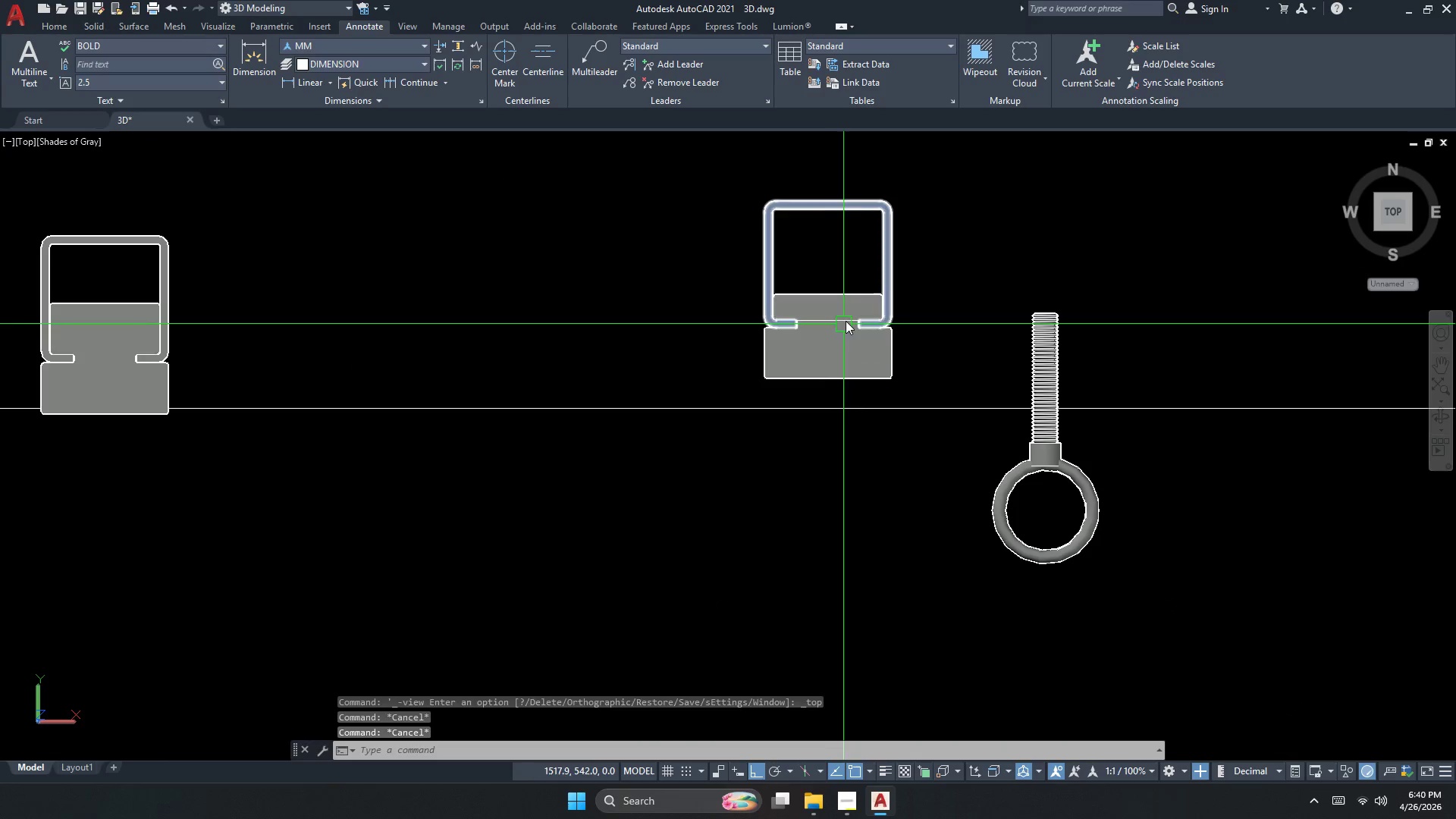 
left_click([846, 319])
 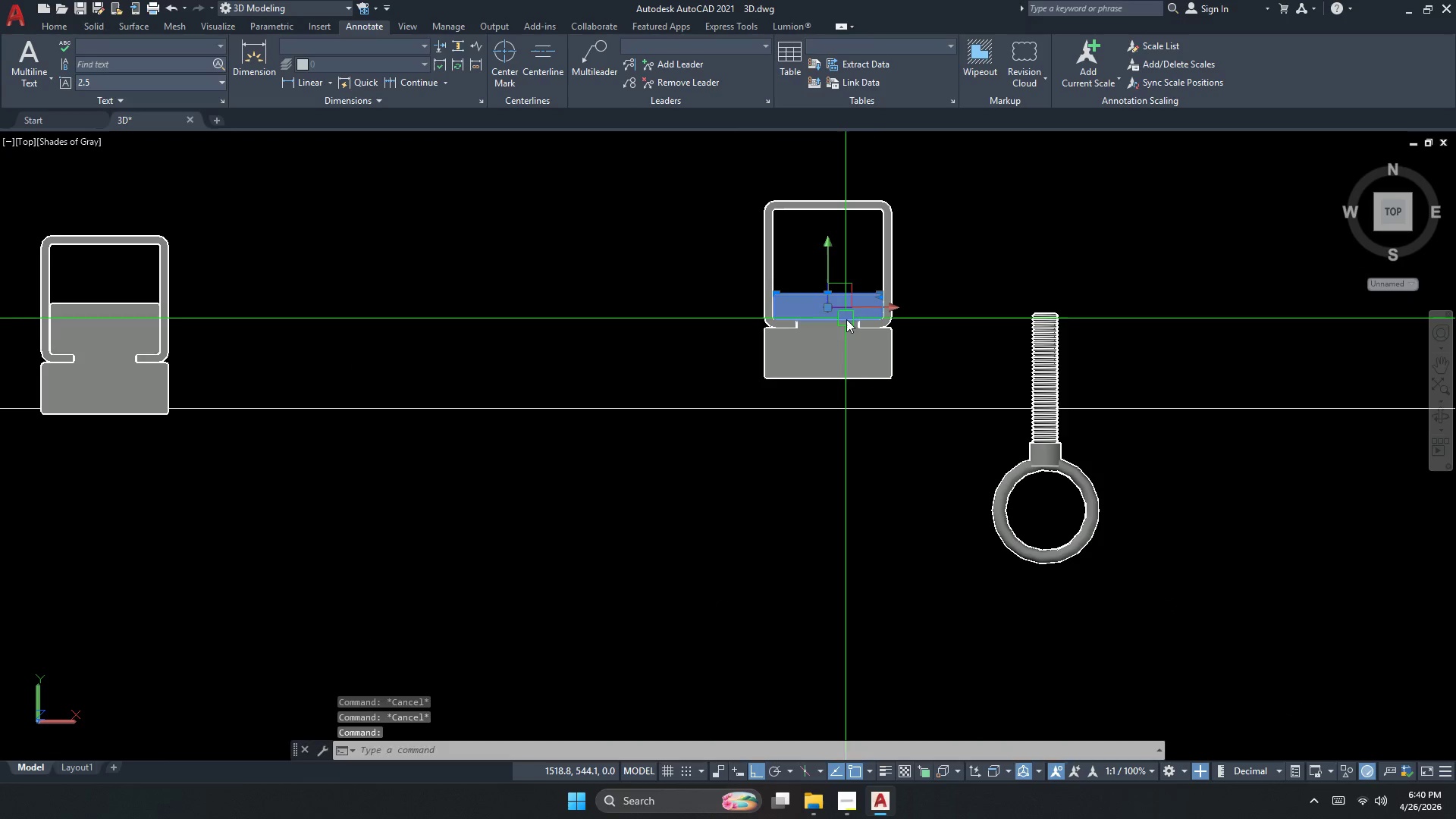 
scroll: coordinate [894, 276], scroll_direction: up, amount: 6.0
 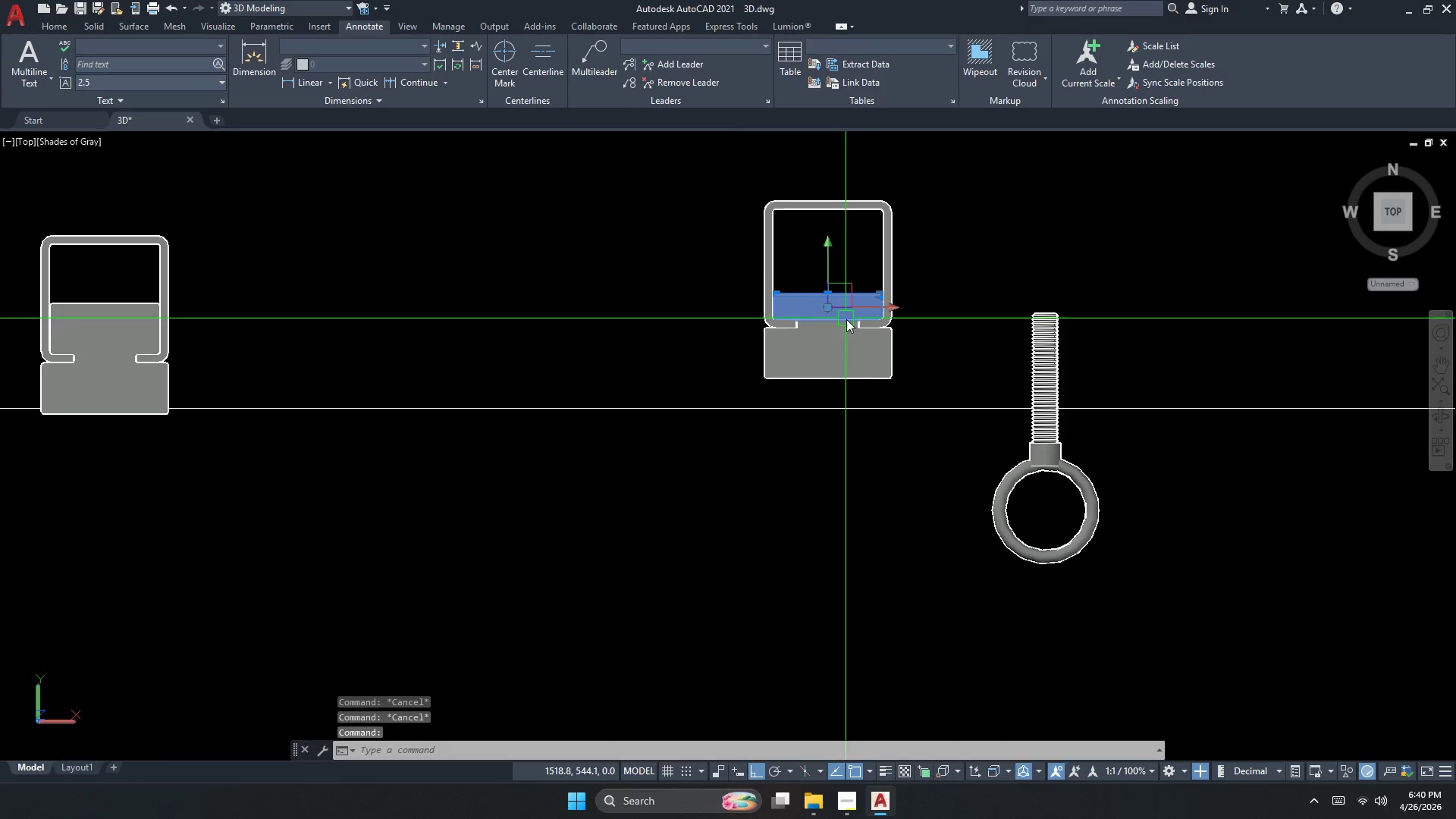 
key(E)
 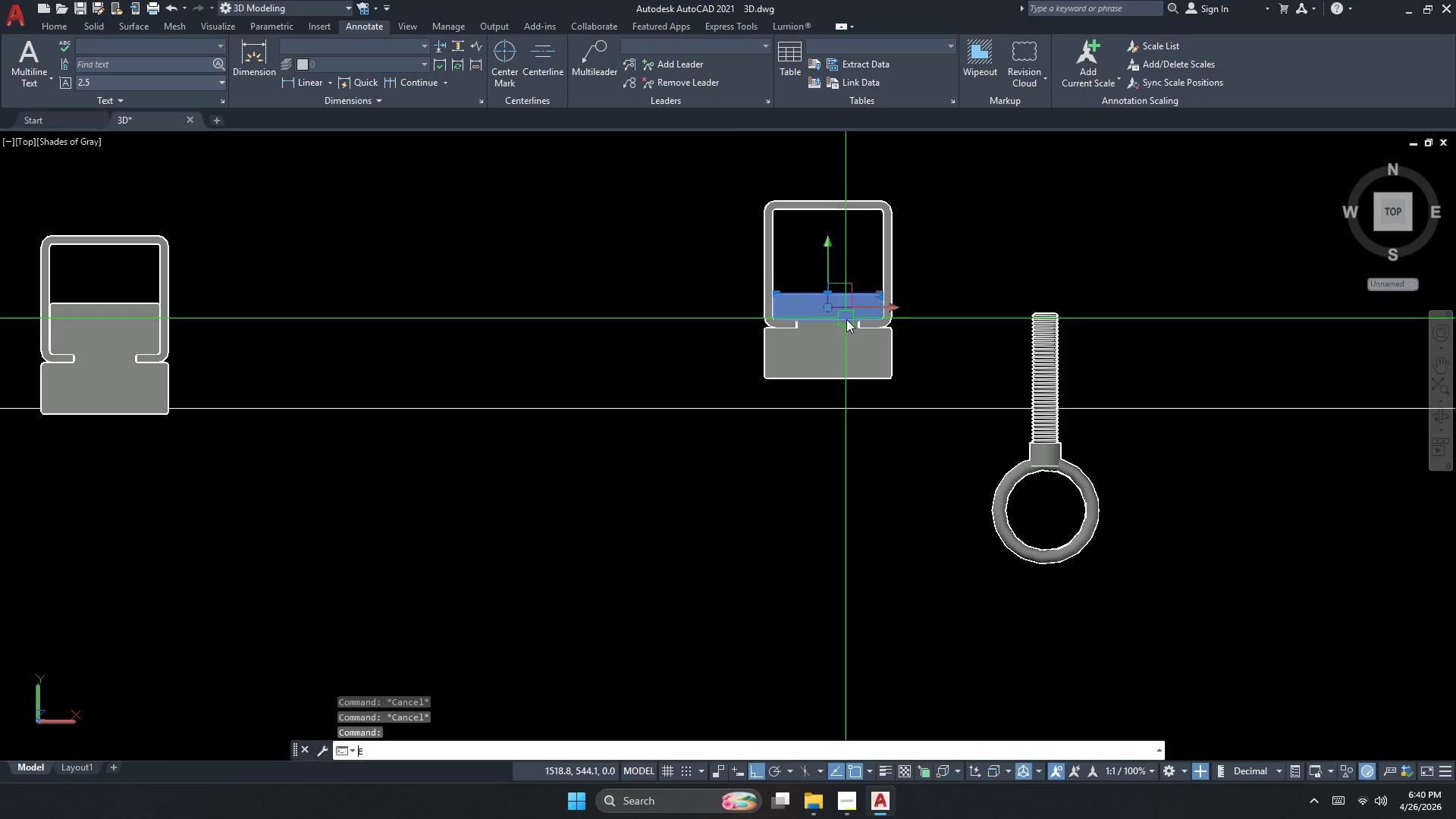 
key(Space)
 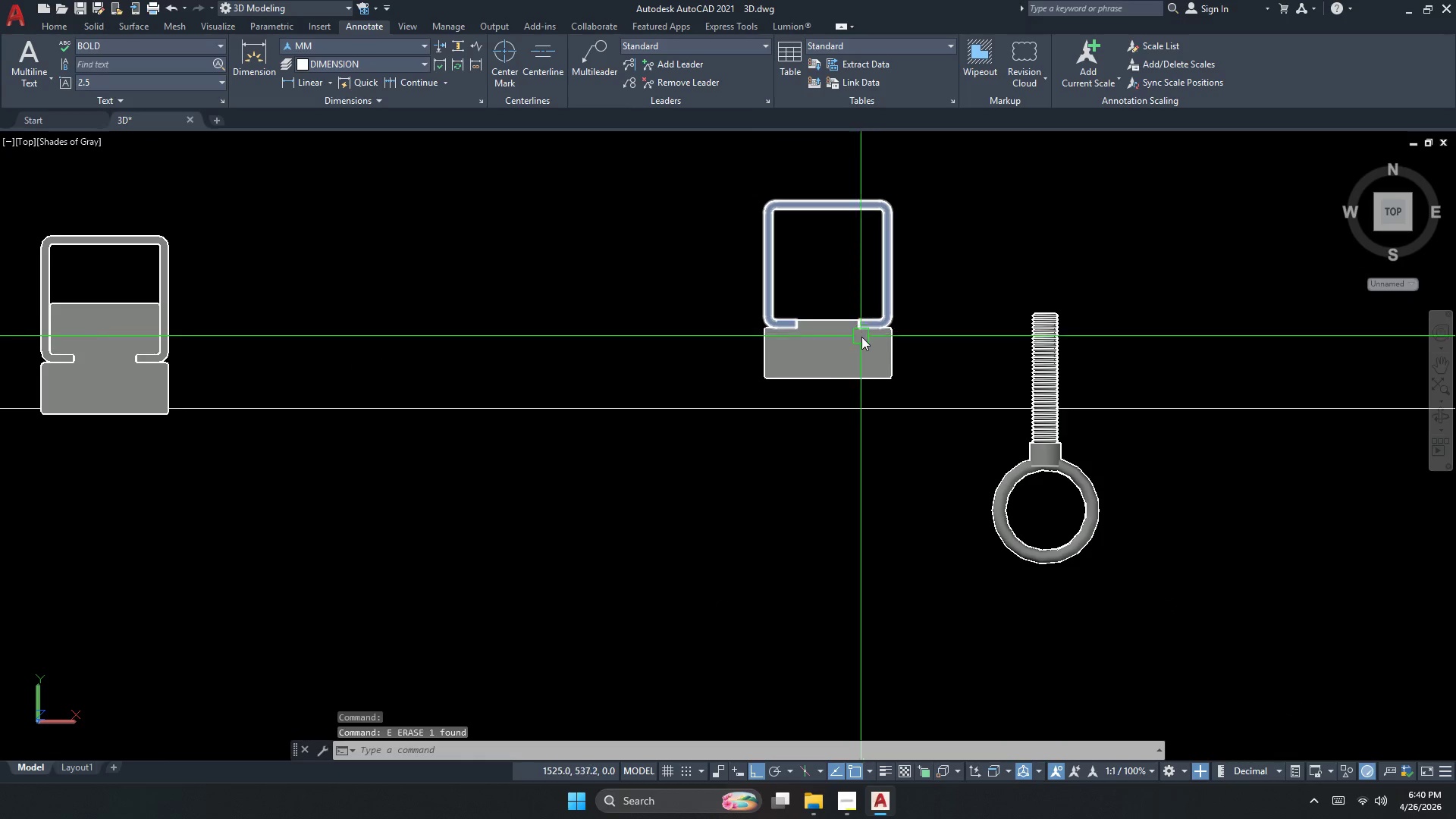 
key(Control+ControlLeft)
 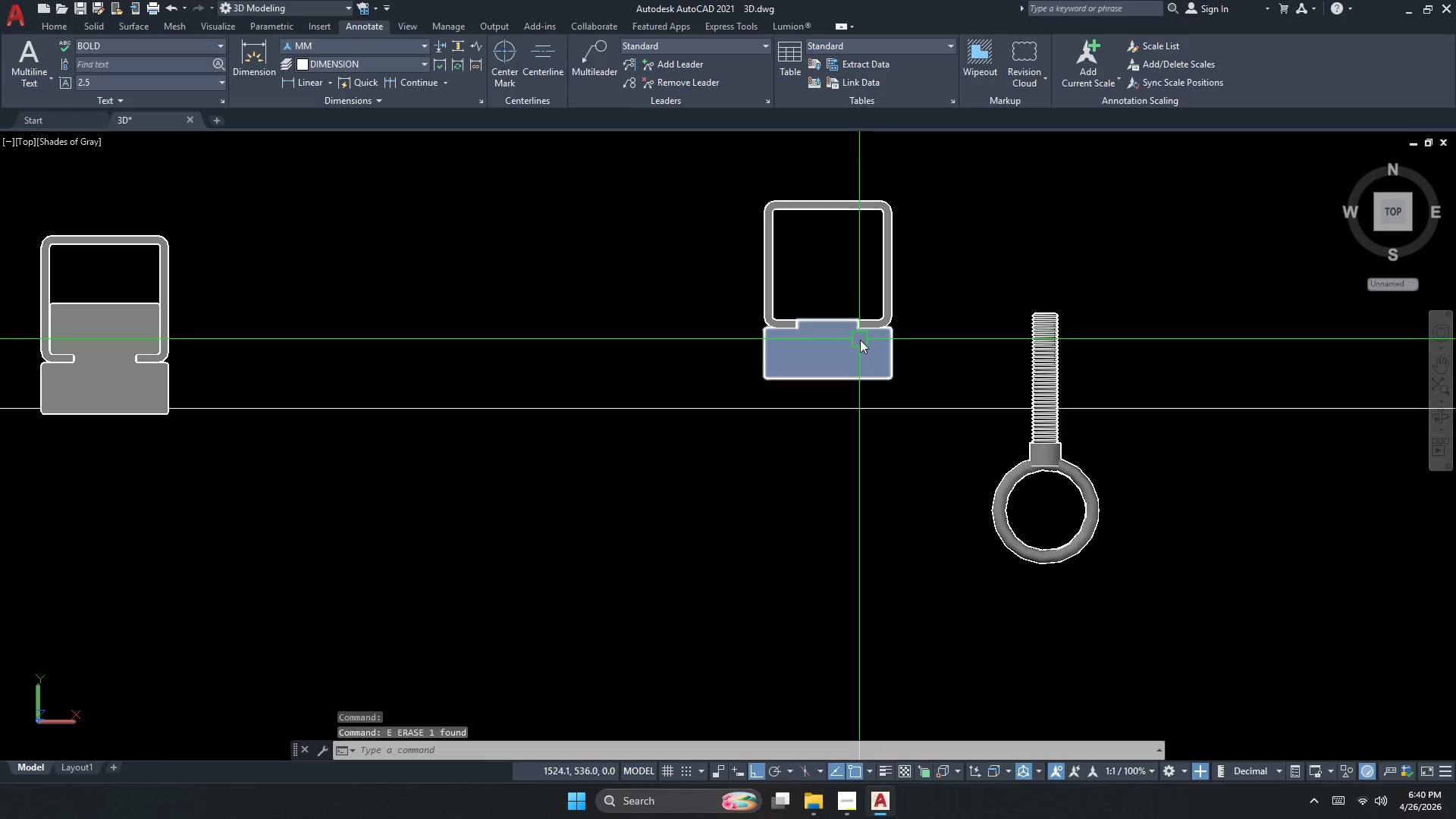 
key(Control+Z)
 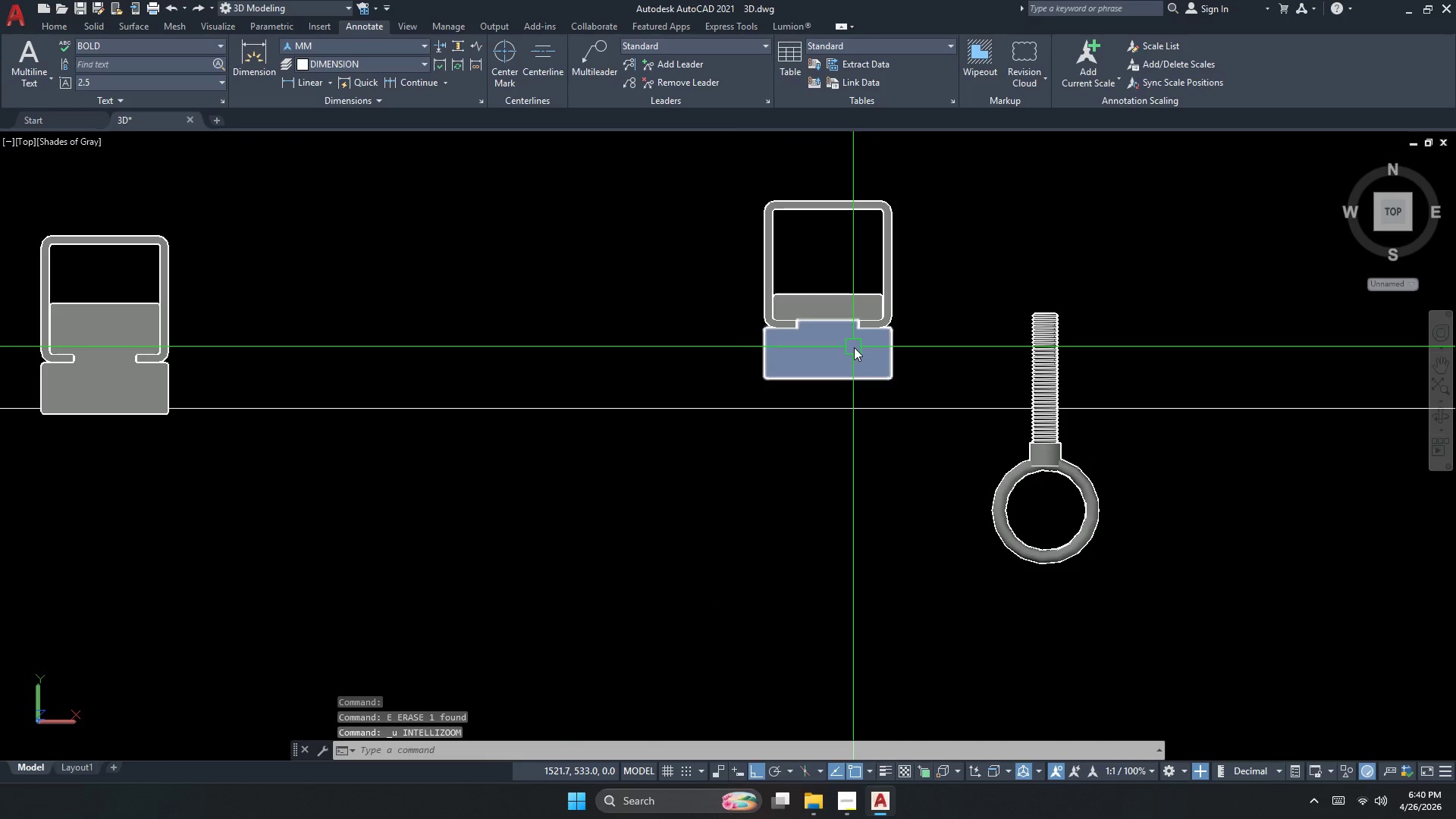 
left_click([854, 347])
 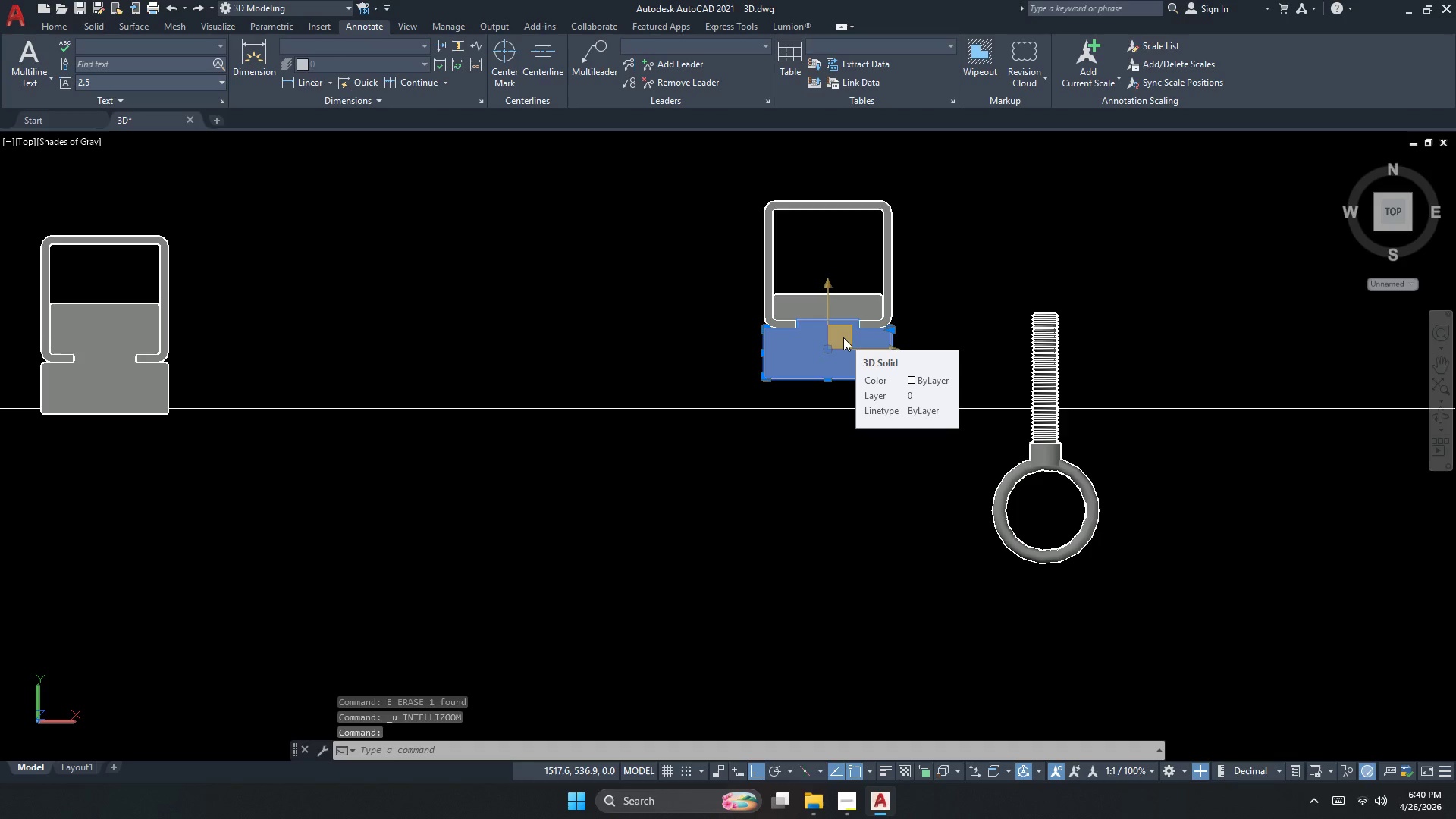 
scroll: coordinate [872, 315], scroll_direction: up, amount: 3.0
 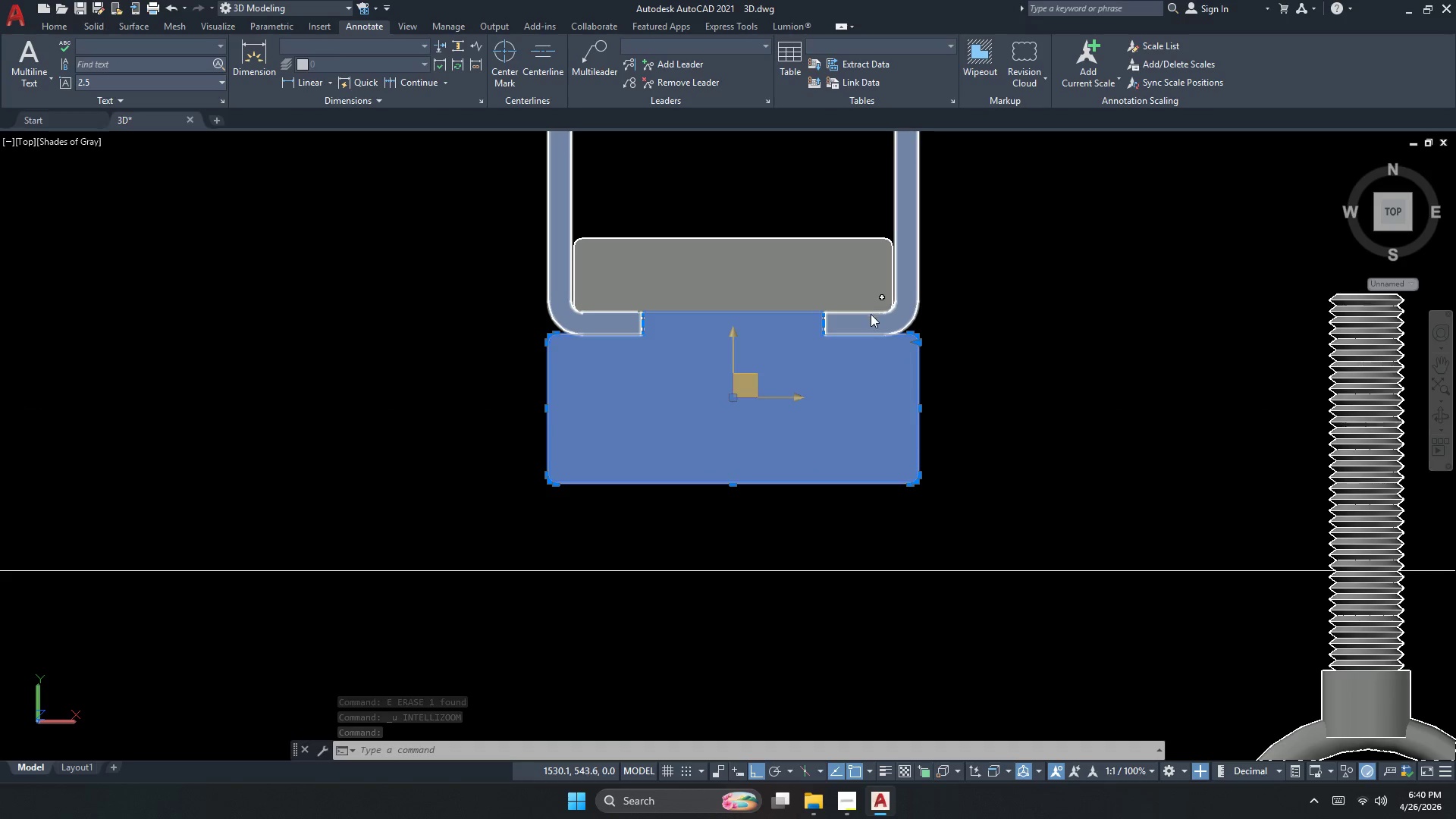 
key(Escape)
 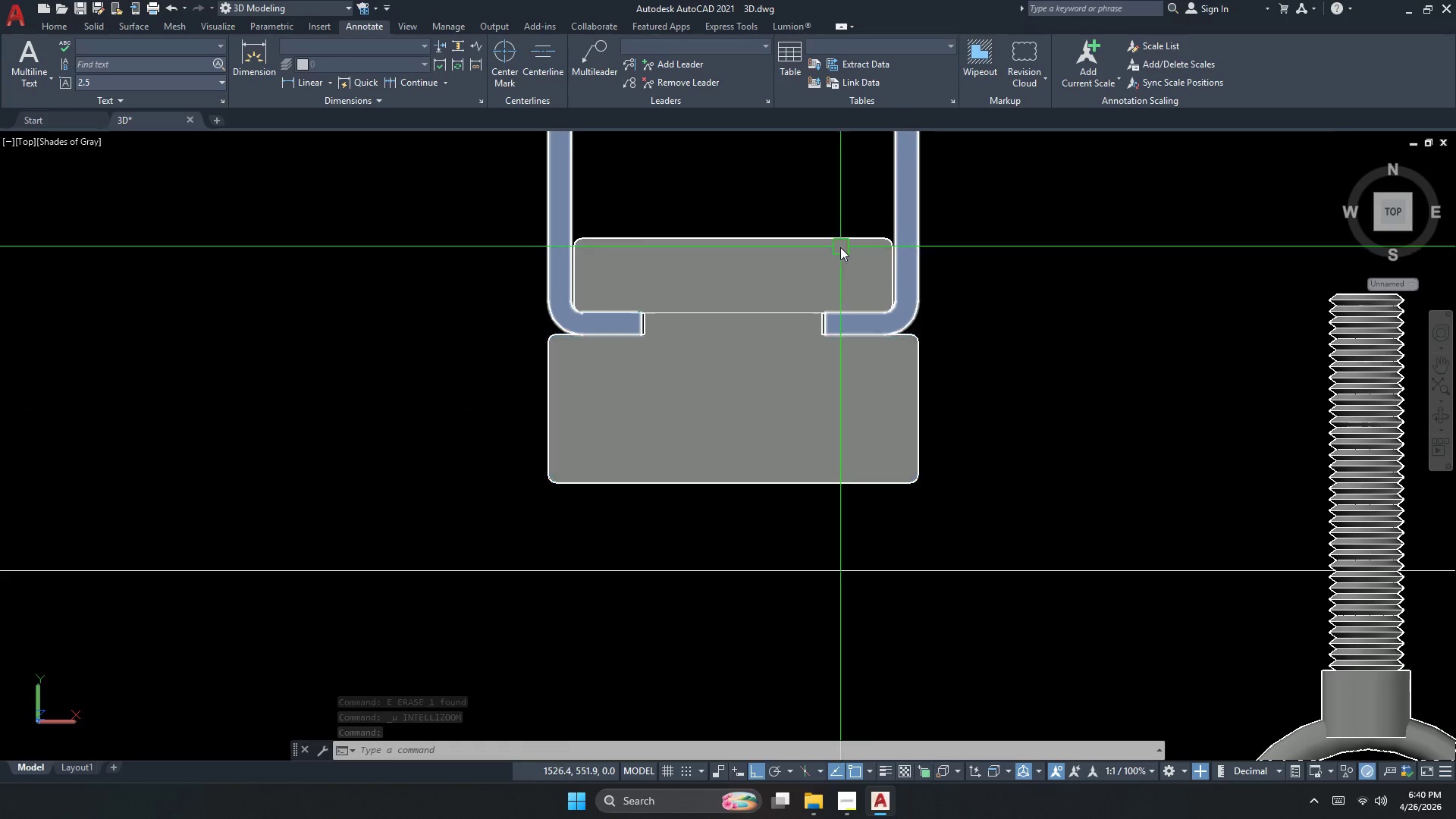 
left_click([840, 247])
 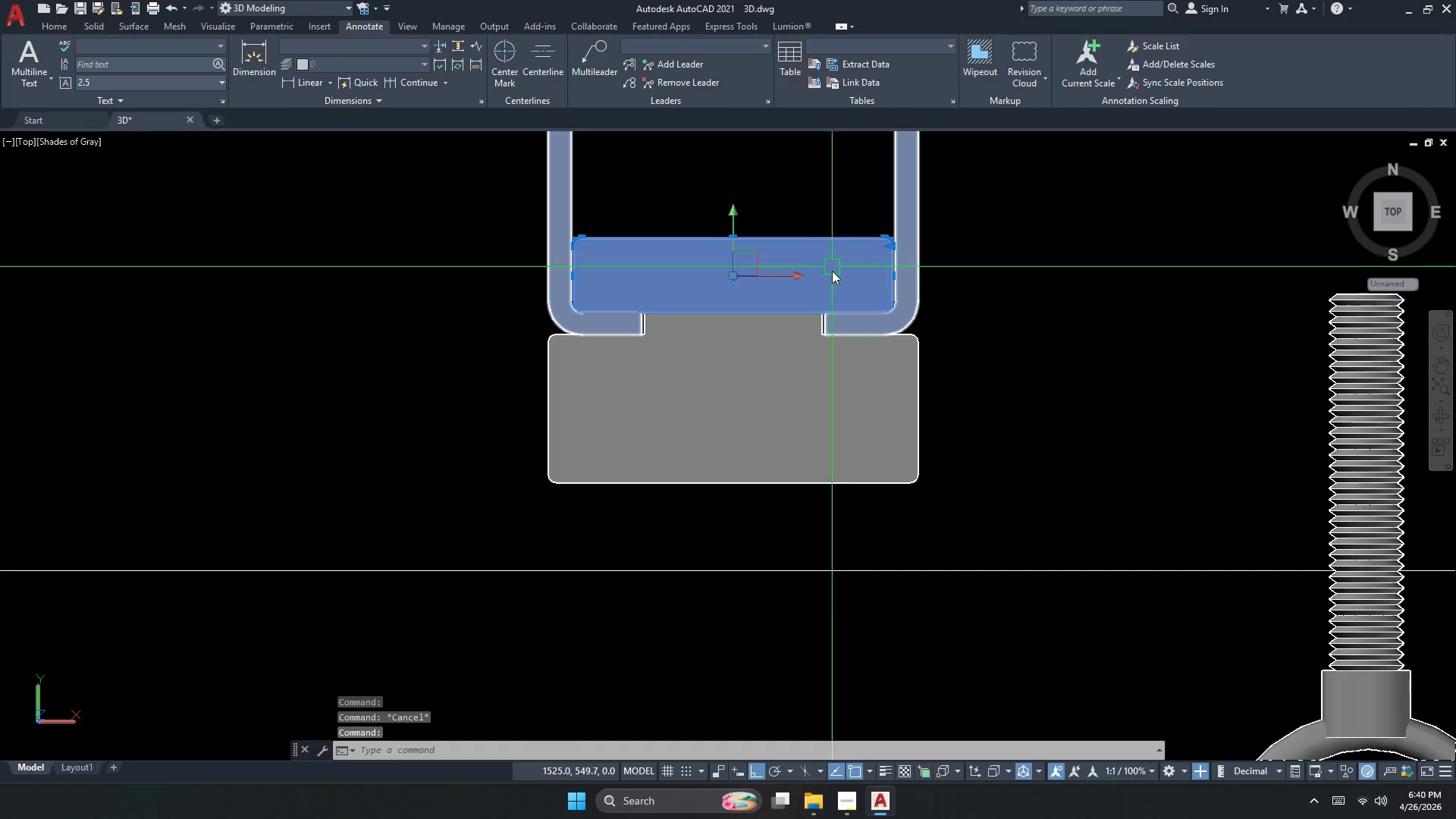 
key(Escape)
 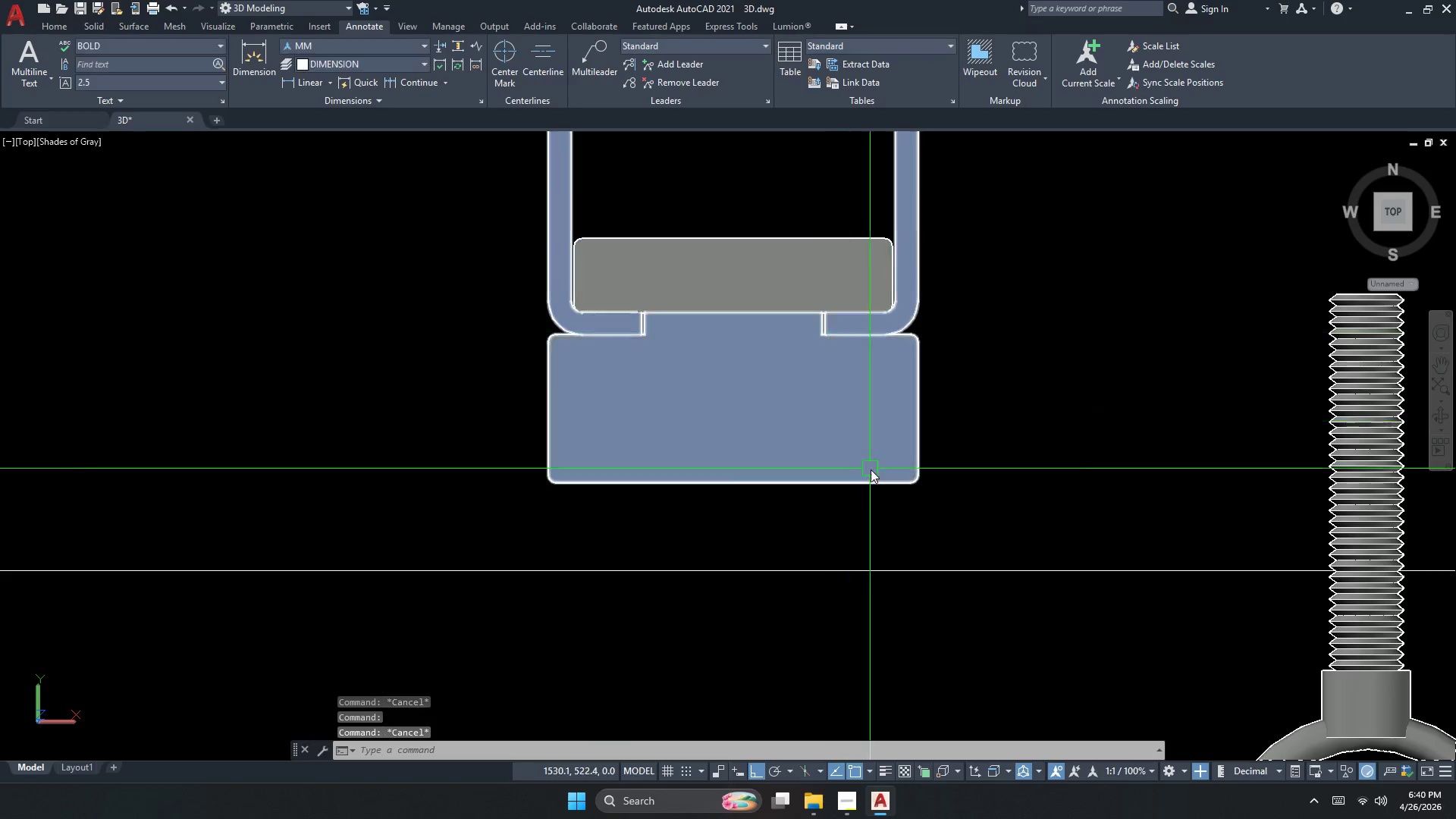 
key(Escape)
 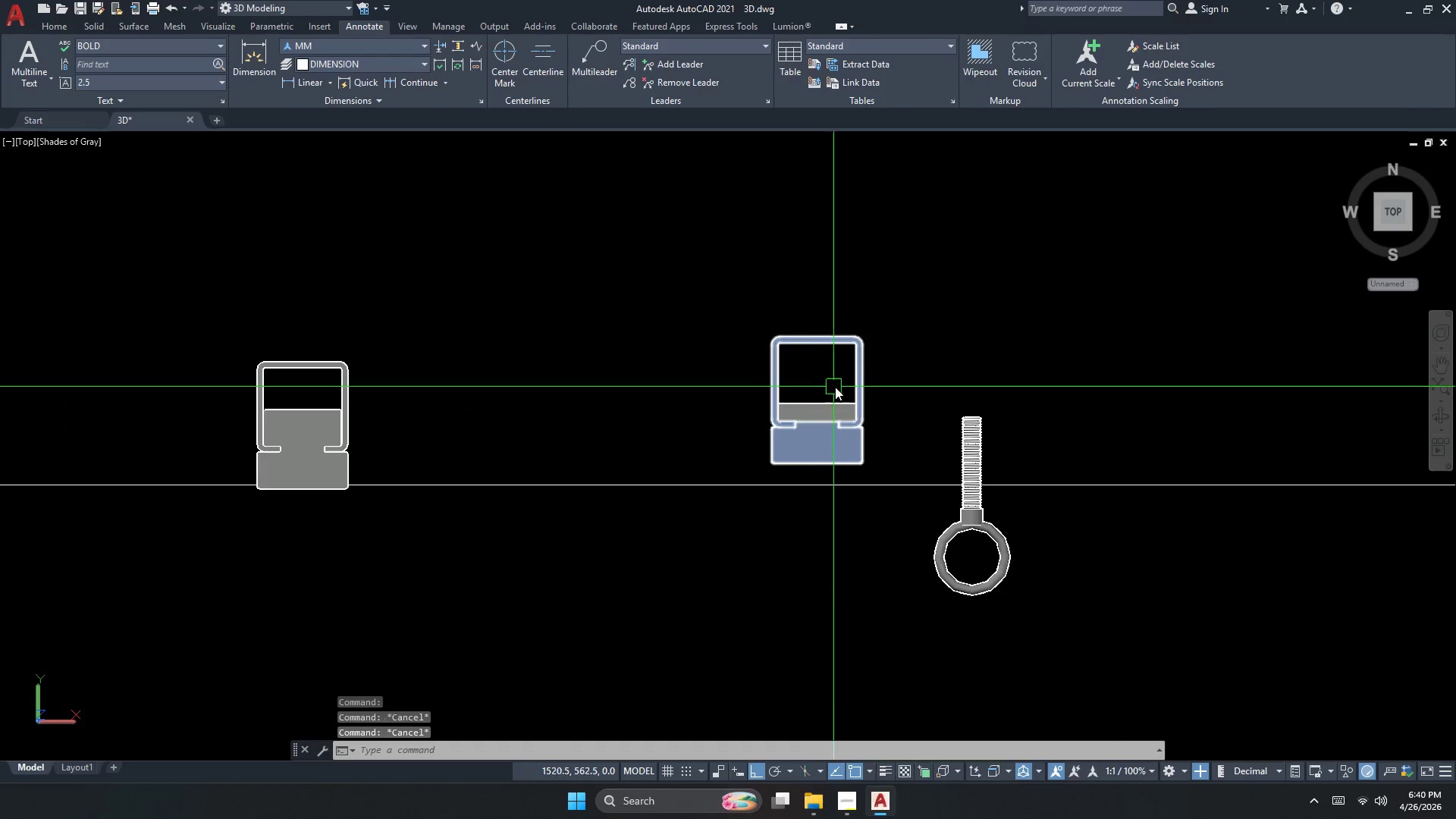 
scroll: coordinate [817, 446], scroll_direction: down, amount: 3.0
 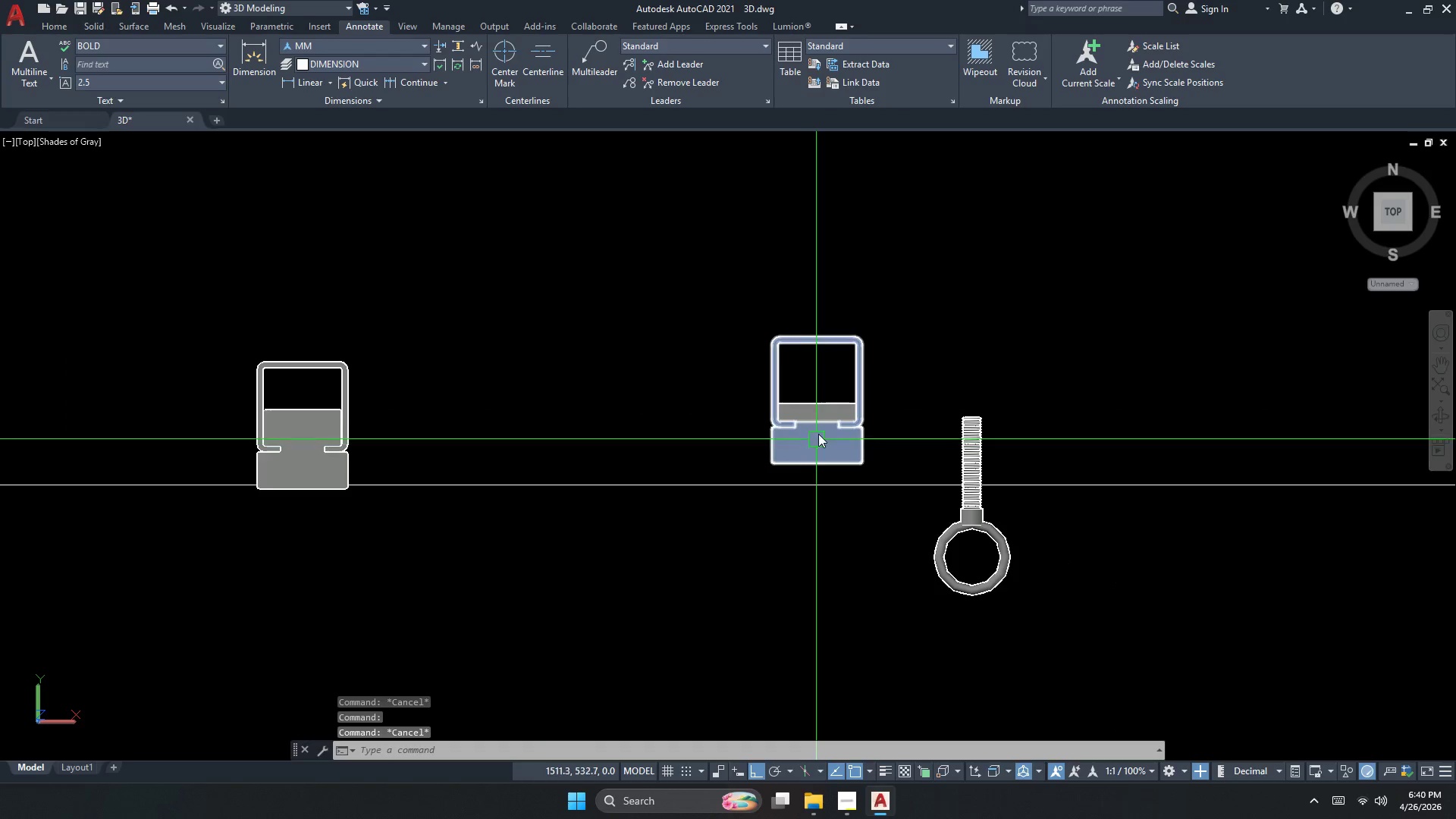 
left_click_drag(start_coordinate=[966, 350], to_coordinate=[959, 350])
 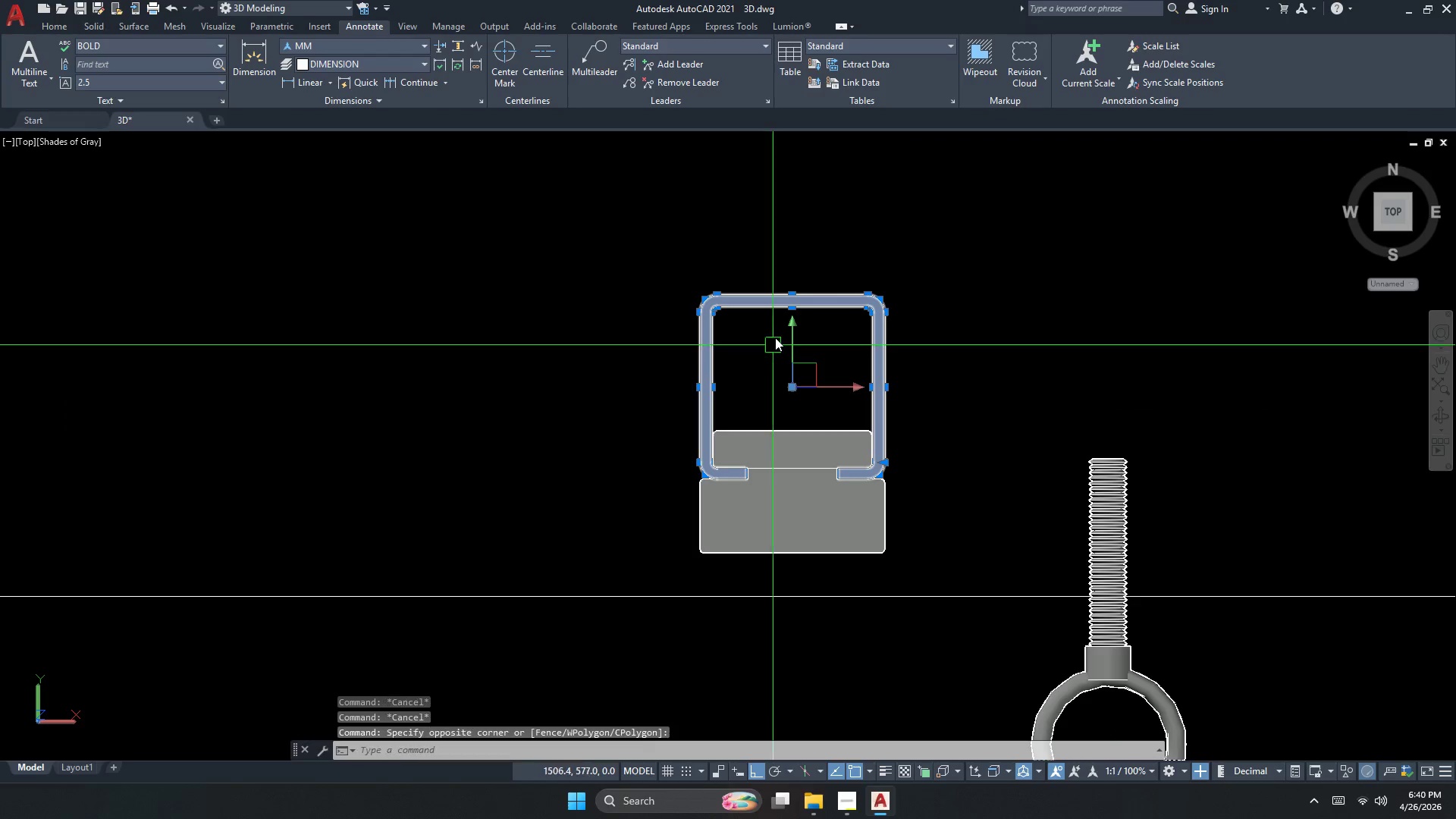 
scroll: coordinate [842, 375], scroll_direction: up, amount: 2.0
 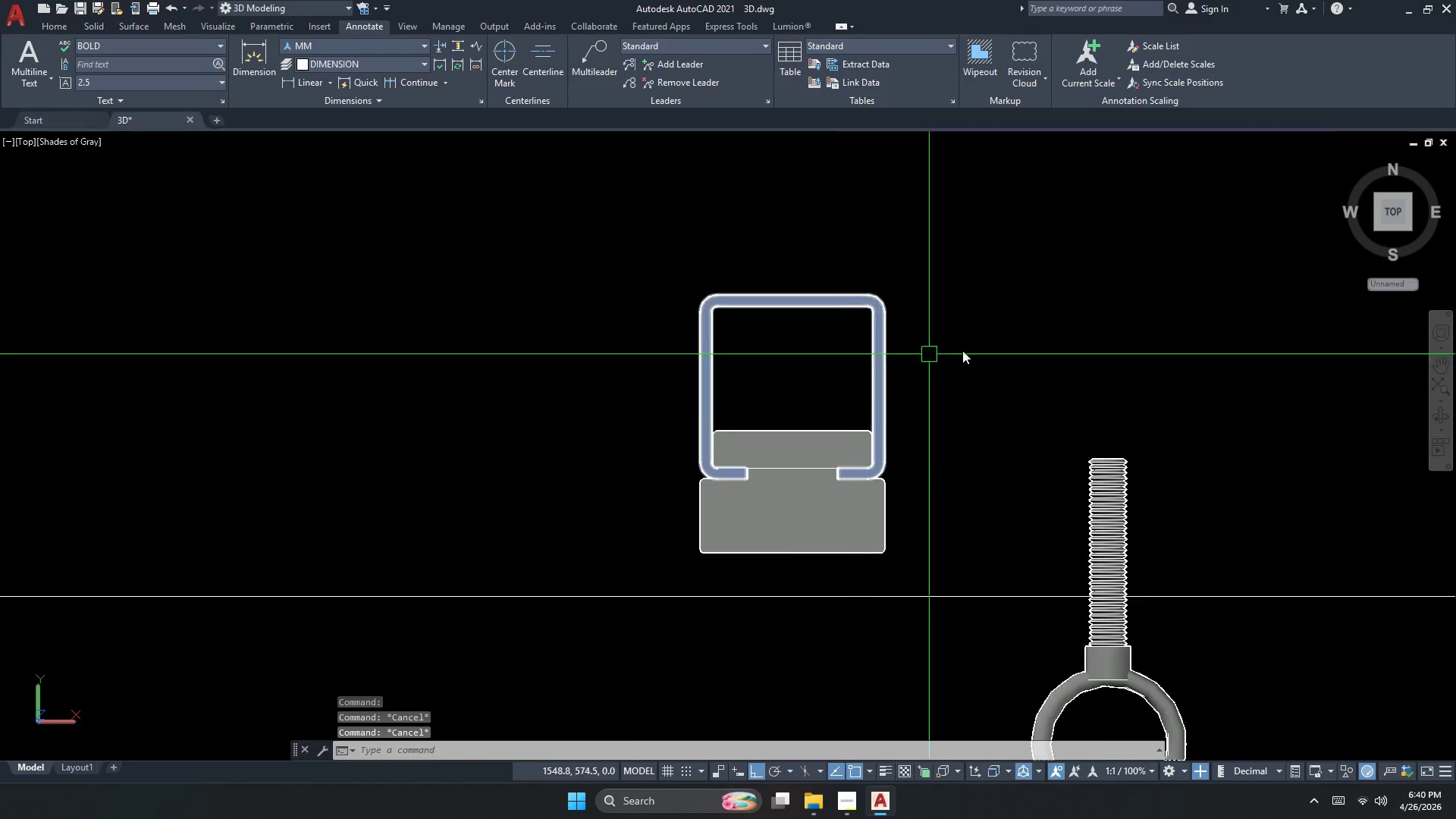 
key(Escape)
 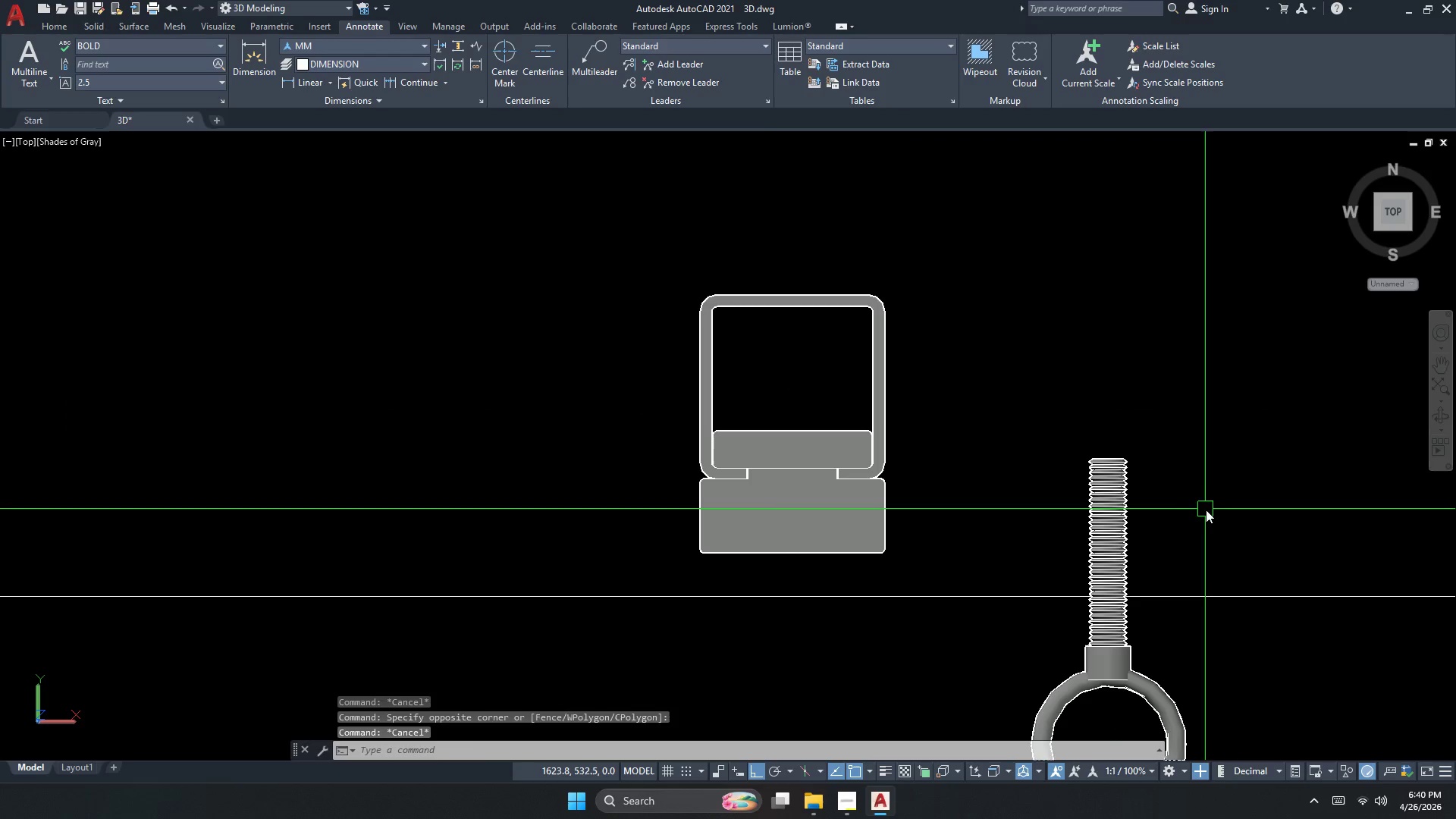 
left_click_drag(start_coordinate=[1162, 499], to_coordinate=[1150, 499])
 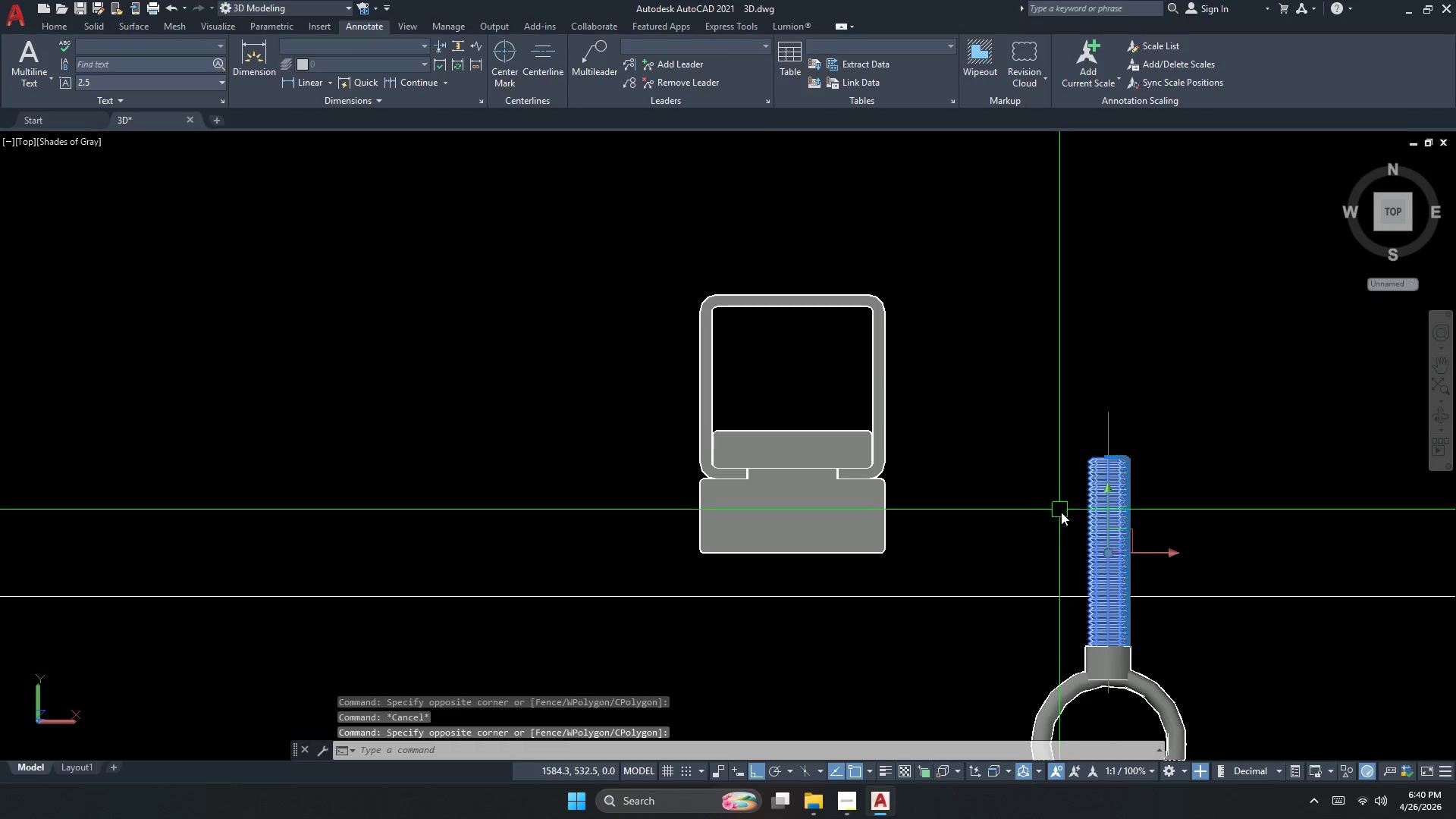 
key(Escape)
 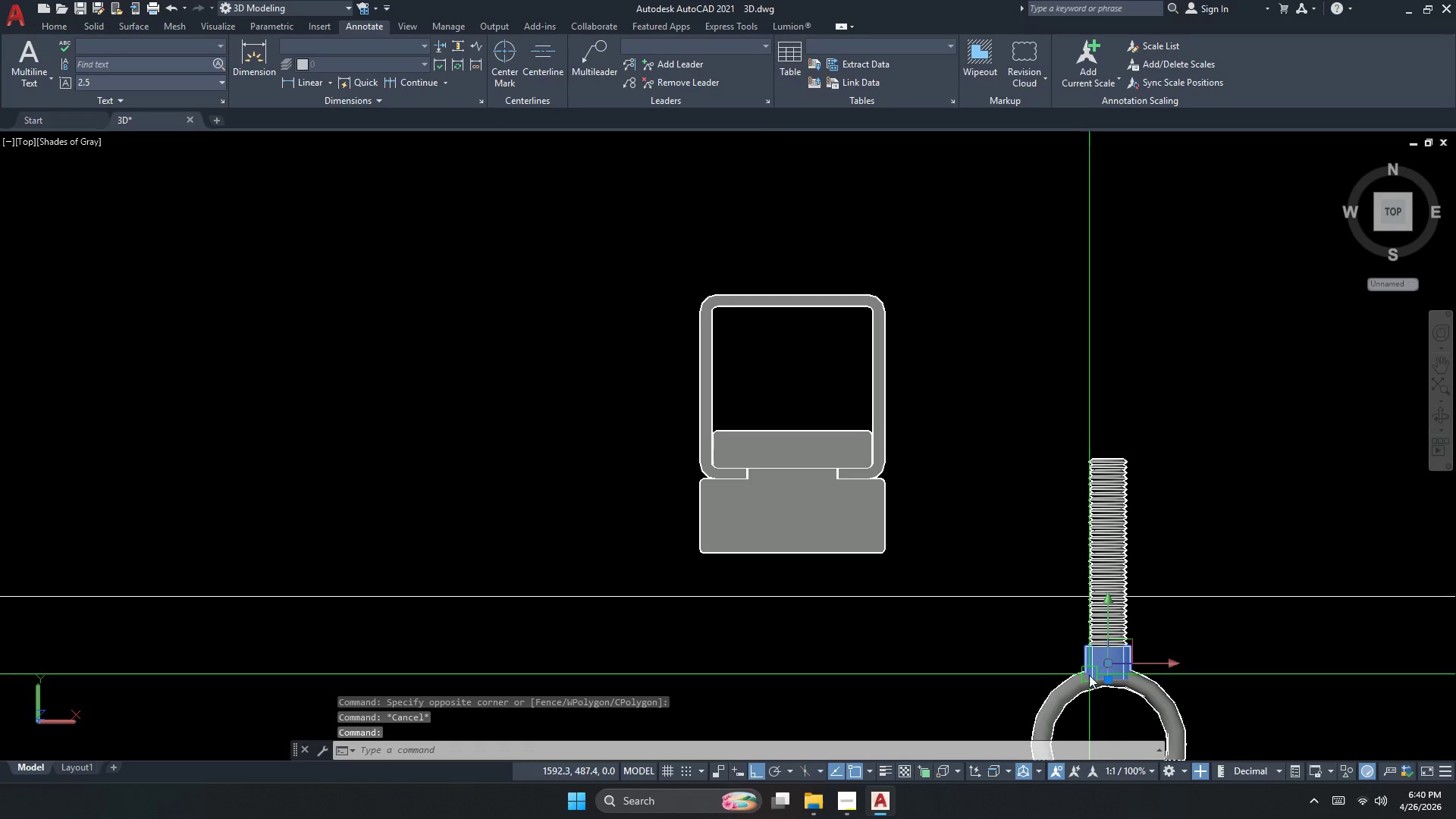 
key(Escape)
 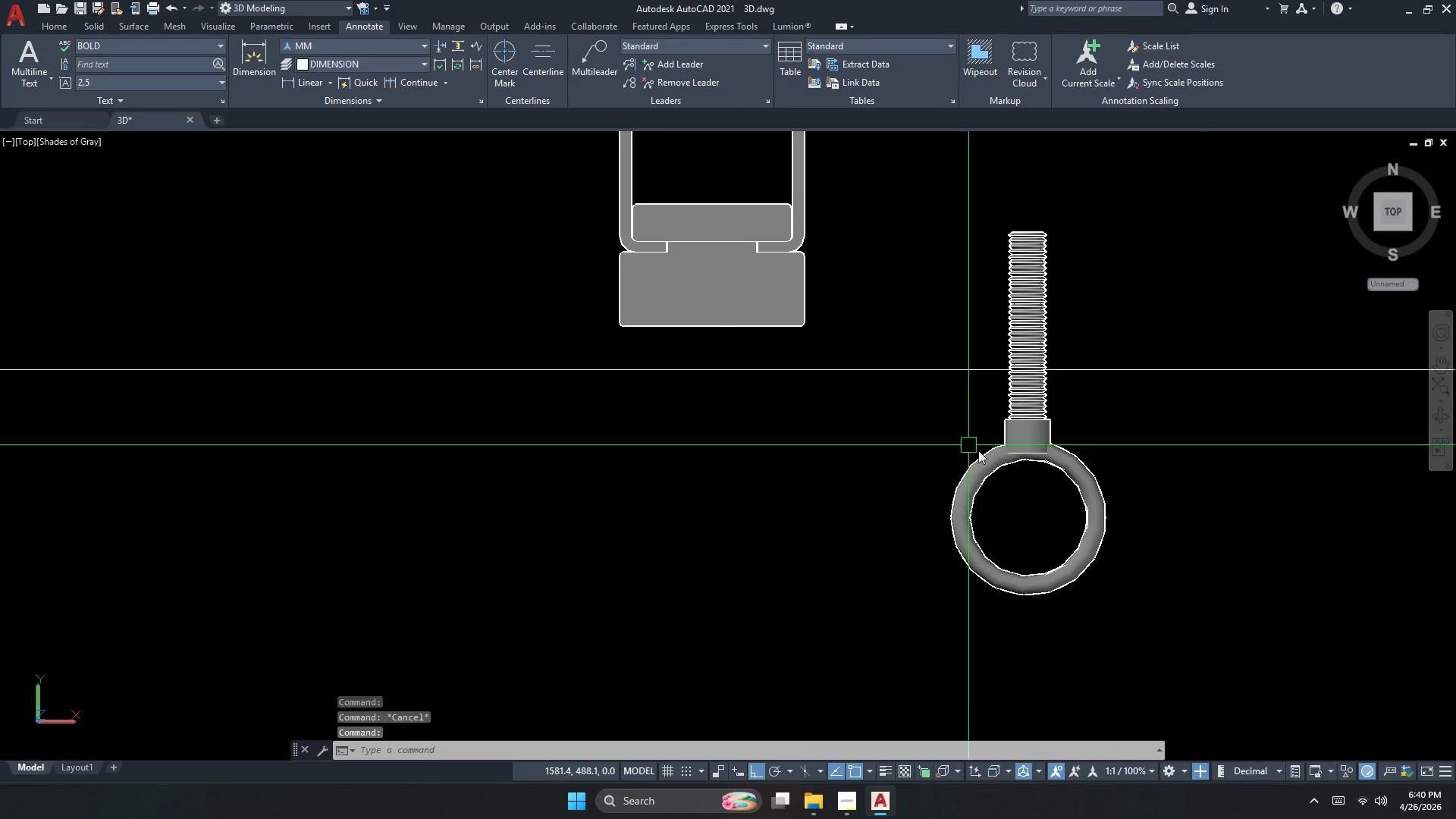 
left_click_drag(start_coordinate=[1015, 529], to_coordinate=[1006, 531])
 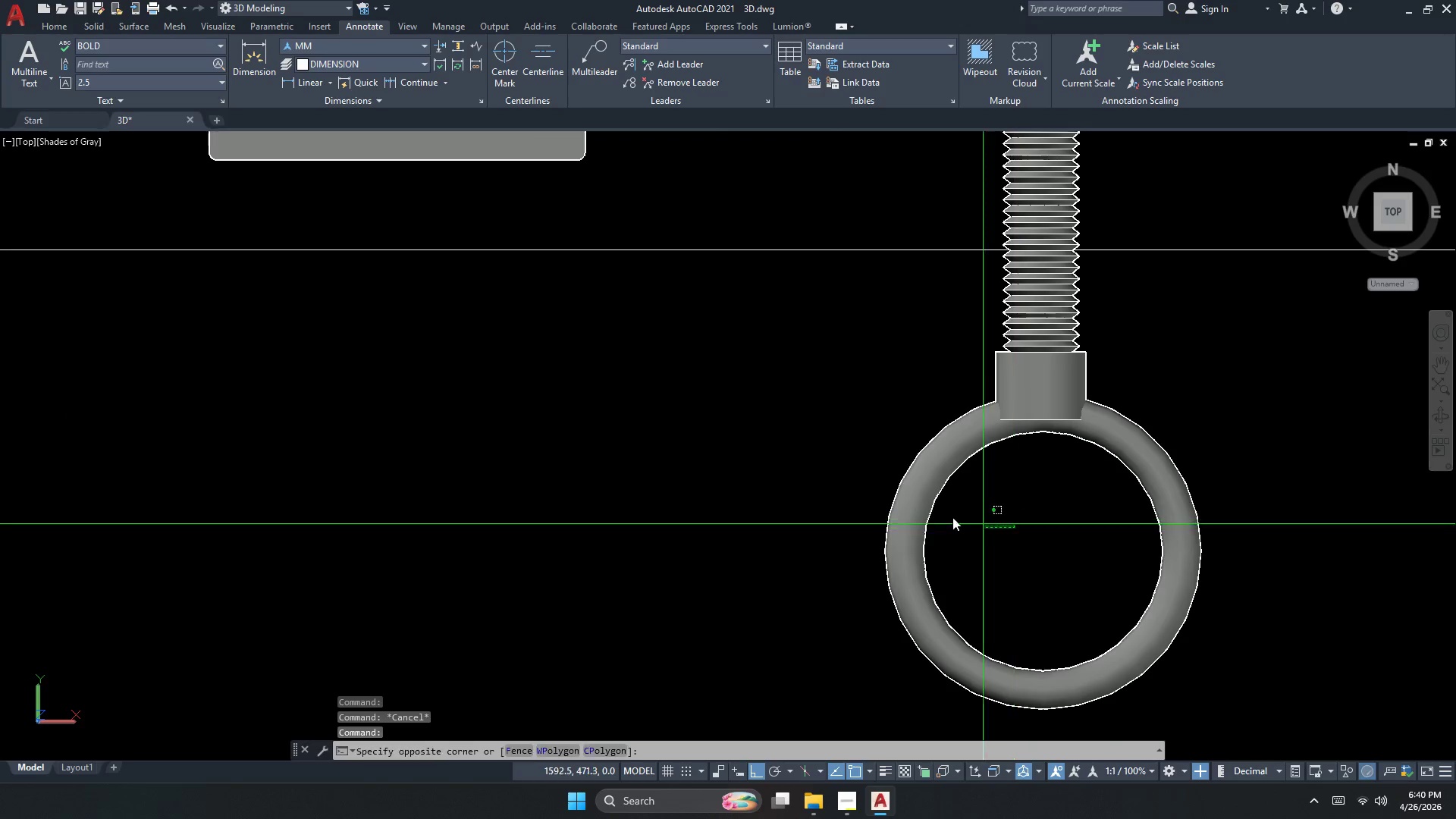 
left_click_drag(start_coordinate=[854, 482], to_coordinate=[839, 490])
 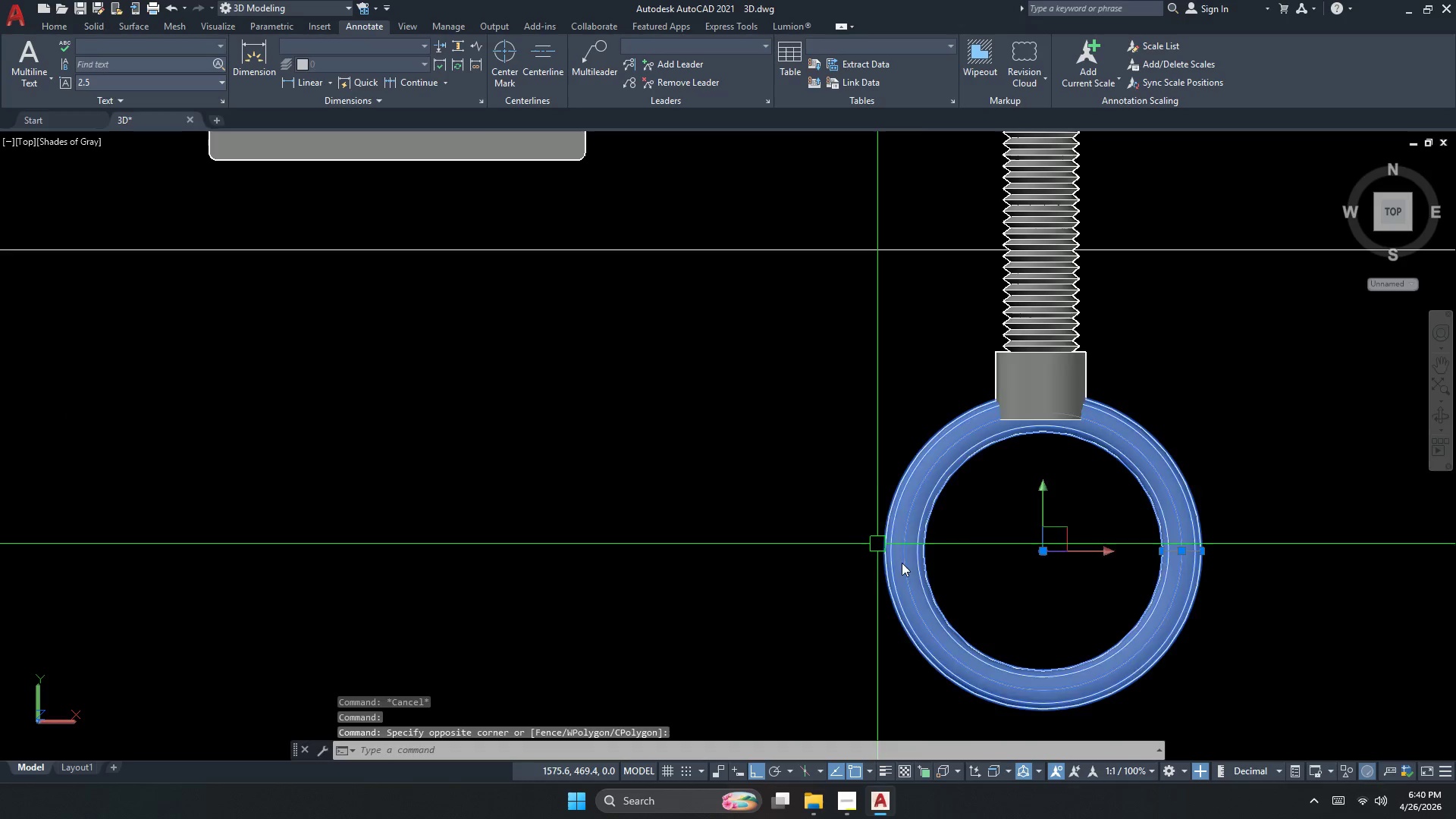 
scroll: coordinate [1015, 486], scroll_direction: up, amount: 2.0
 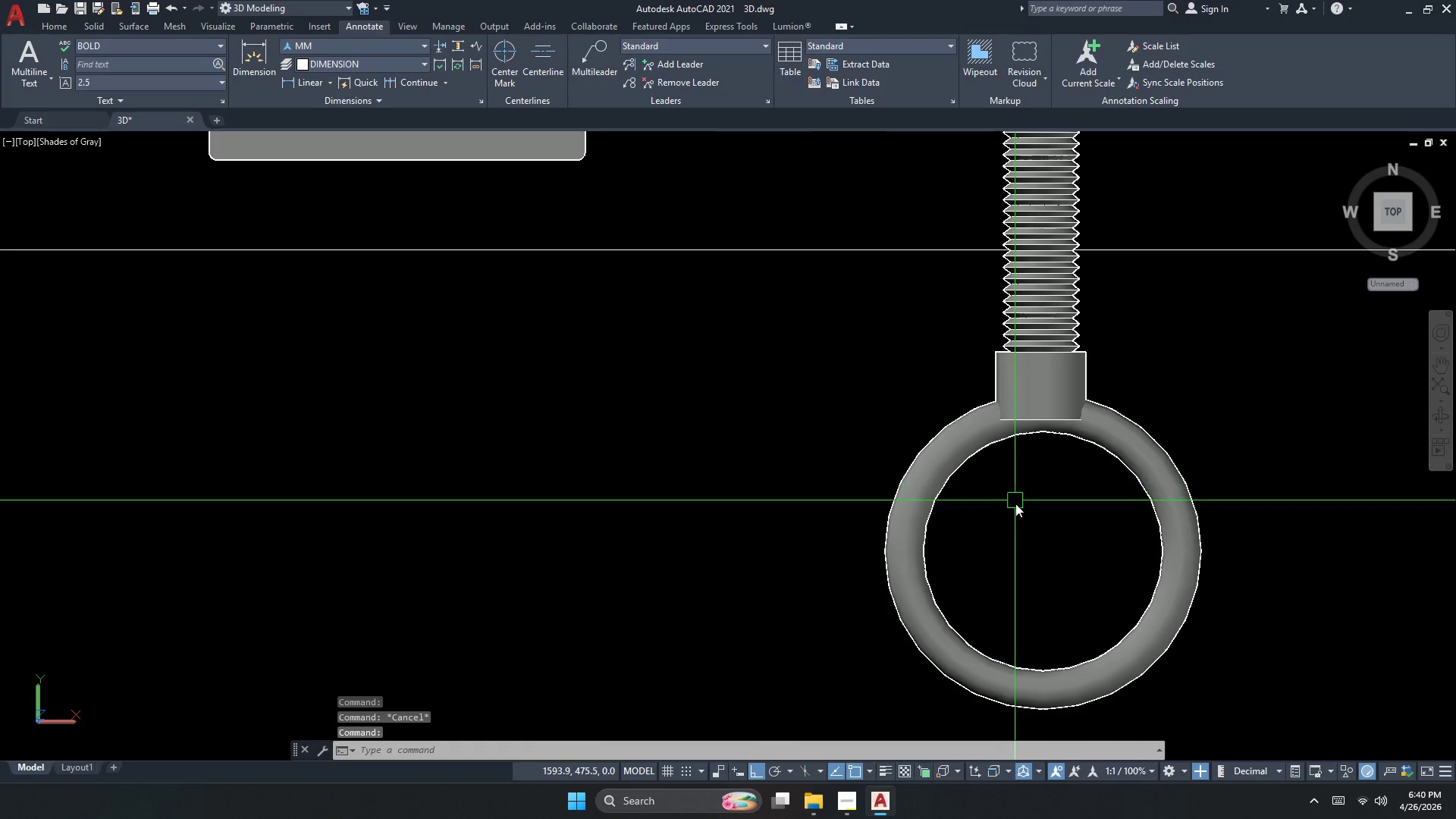 
key(Escape)
 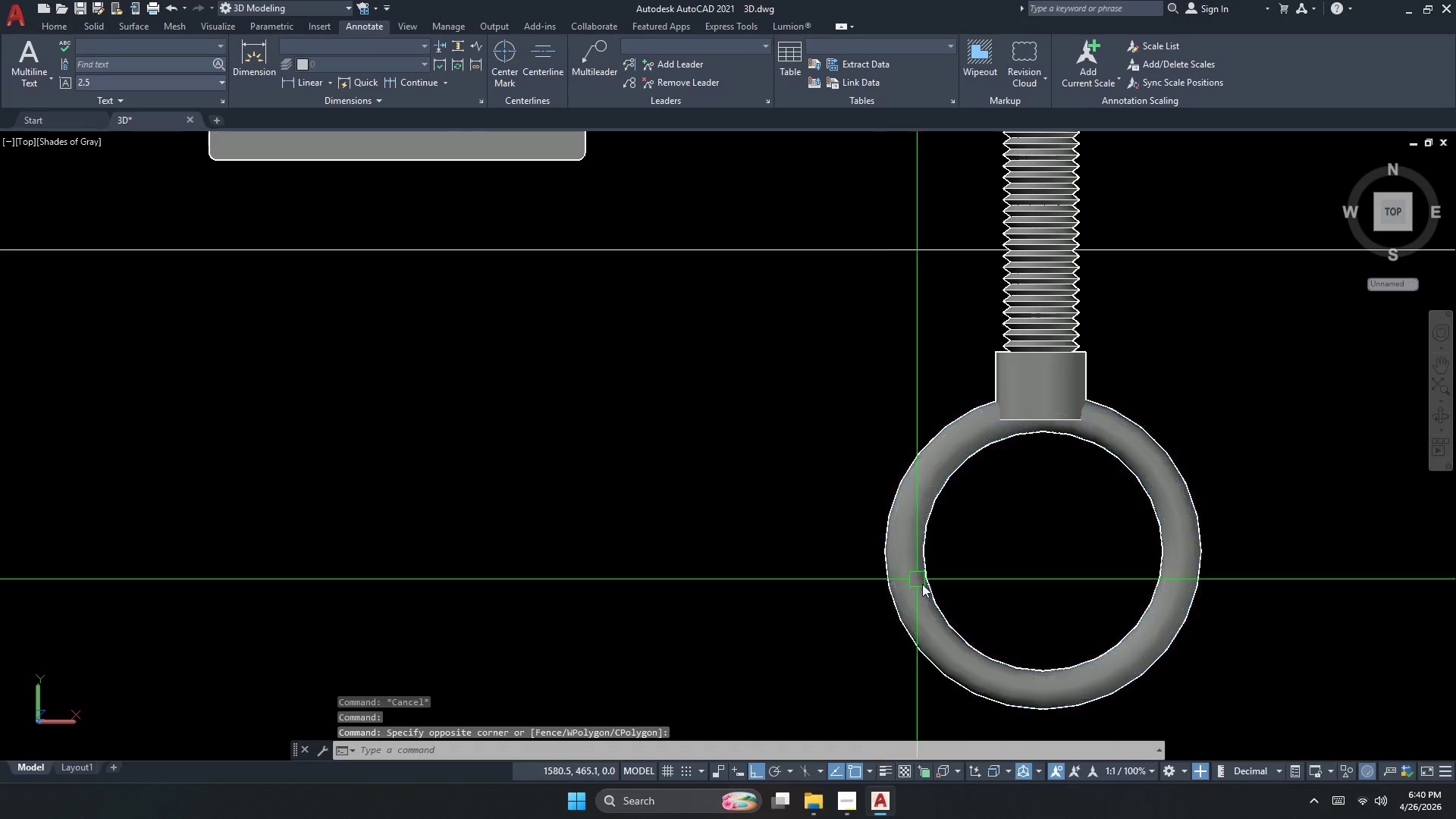 
scroll: coordinate [922, 588], scroll_direction: down, amount: 2.0
 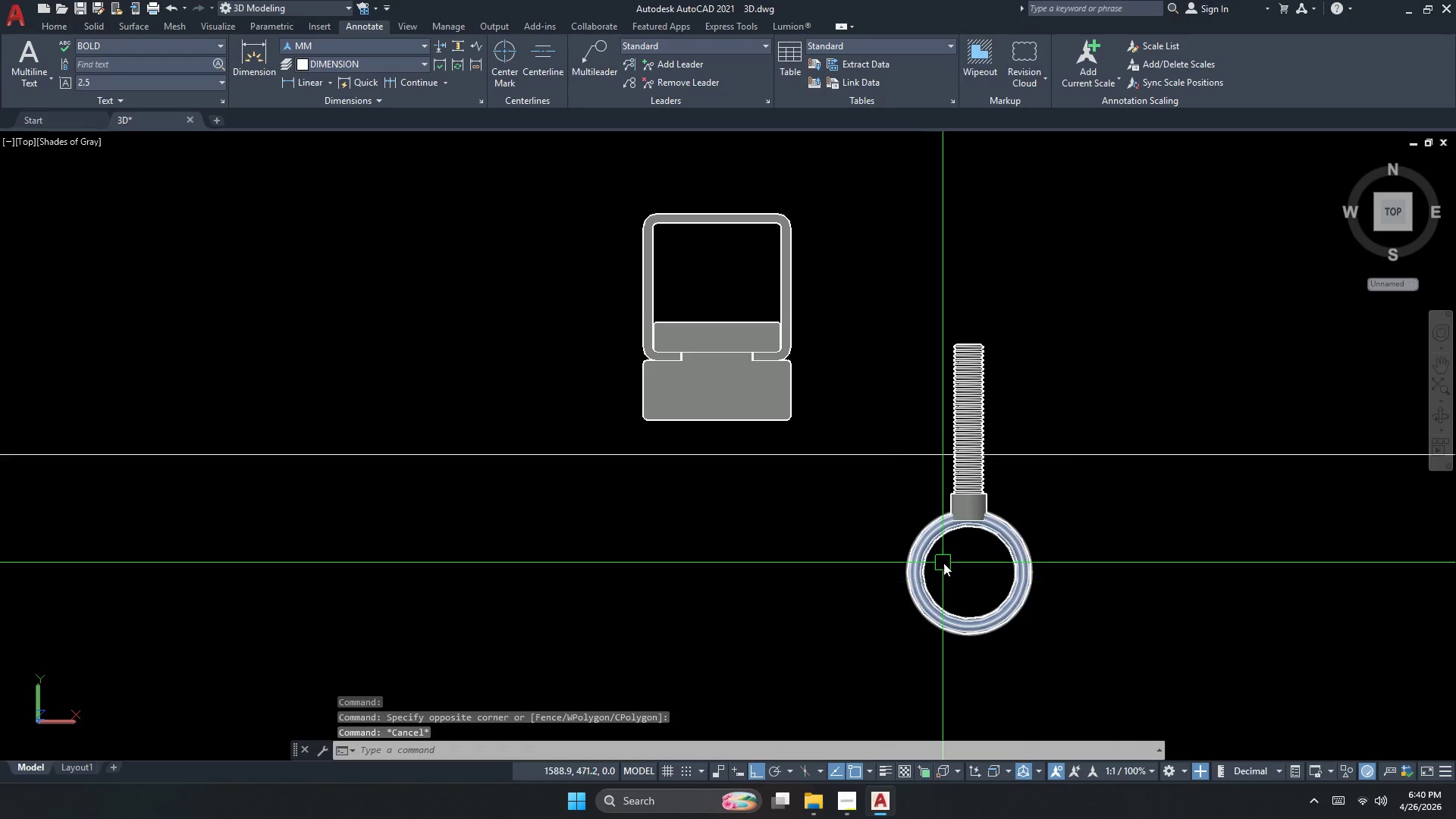 
key(Escape)
 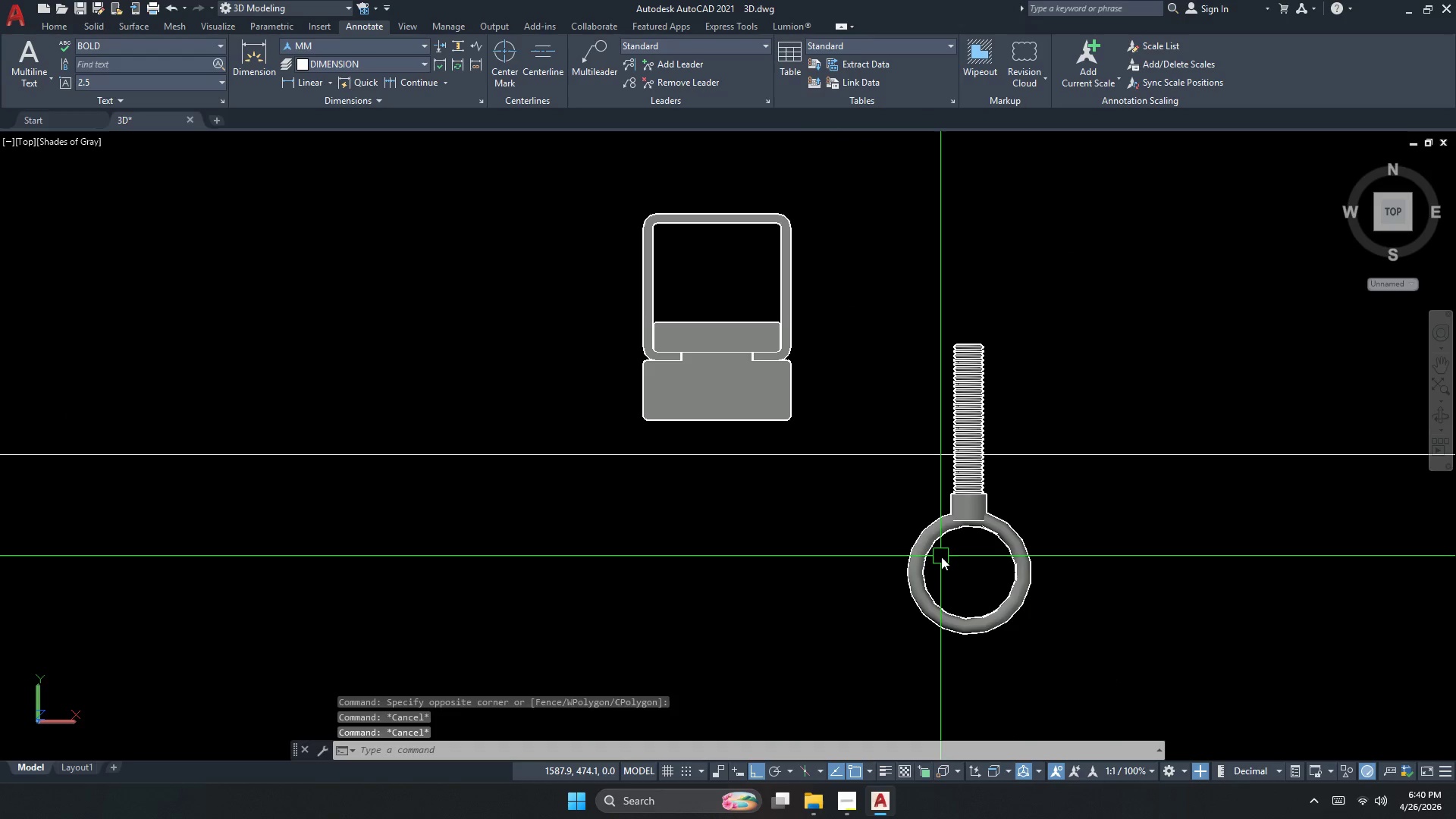 
key(Escape)
 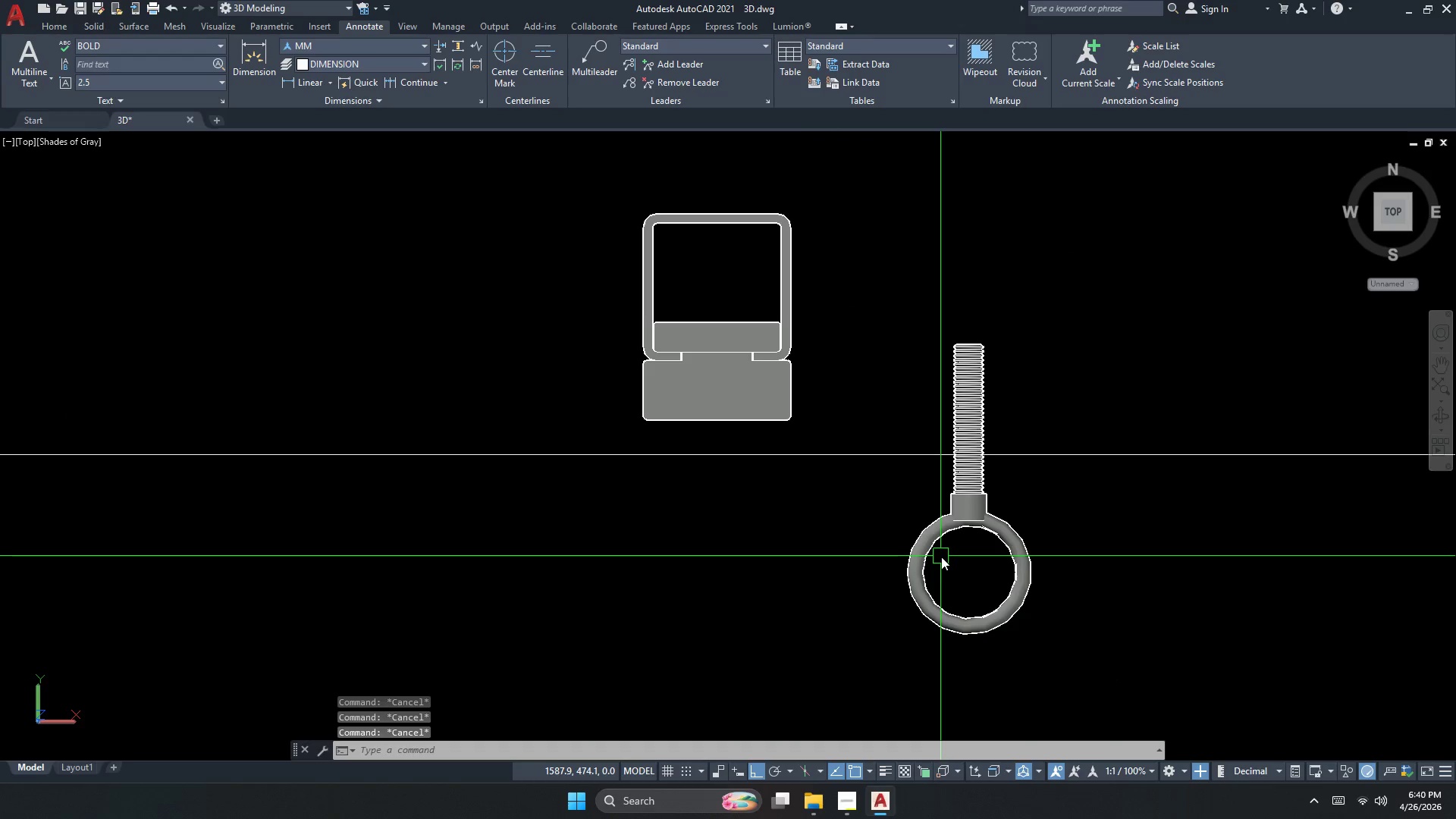 
key(Escape)
 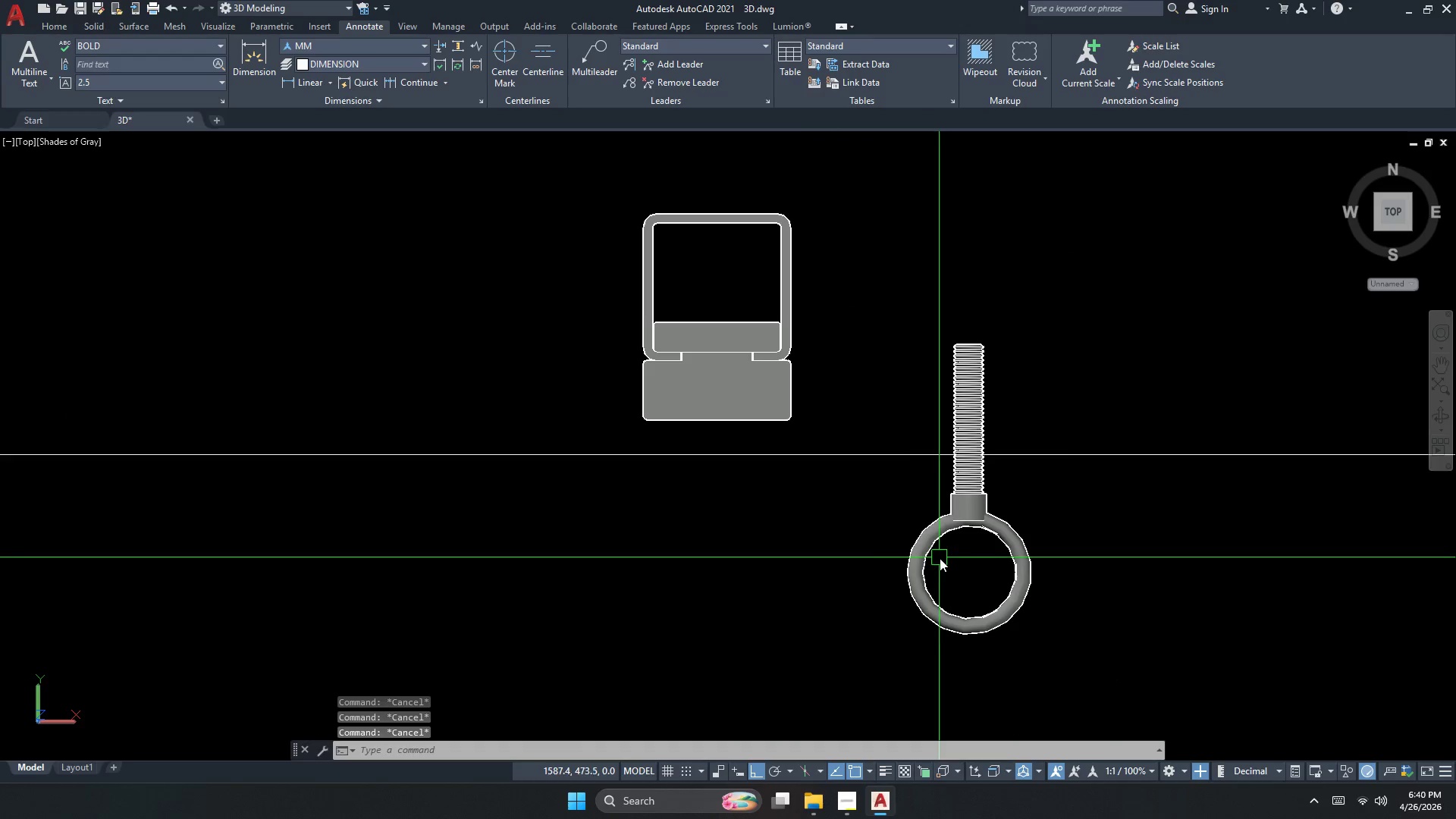 
key(Escape)
 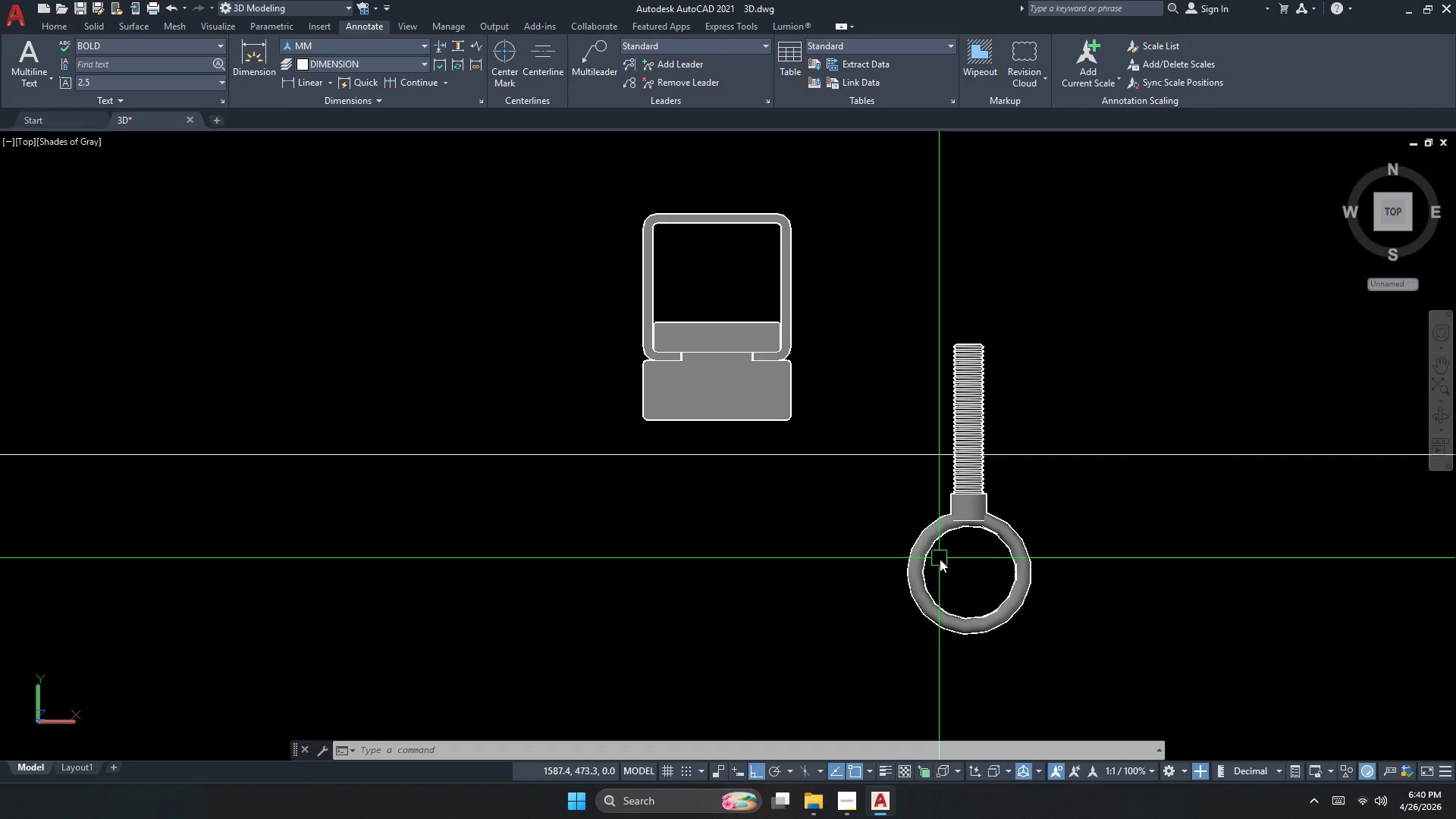 
wait(15.89)
 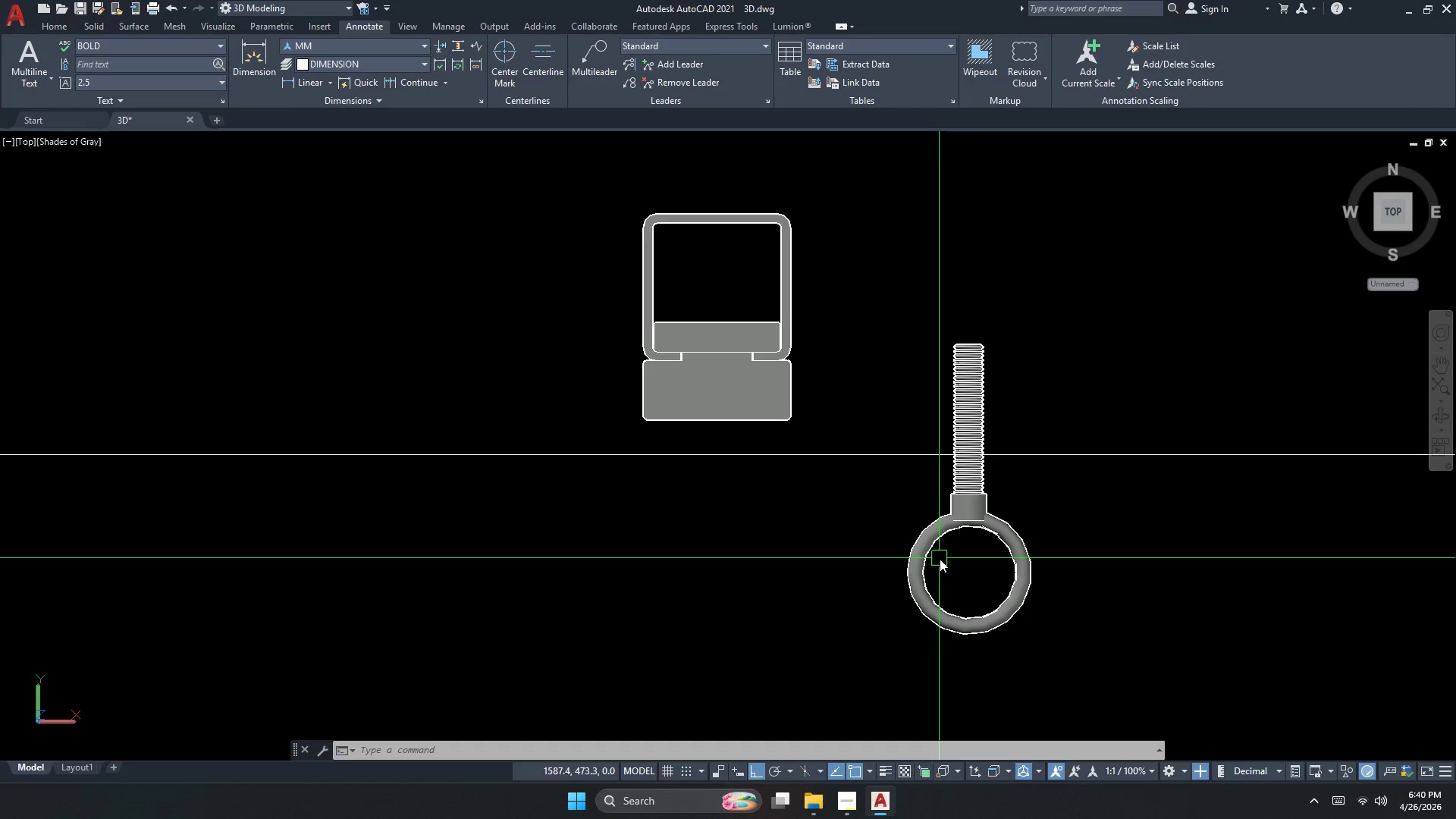 
key(Escape)
 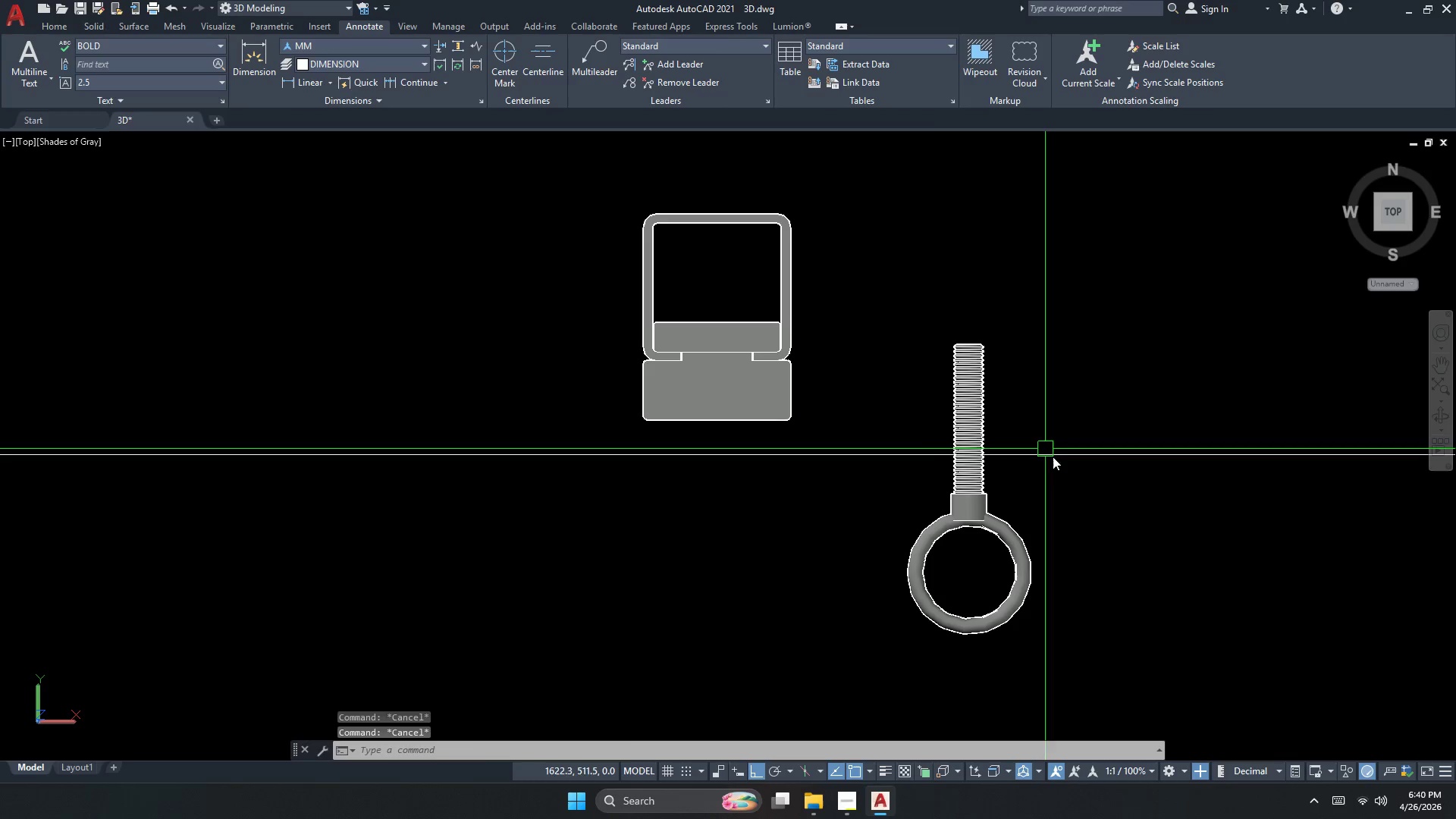 
left_click_drag(start_coordinate=[1144, 496], to_coordinate=[1103, 498])
 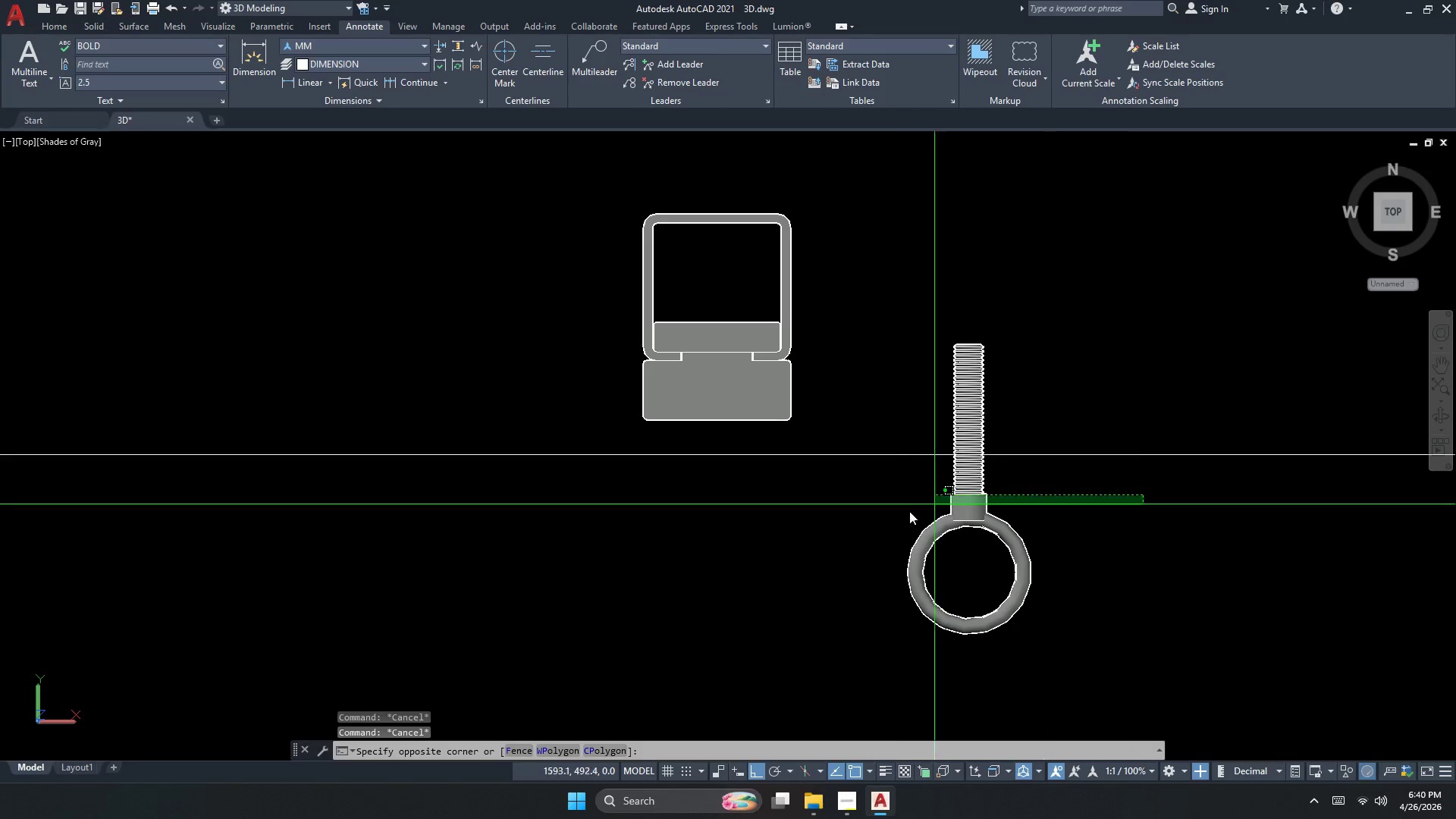 
left_click_drag(start_coordinate=[901, 515], to_coordinate=[893, 523])
 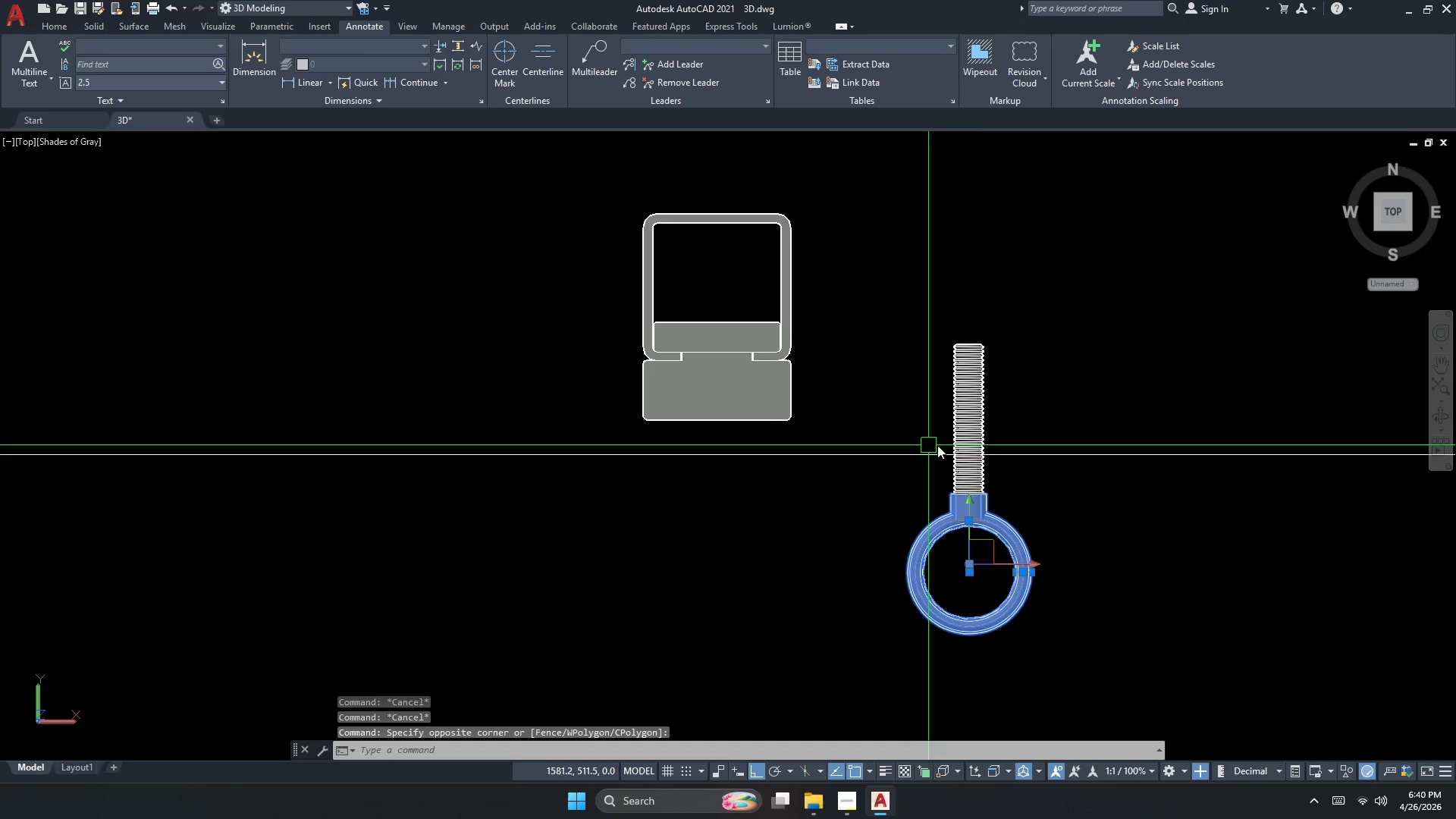 
left_click([977, 423])
 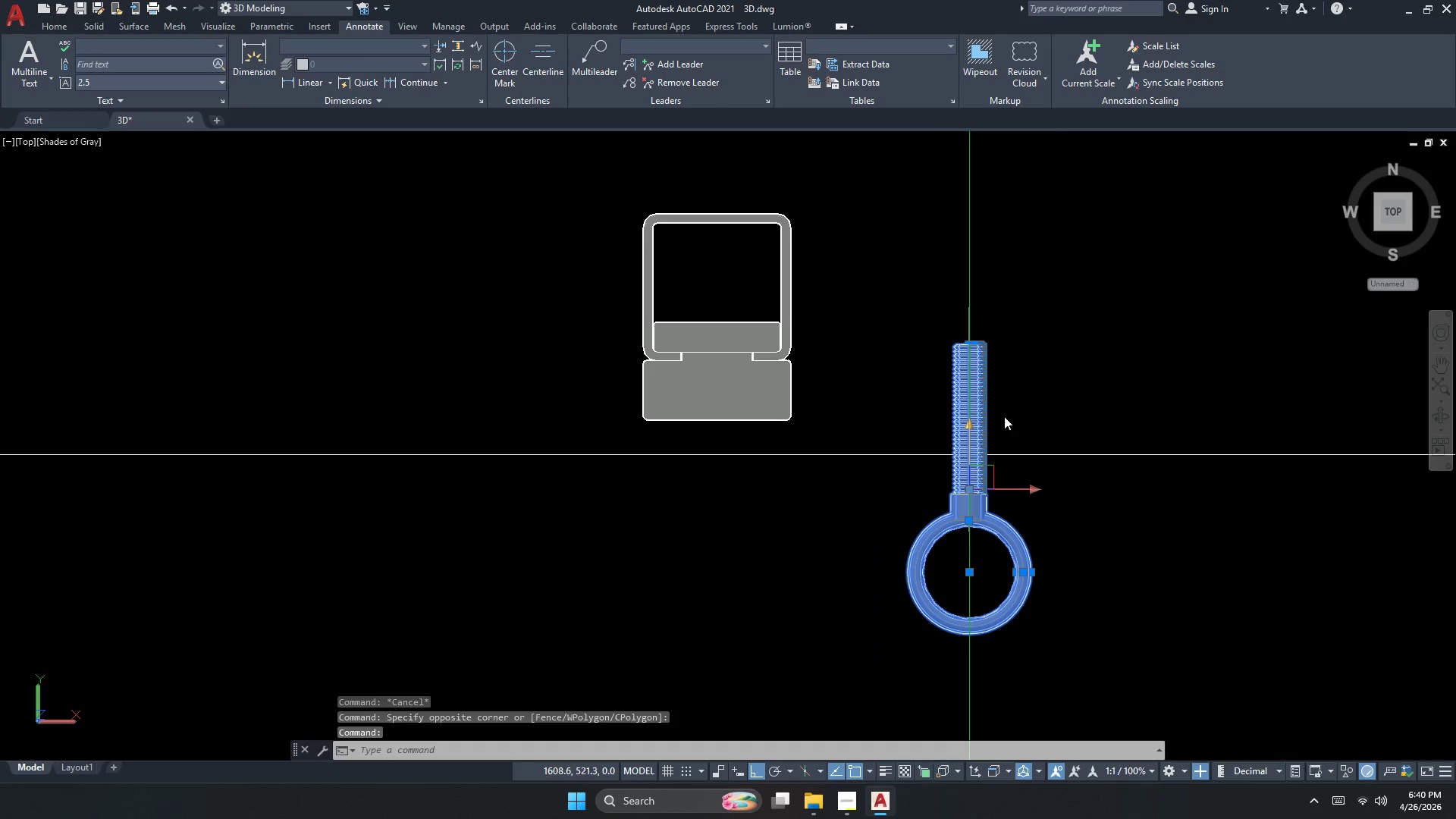 
left_click_drag(start_coordinate=[1017, 397], to_coordinate=[989, 390])
 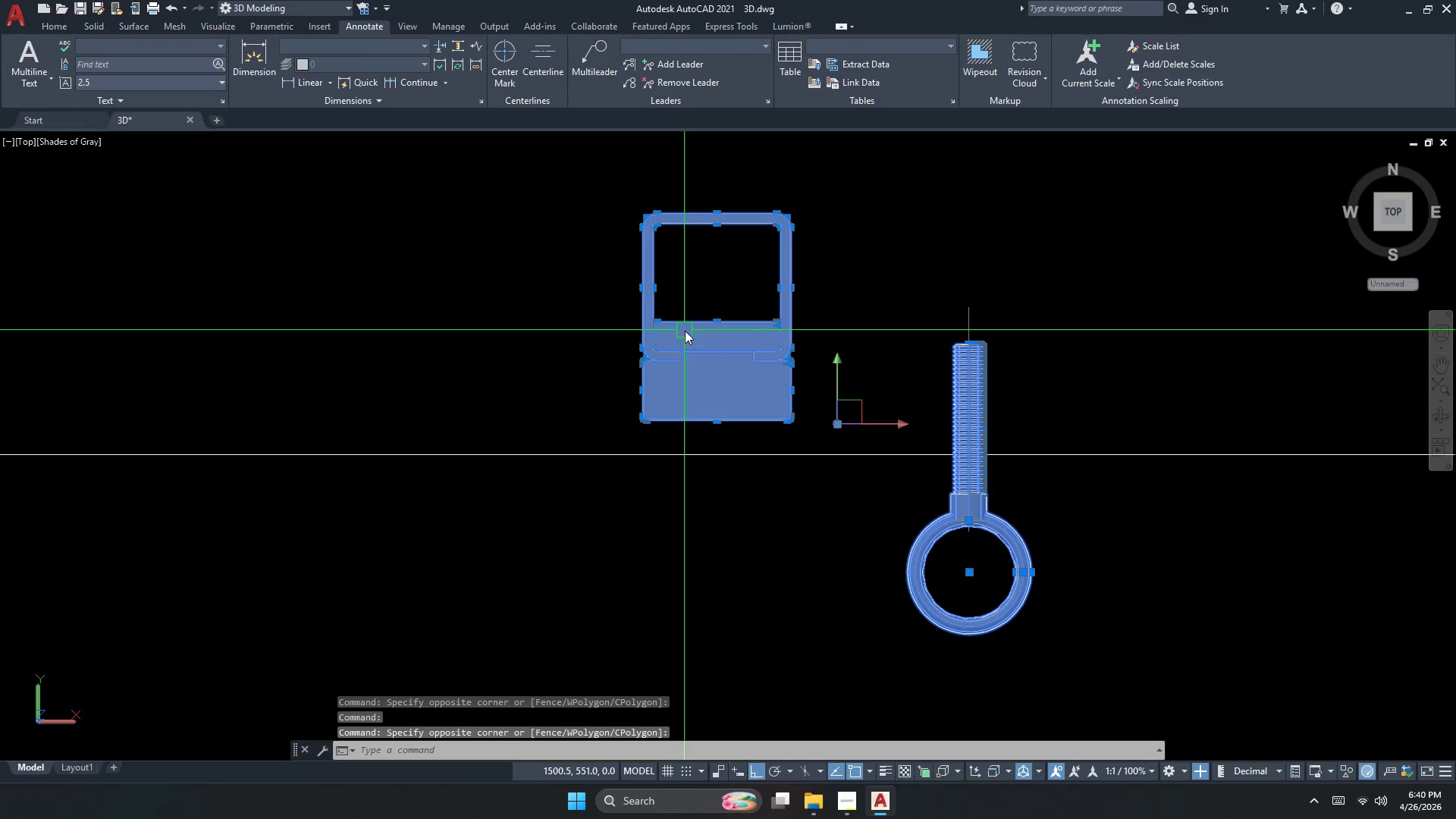 
key(Escape)
 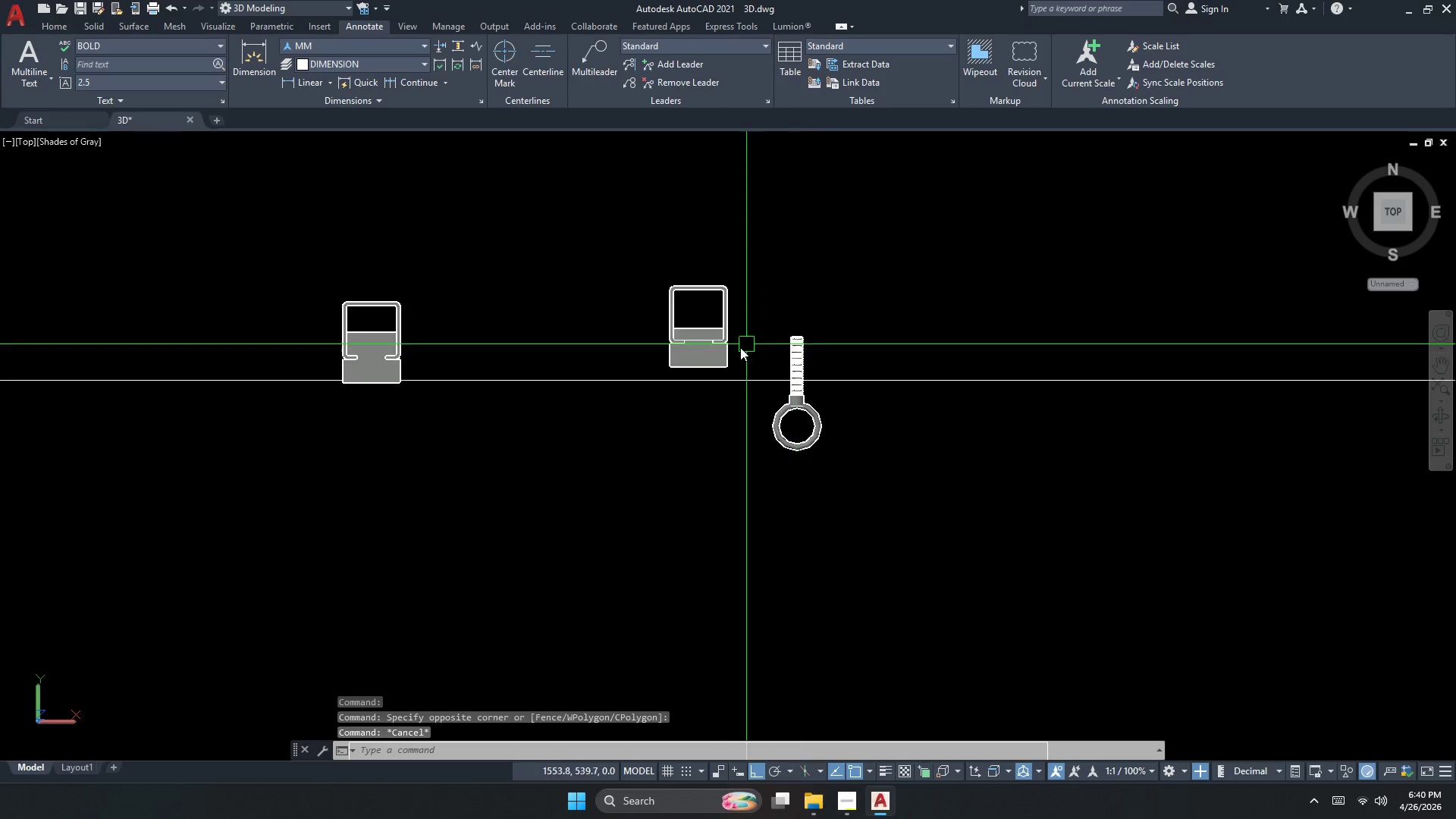 
scroll: coordinate [692, 340], scroll_direction: down, amount: 2.0
 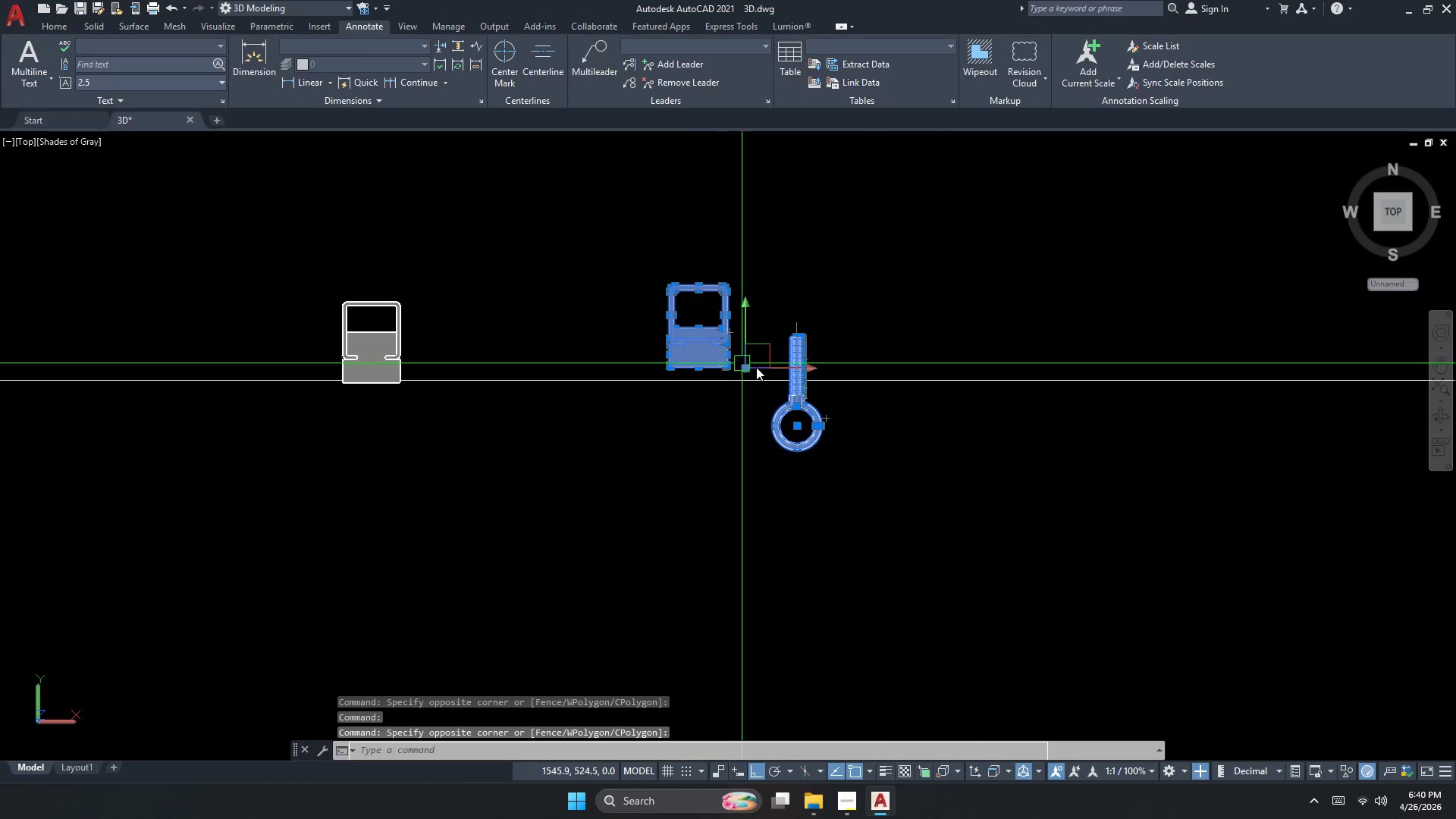 
left_click([742, 368])
 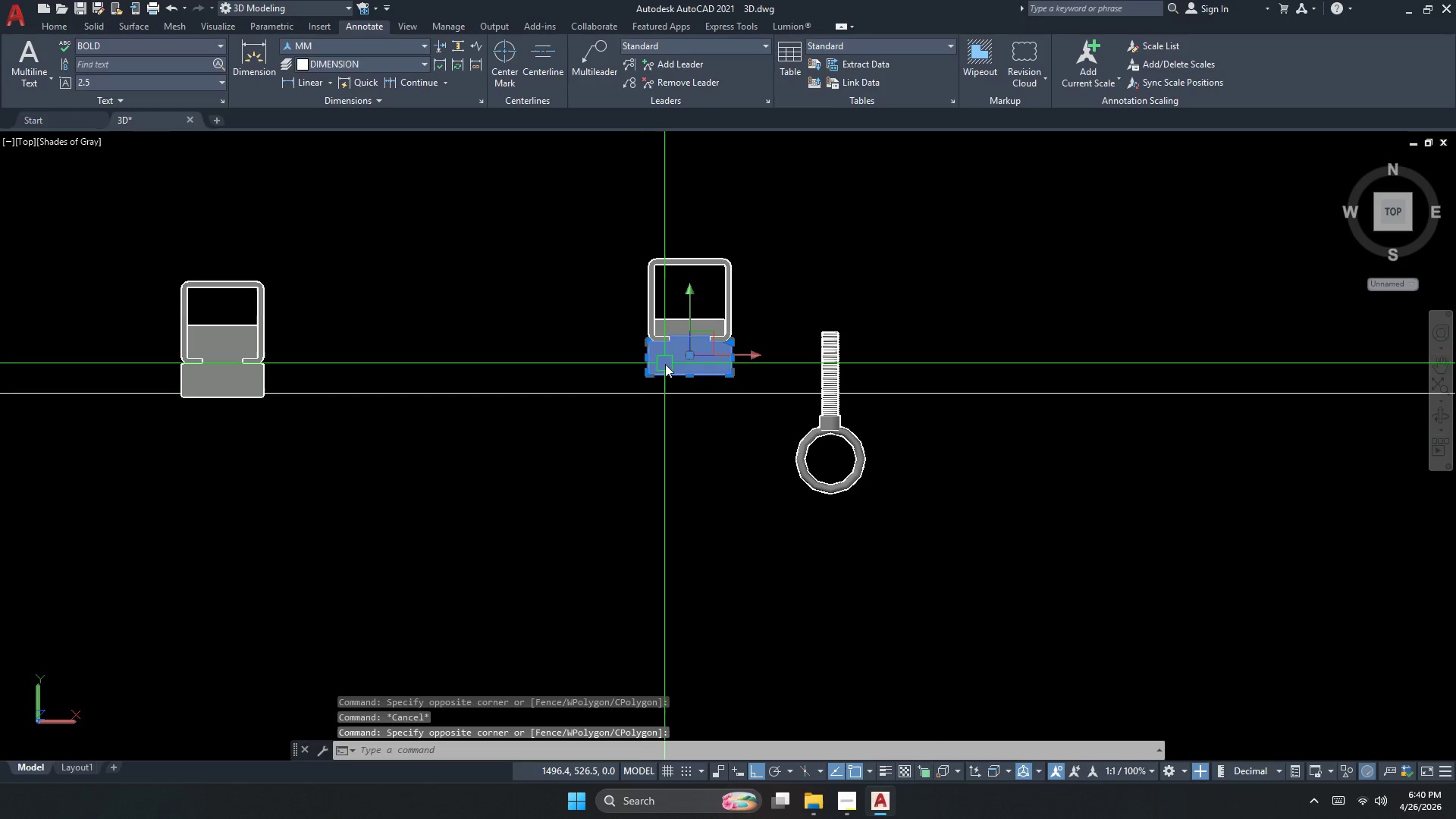 
scroll: coordinate [719, 350], scroll_direction: up, amount: 1.0
 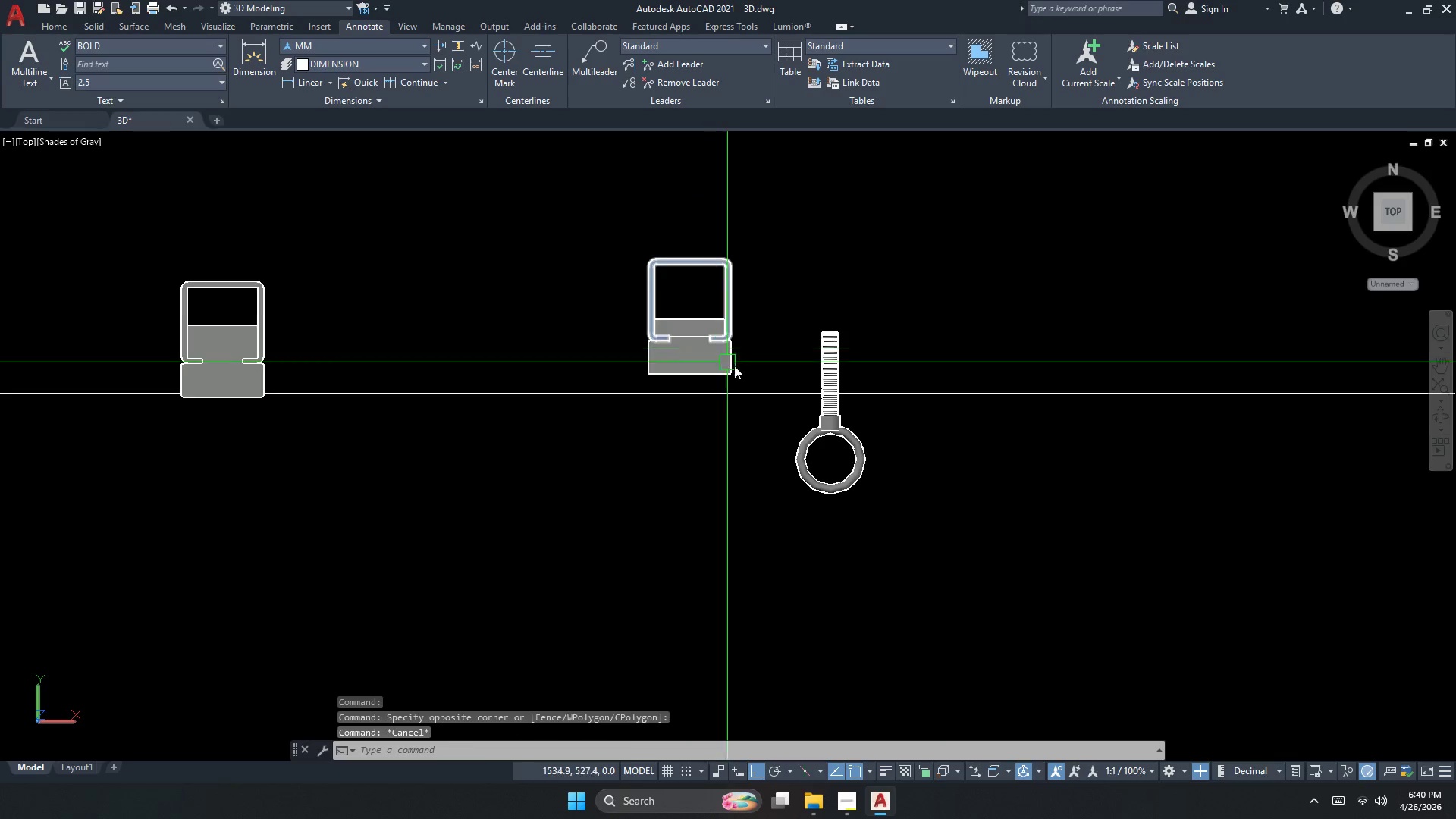 
key(Escape)
 